 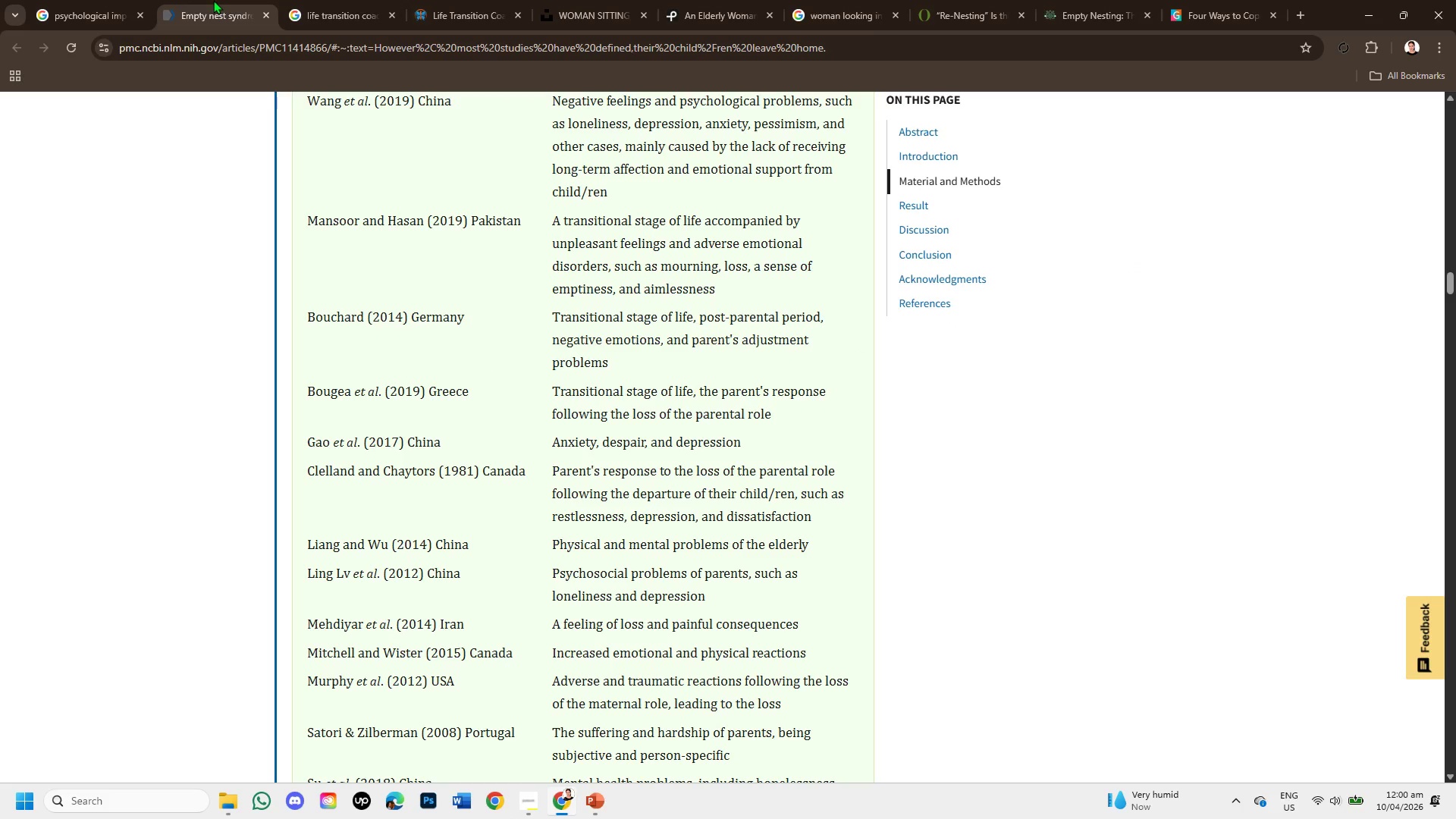 
scroll: coordinate [554, 334], scroll_direction: up, amount: 26.0
 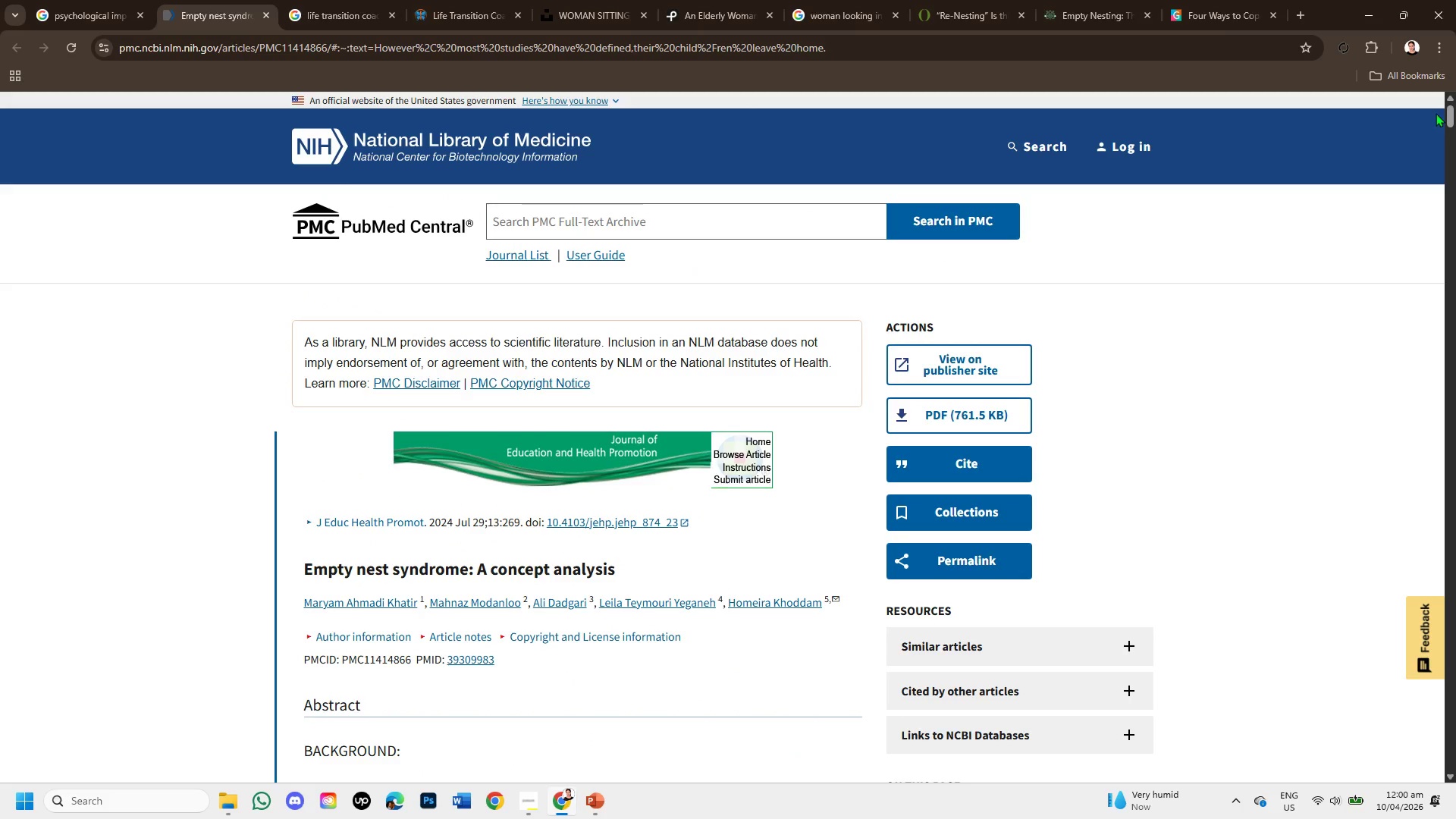 
left_click_drag(start_coordinate=[1445, 115], to_coordinate=[1455, 766])
 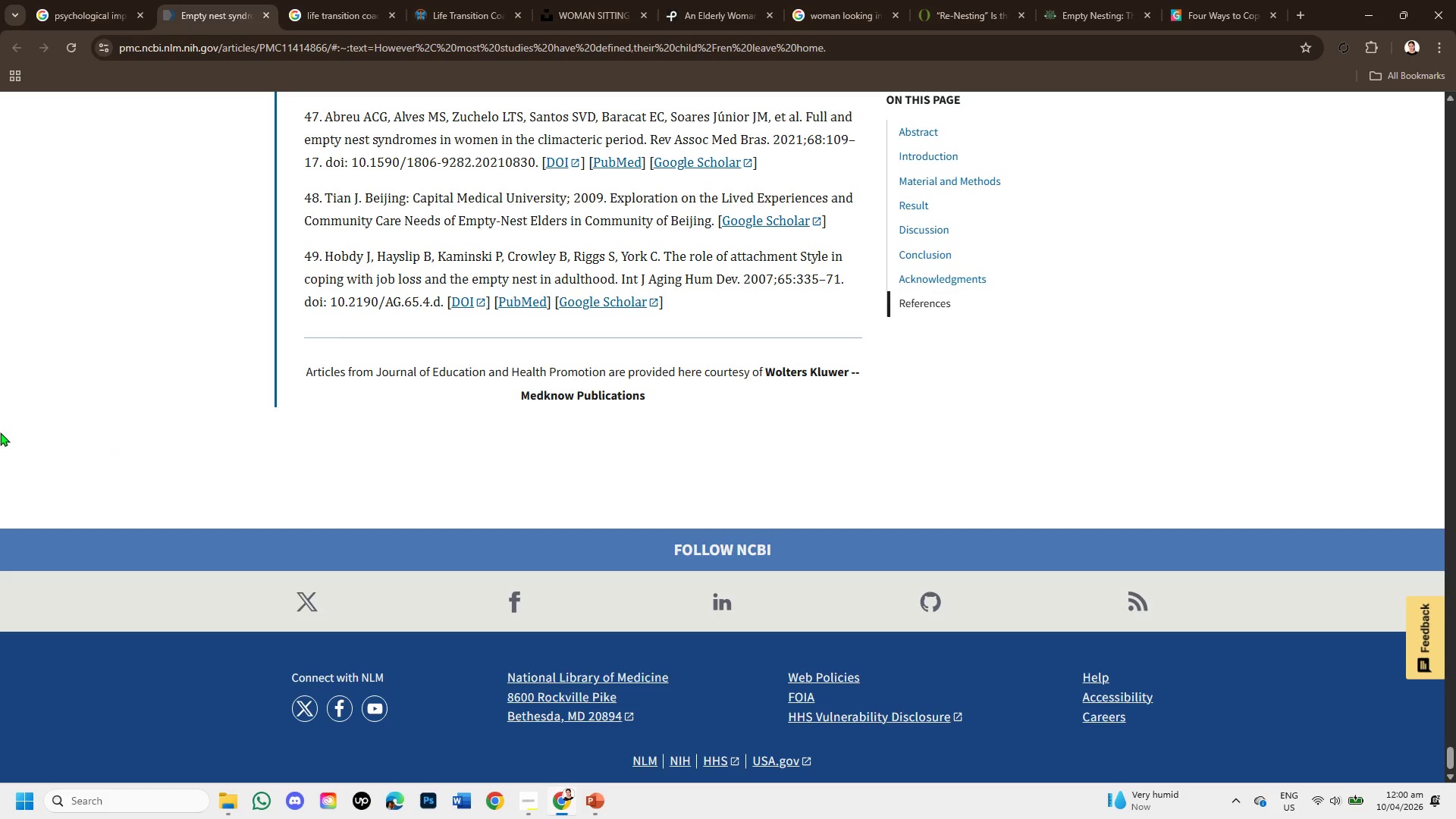 
scroll: coordinate [638, 519], scroll_direction: up, amount: 6.0
 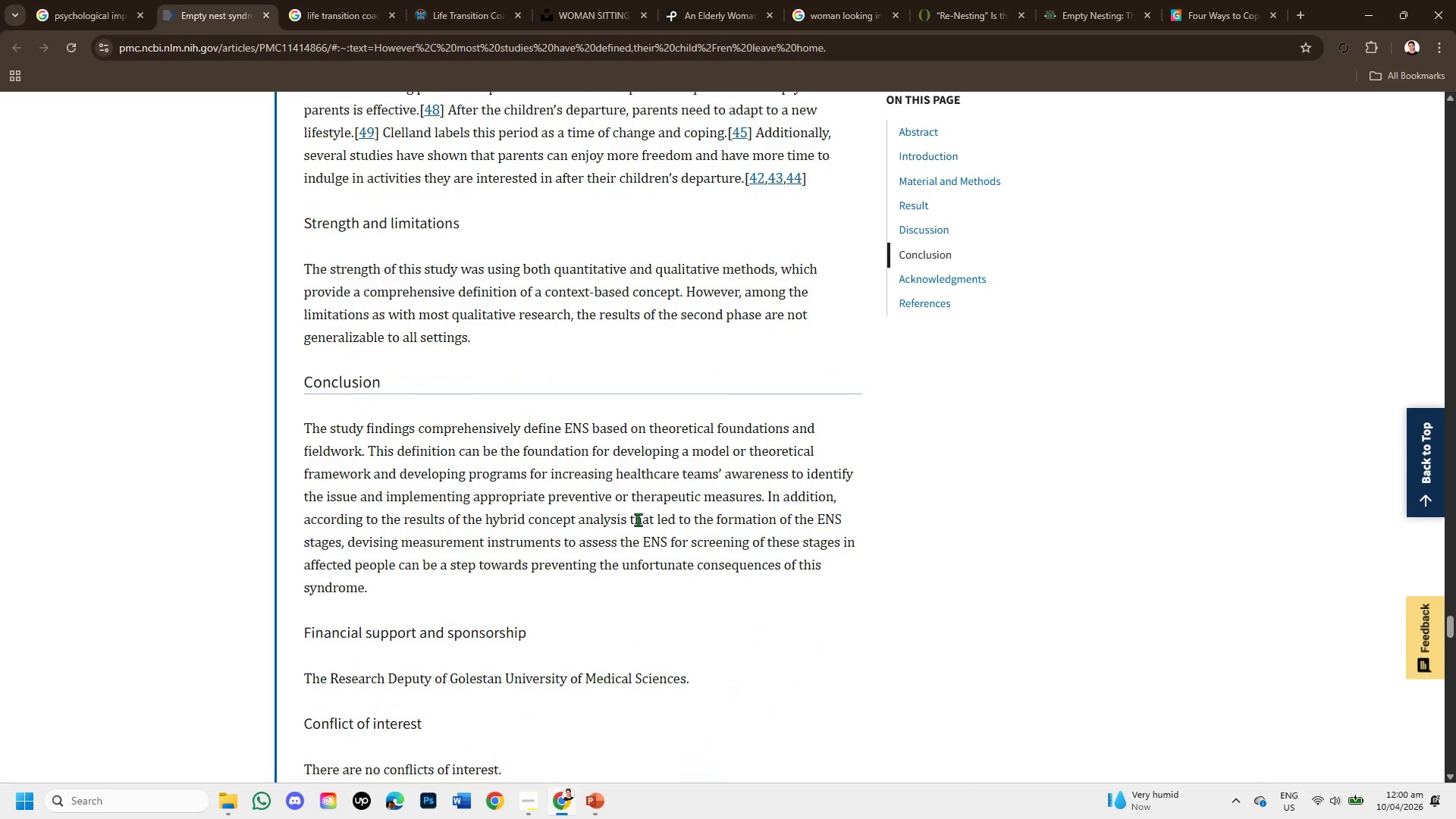 
scroll: coordinate [638, 519], scroll_direction: down, amount: 2.0
 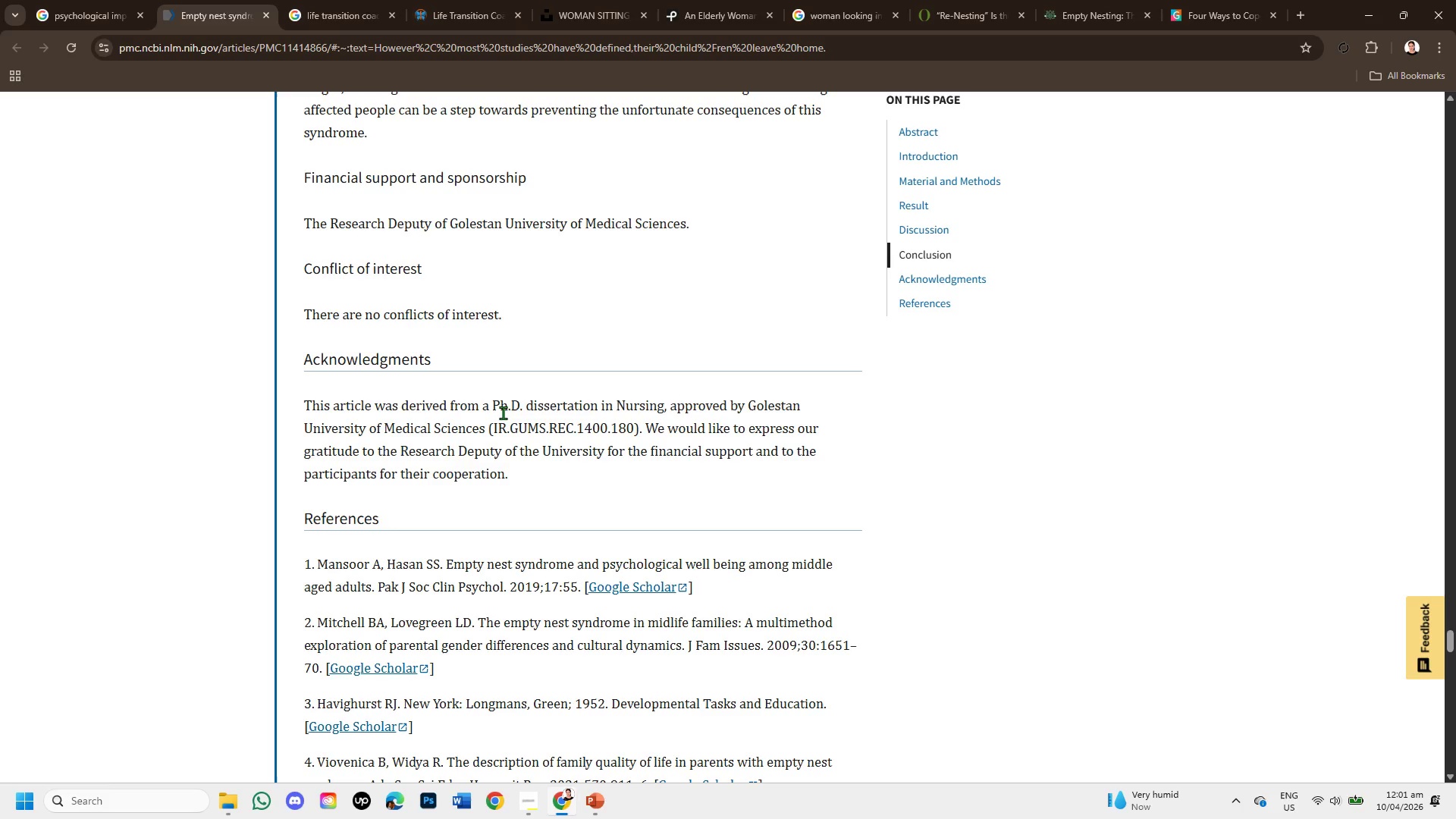 
wait(11.33)
 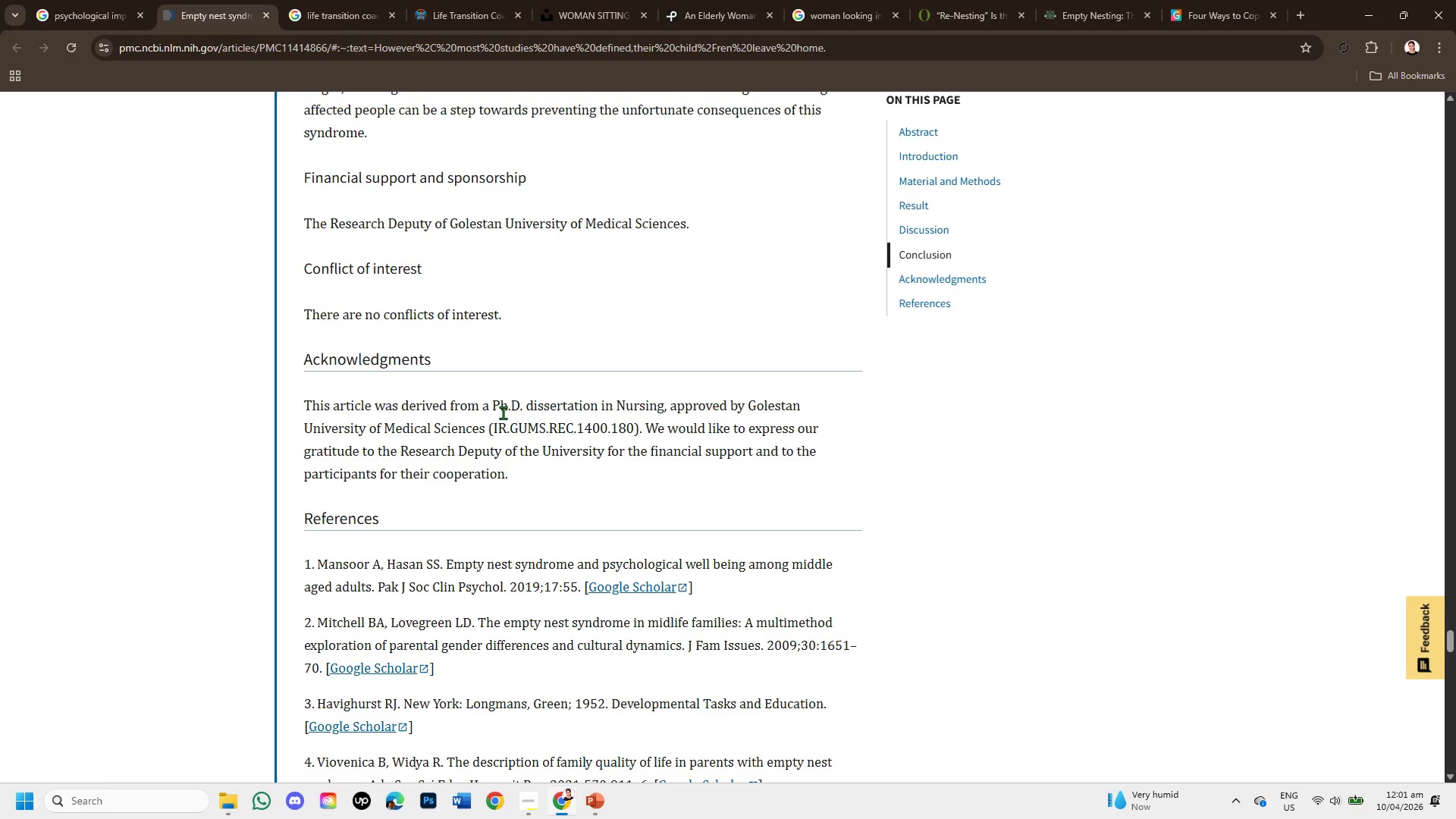 
scroll: coordinate [559, 459], scroll_direction: down, amount: 1.0
 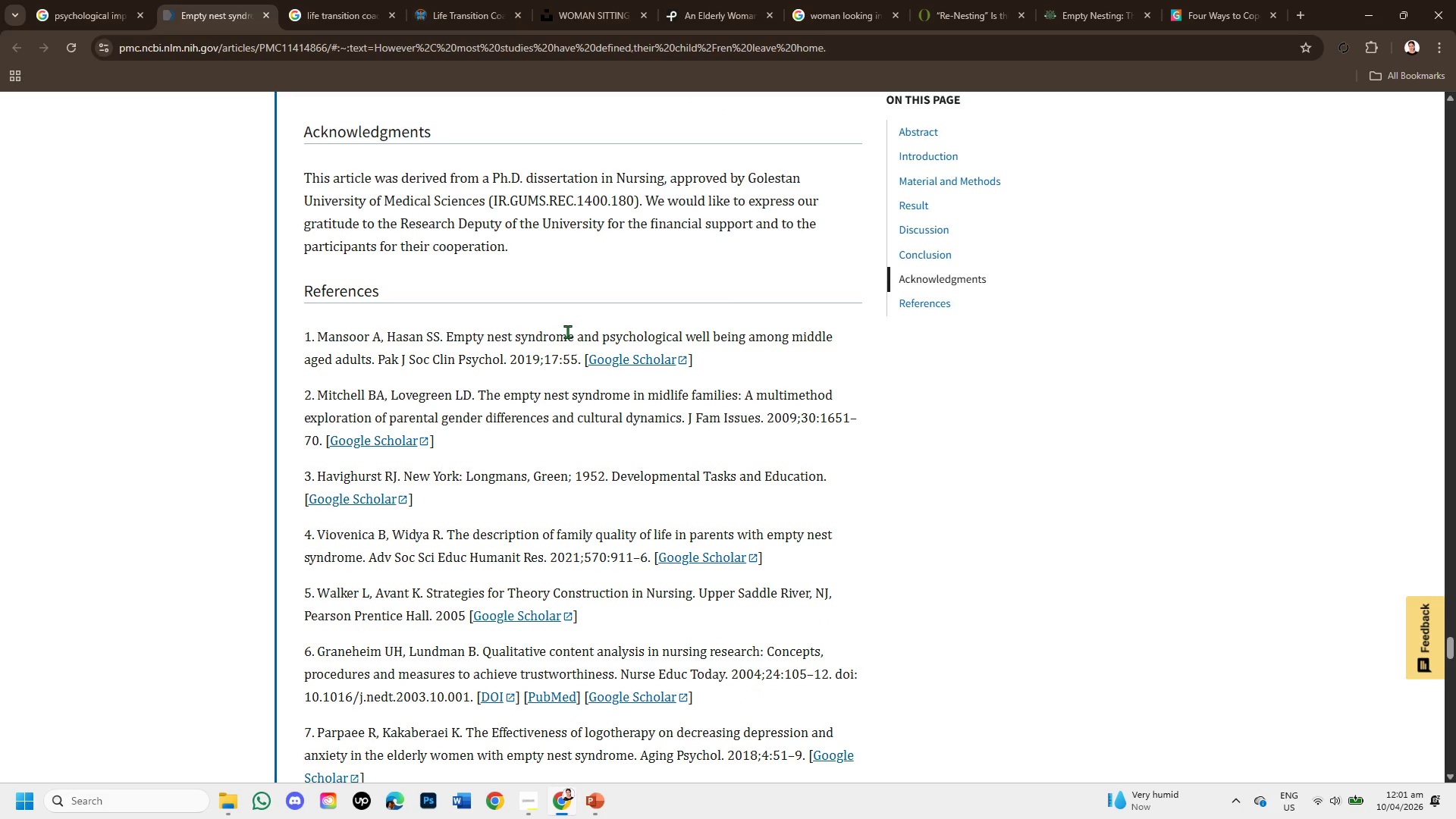 
scroll: coordinate [562, 326], scroll_direction: up, amount: 1.0
 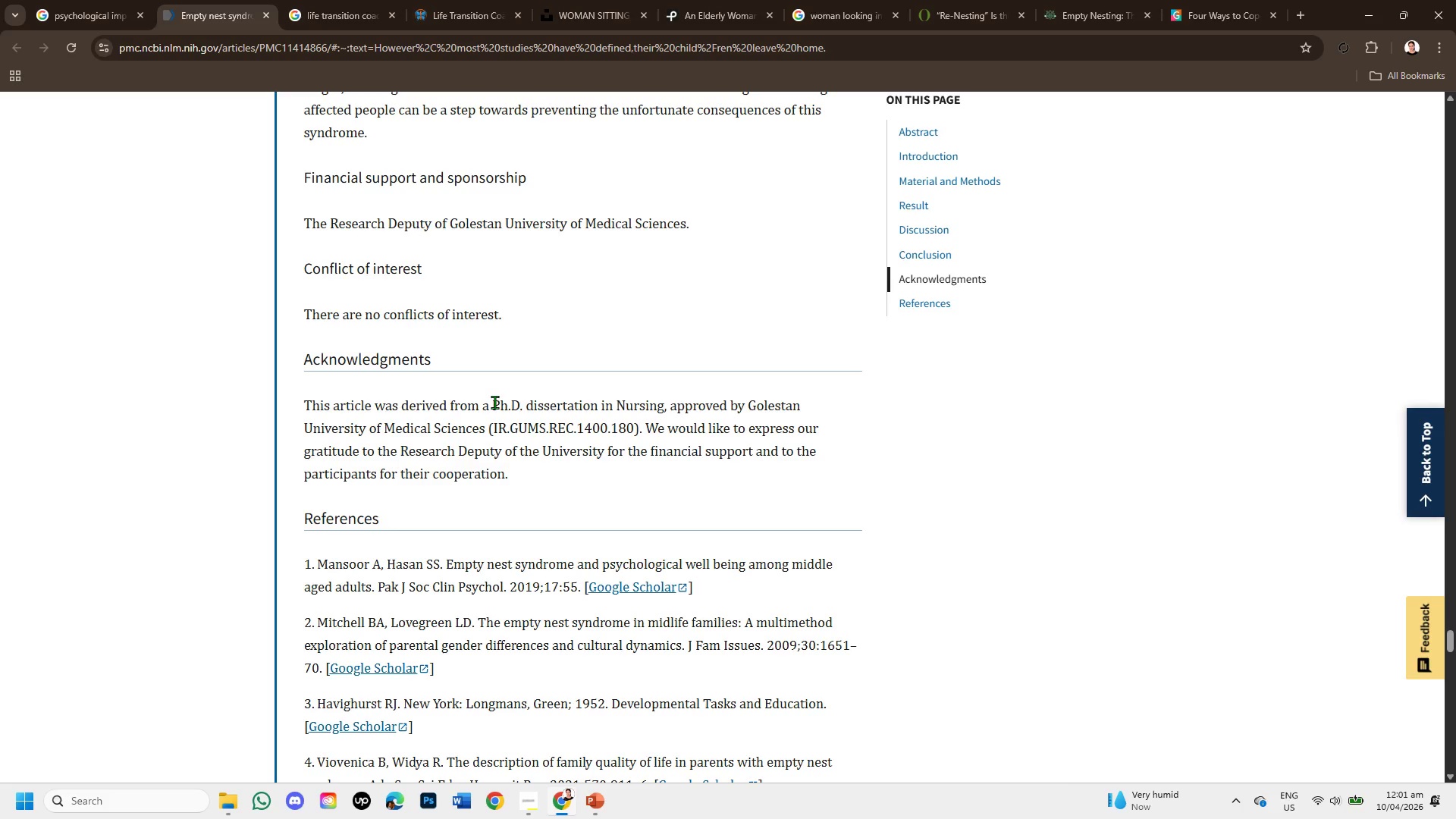 
wait(10.94)
 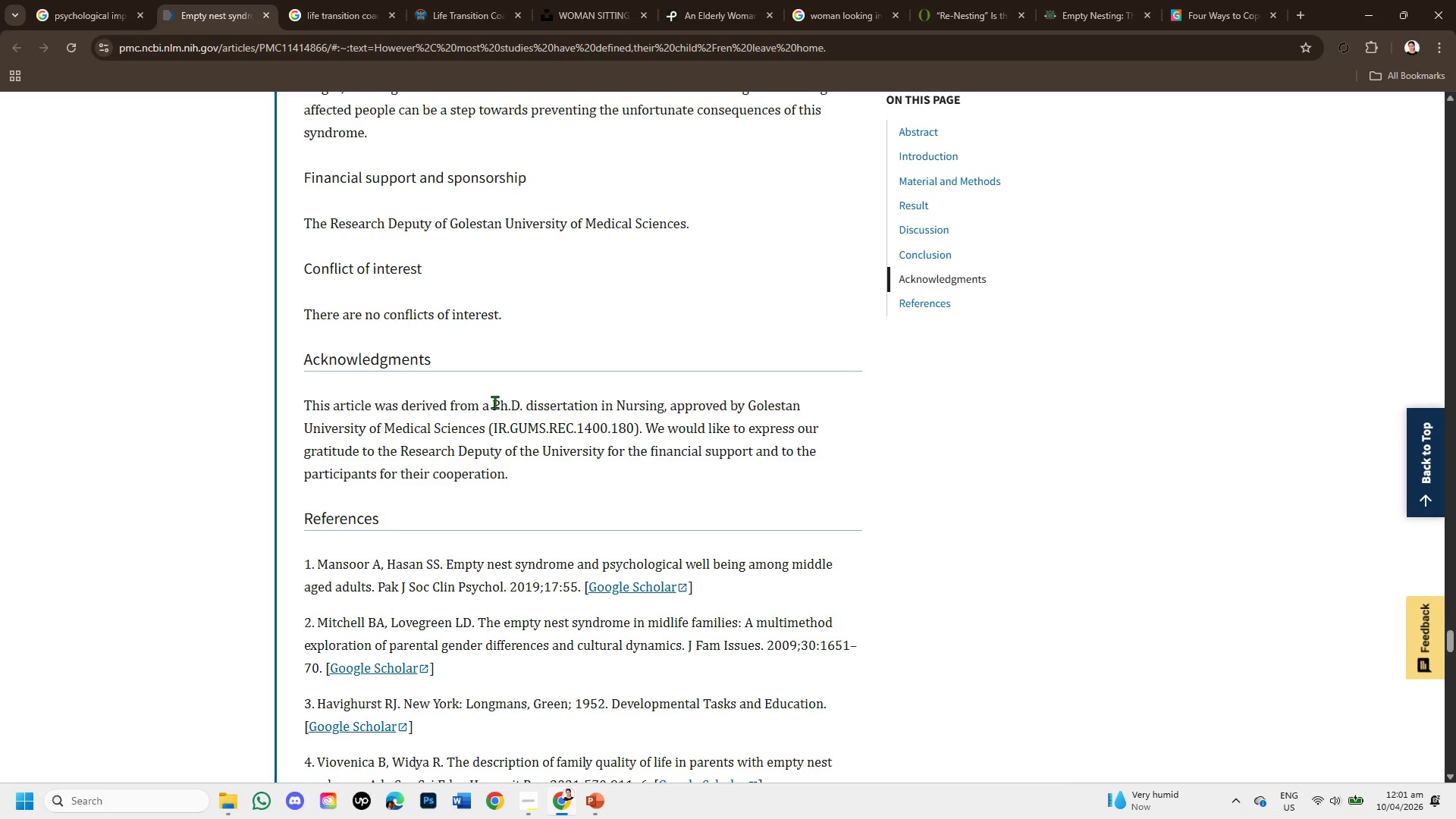 
scroll: coordinate [494, 402], scroll_direction: down, amount: 2.0
 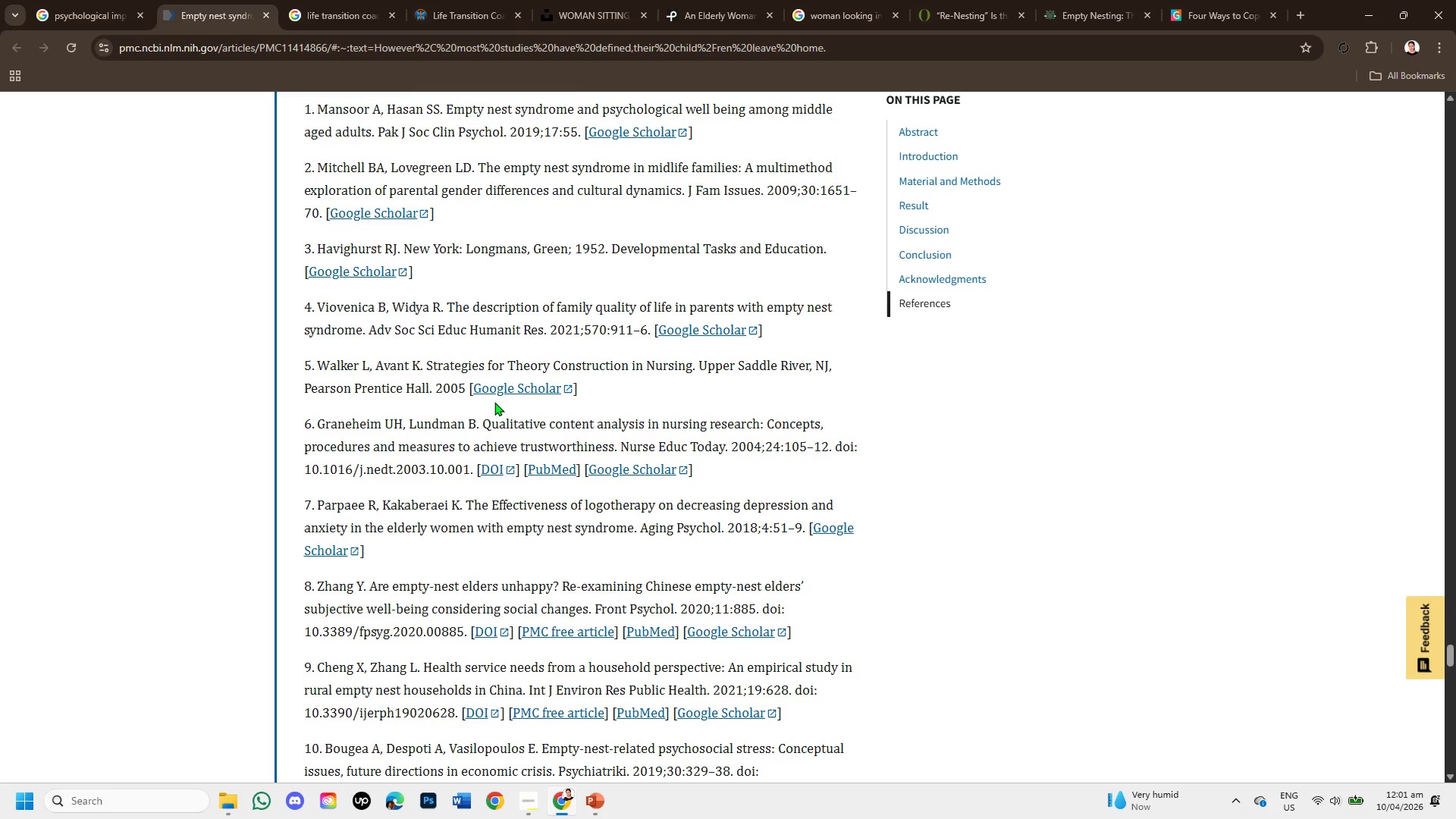 
scroll: coordinate [494, 402], scroll_direction: up, amount: 8.0
 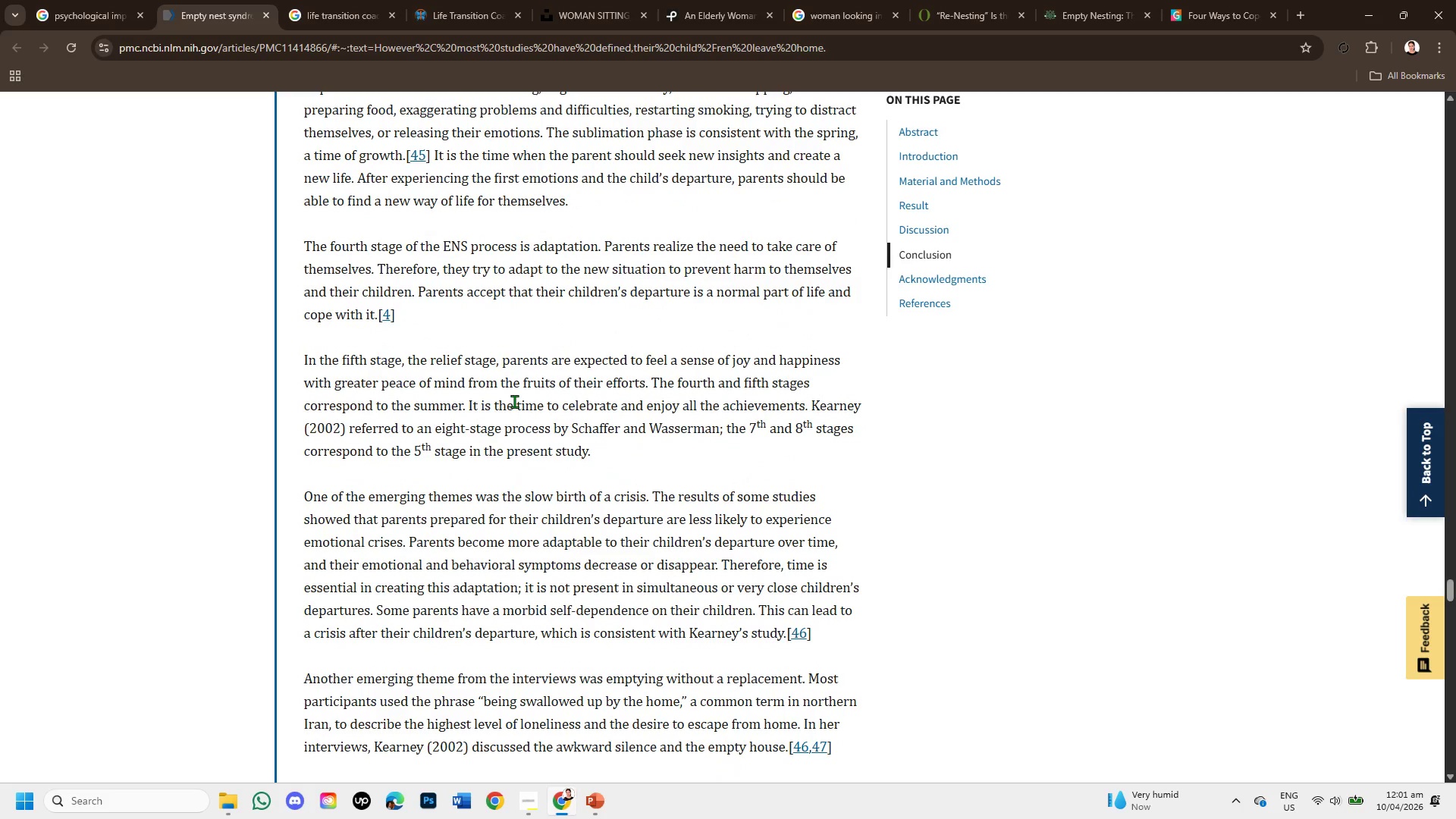 
scroll: coordinate [514, 401], scroll_direction: down, amount: 1.0
 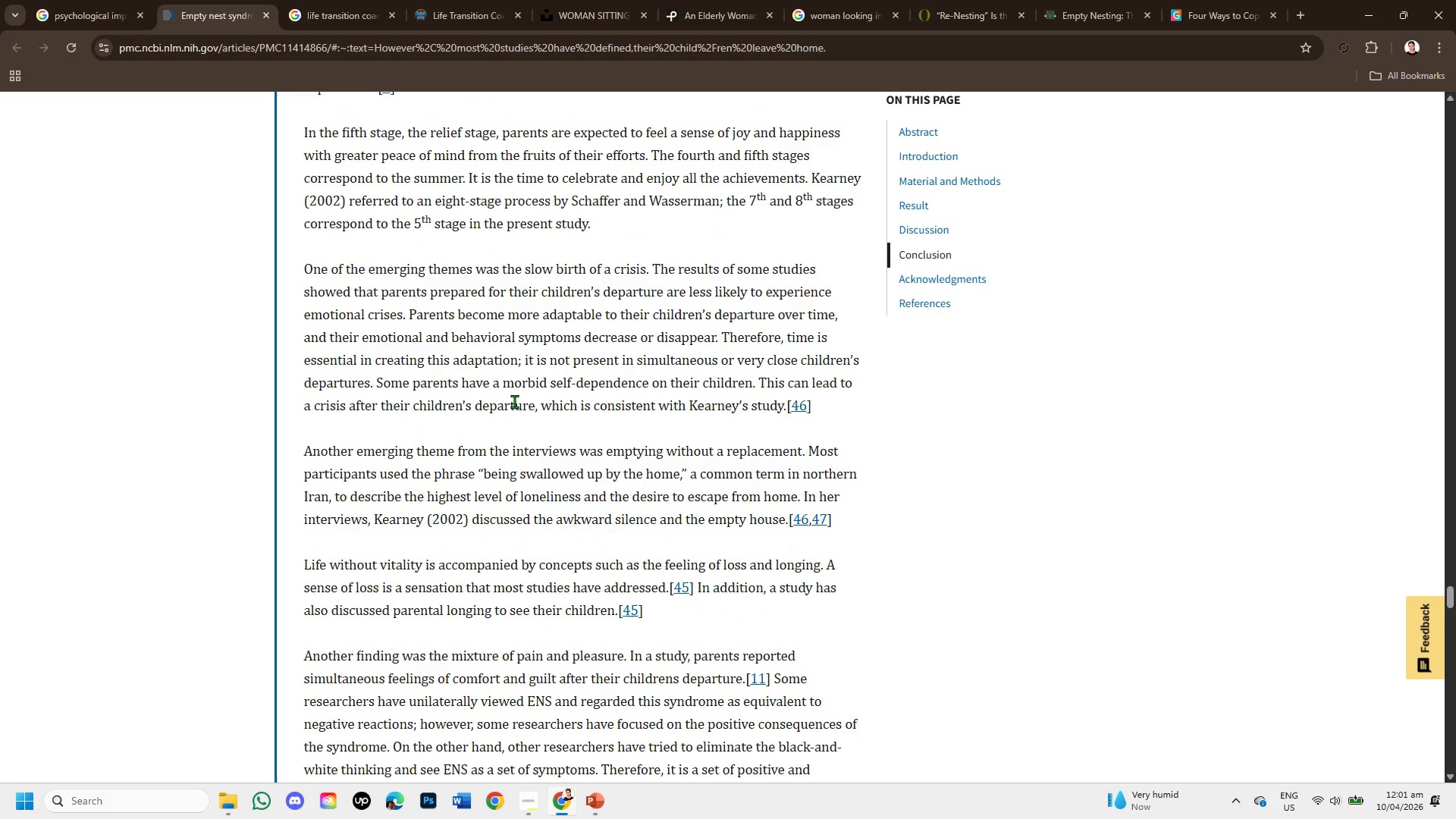 
scroll: coordinate [516, 402], scroll_direction: up, amount: 3.0
 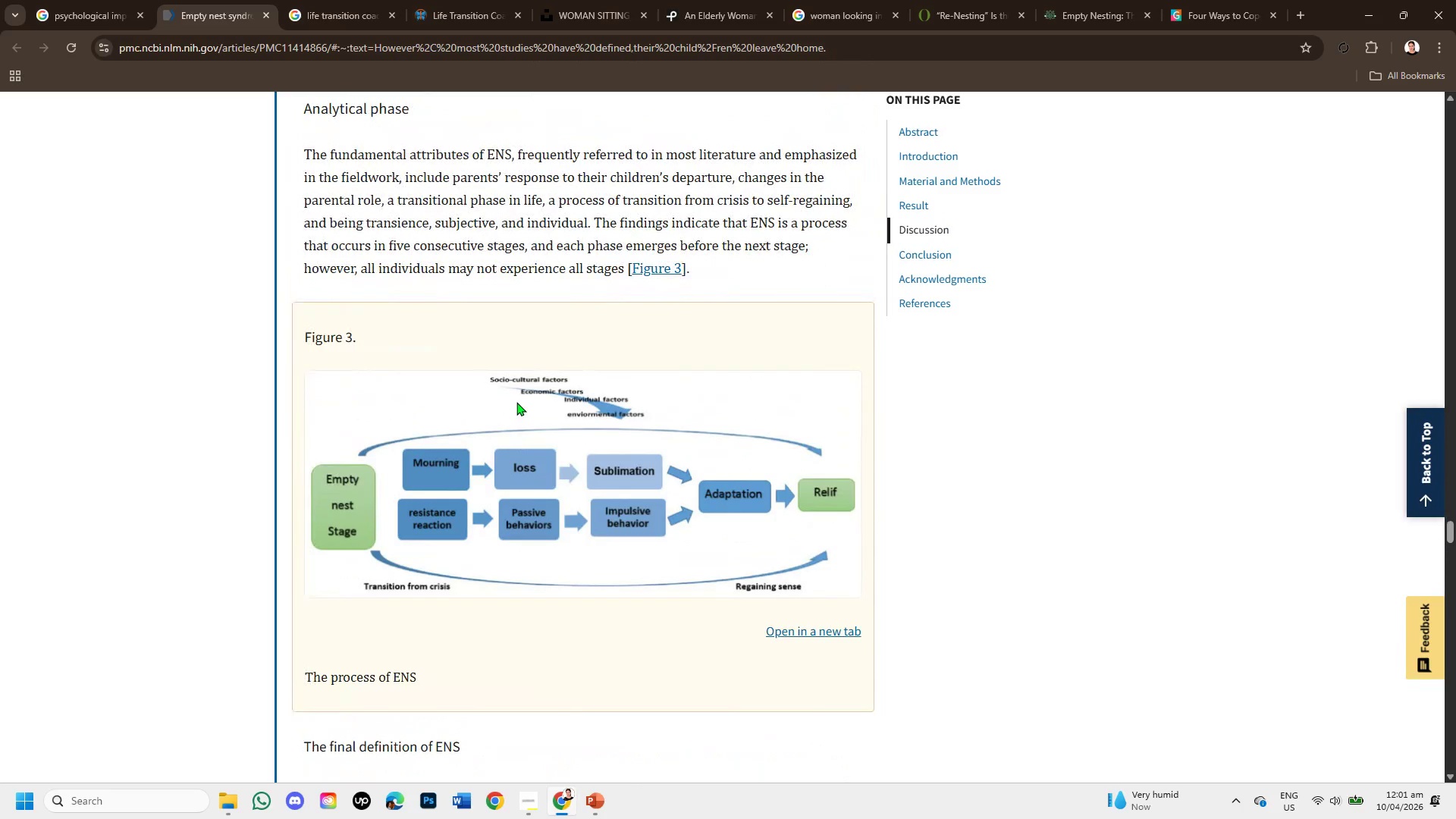 
scroll: coordinate [516, 402], scroll_direction: down, amount: 1.0
 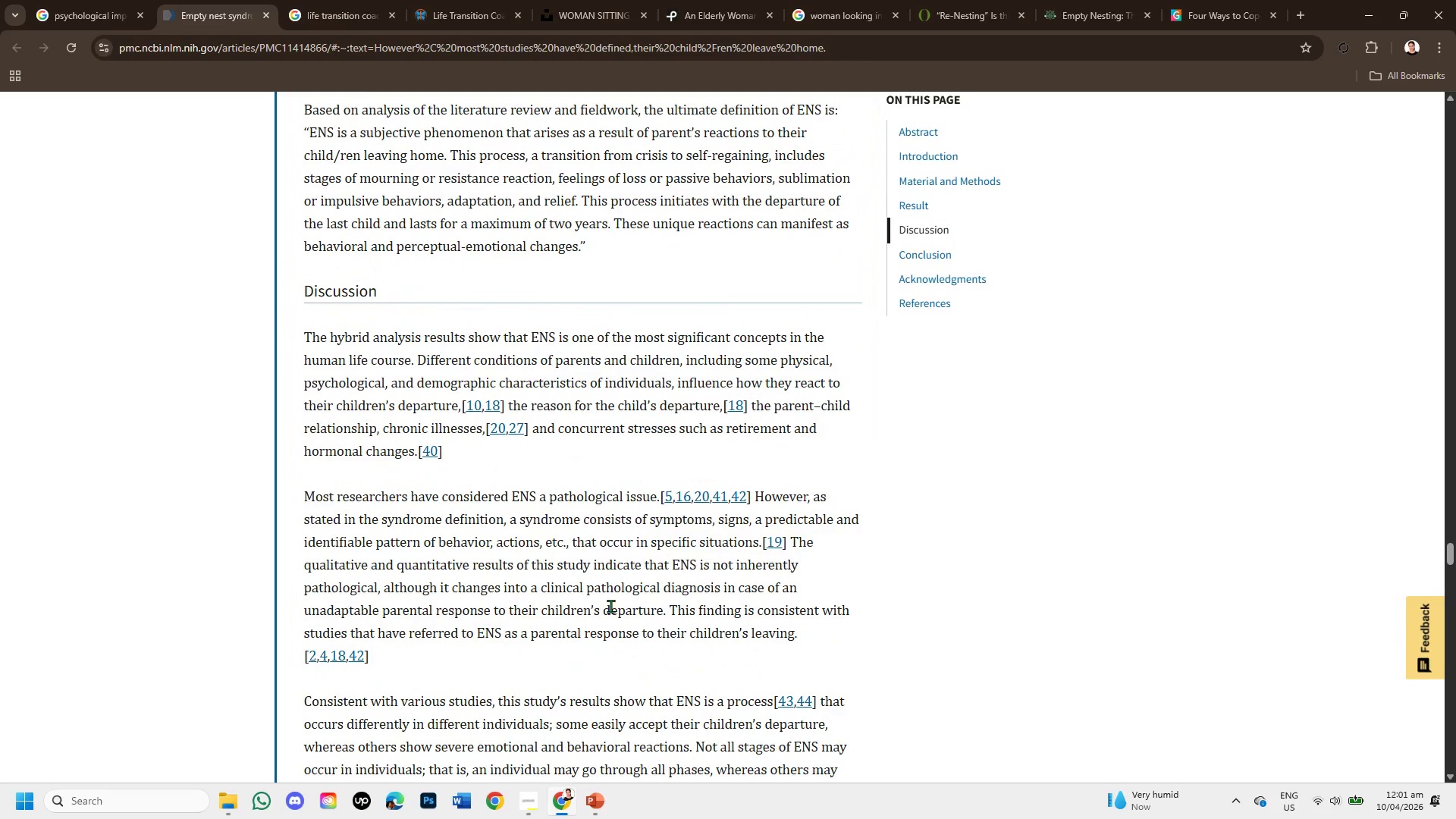 
mouse_move([605, 799])
 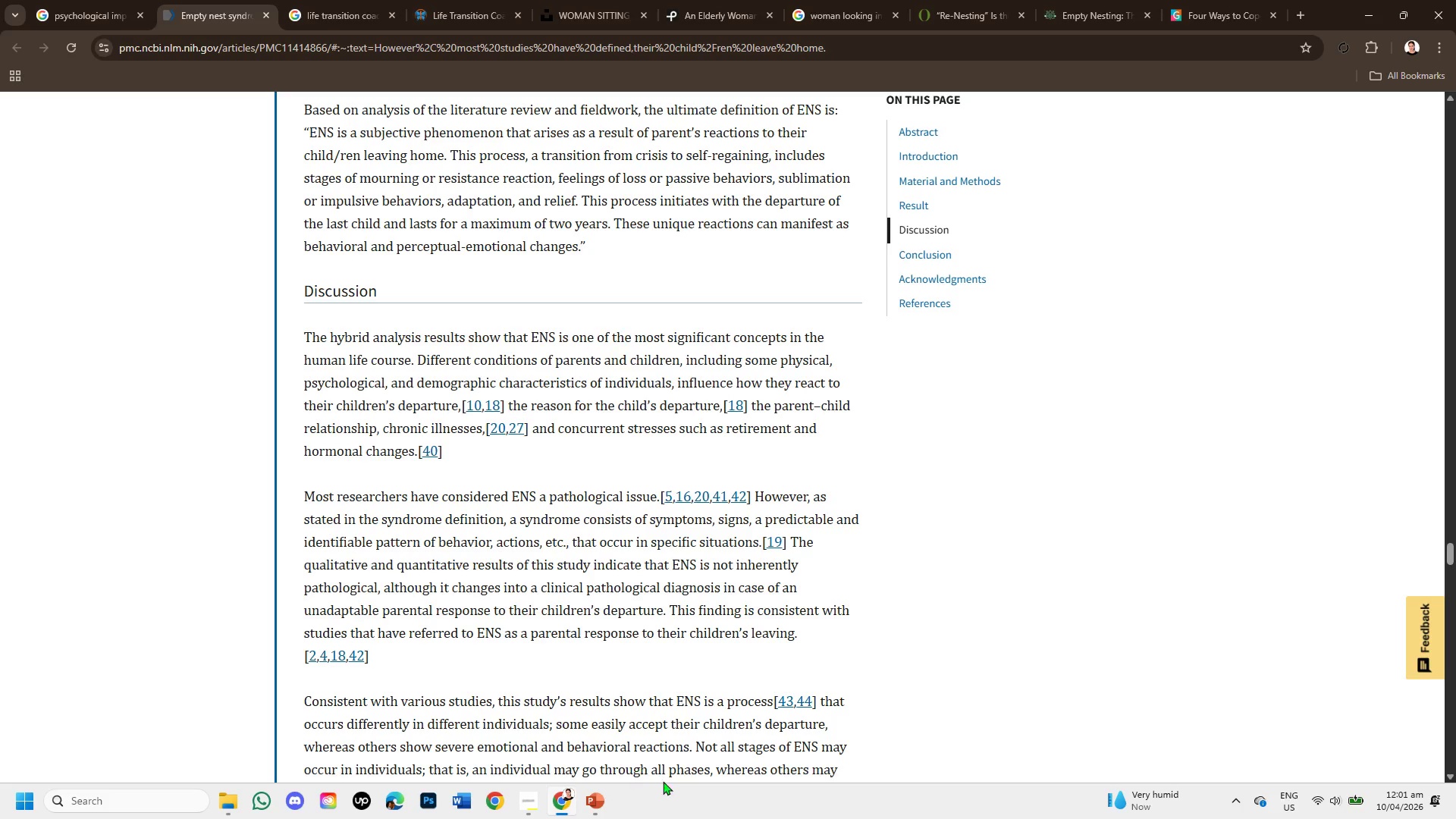 
scroll: coordinate [737, 605], scroll_direction: up, amount: 70.0
 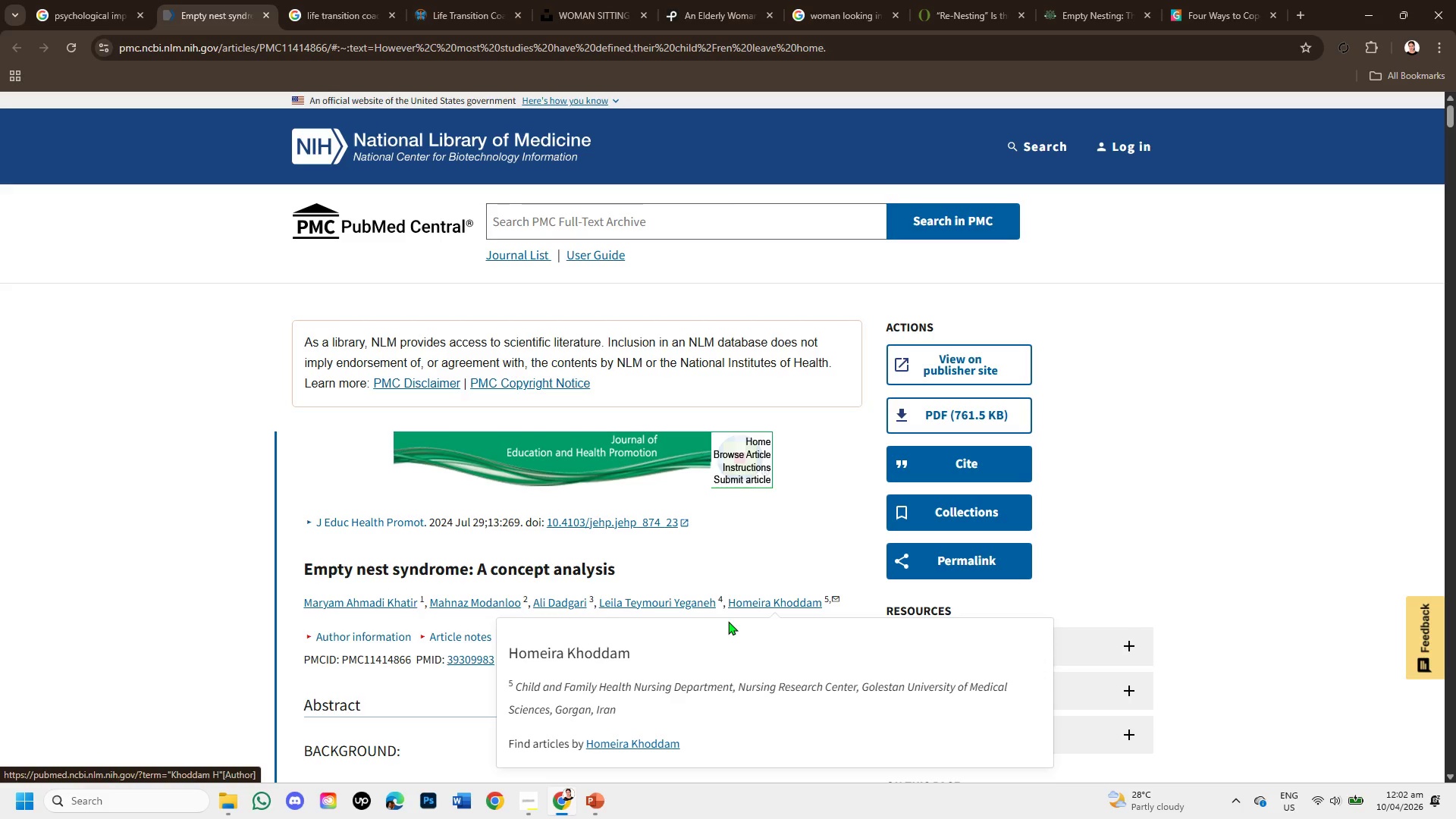 
wait(22.8)
 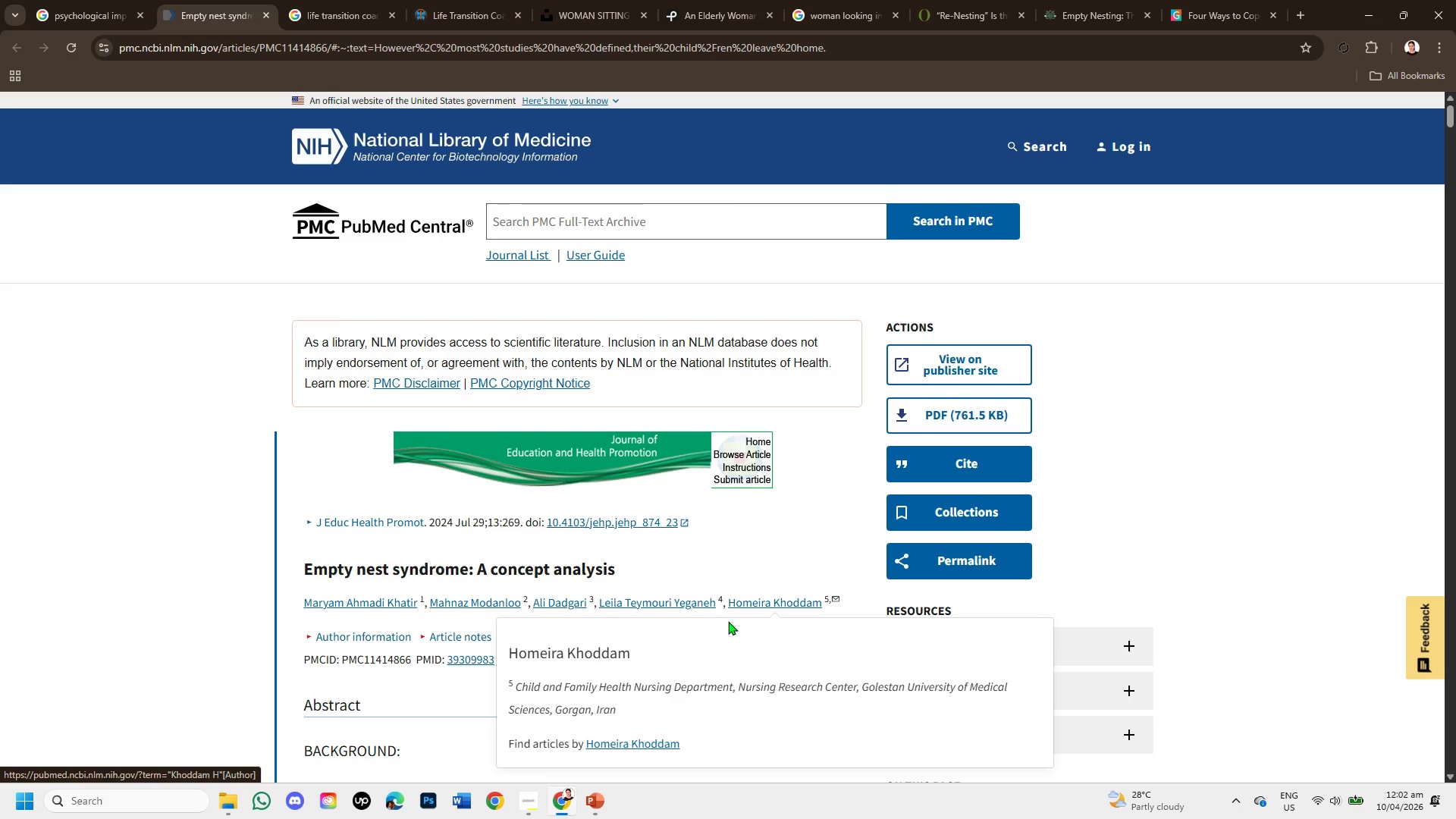 
left_click([596, 811])
 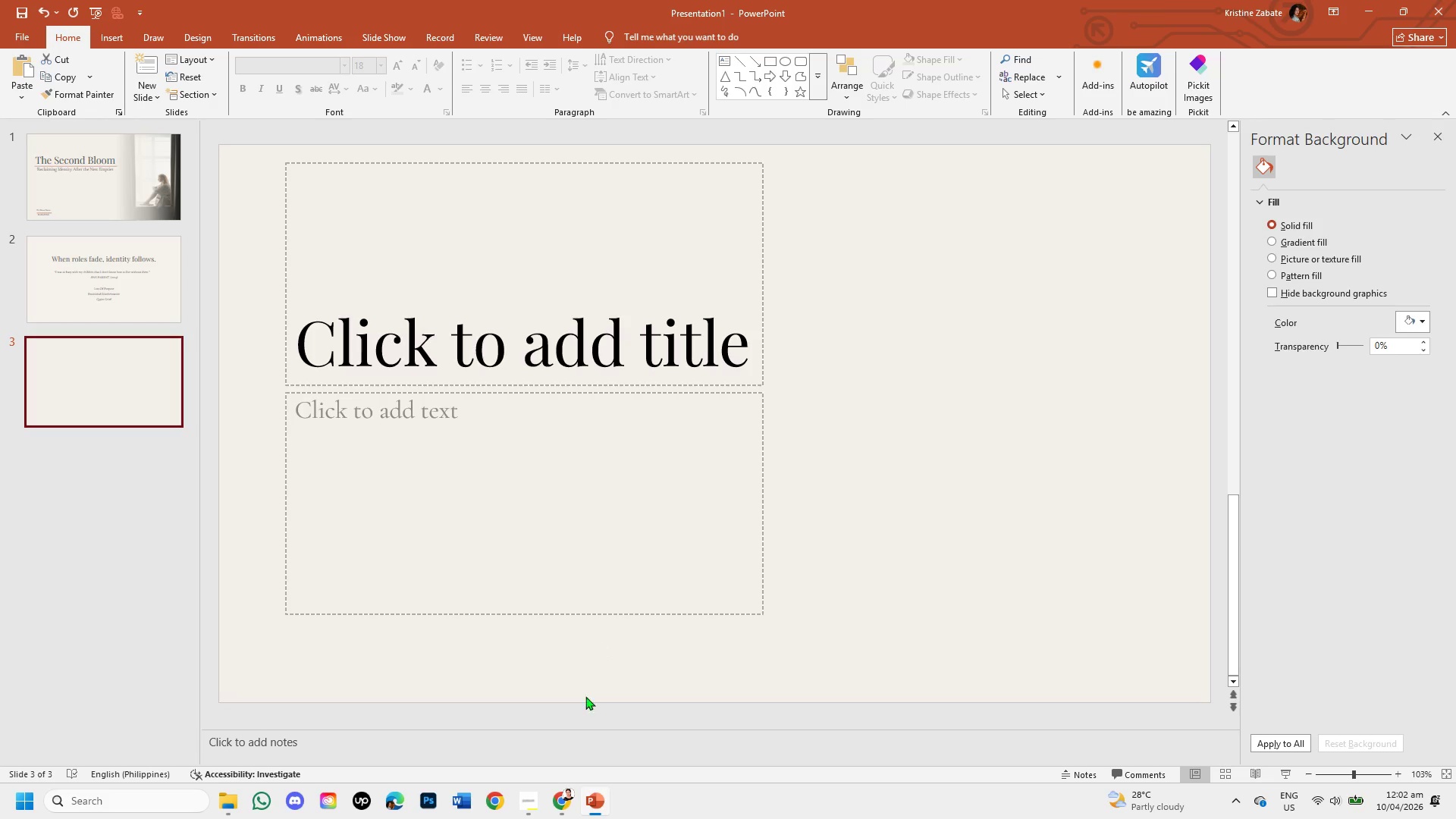 
wait(5.53)
 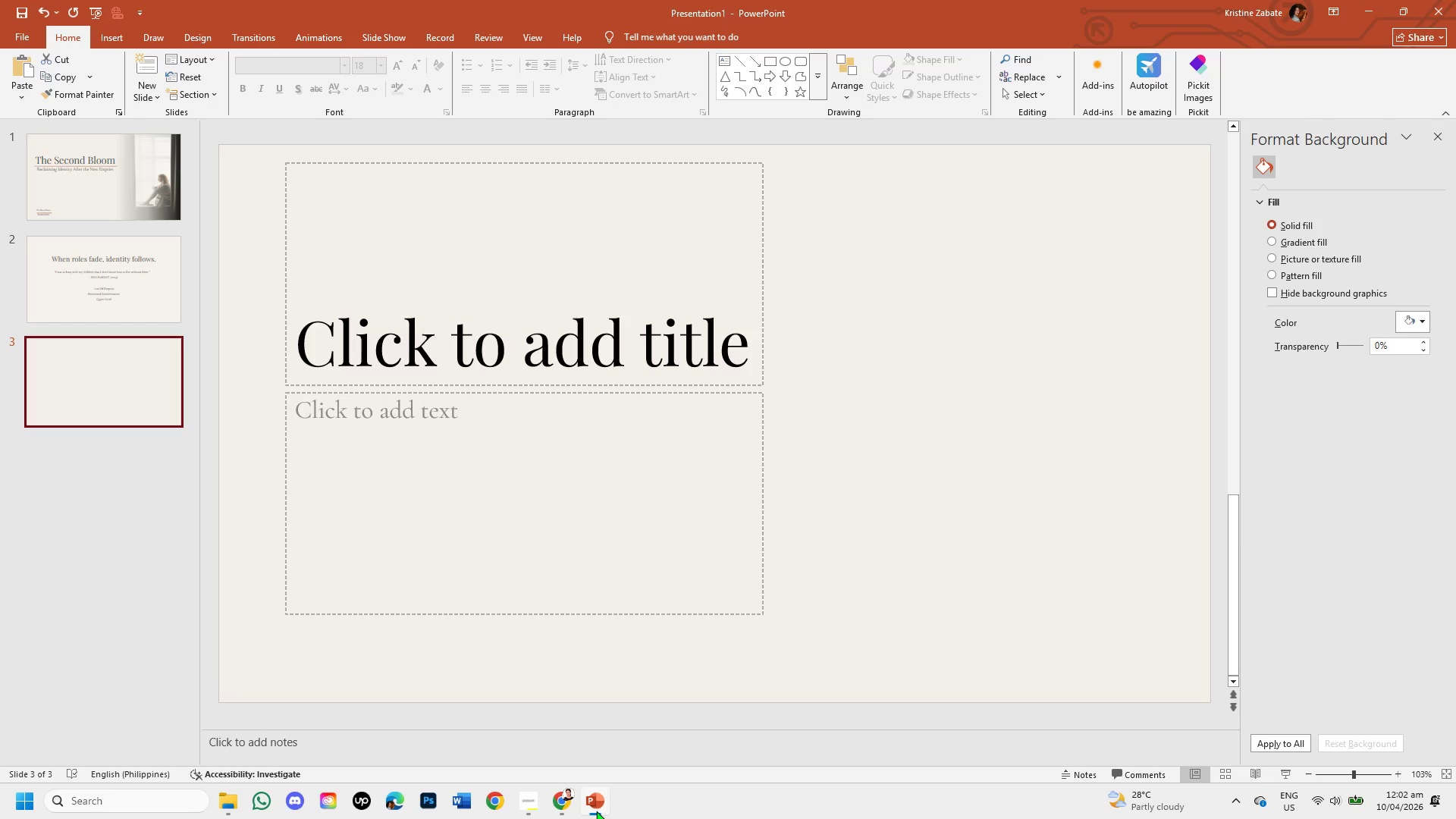 
left_click([567, 807])
 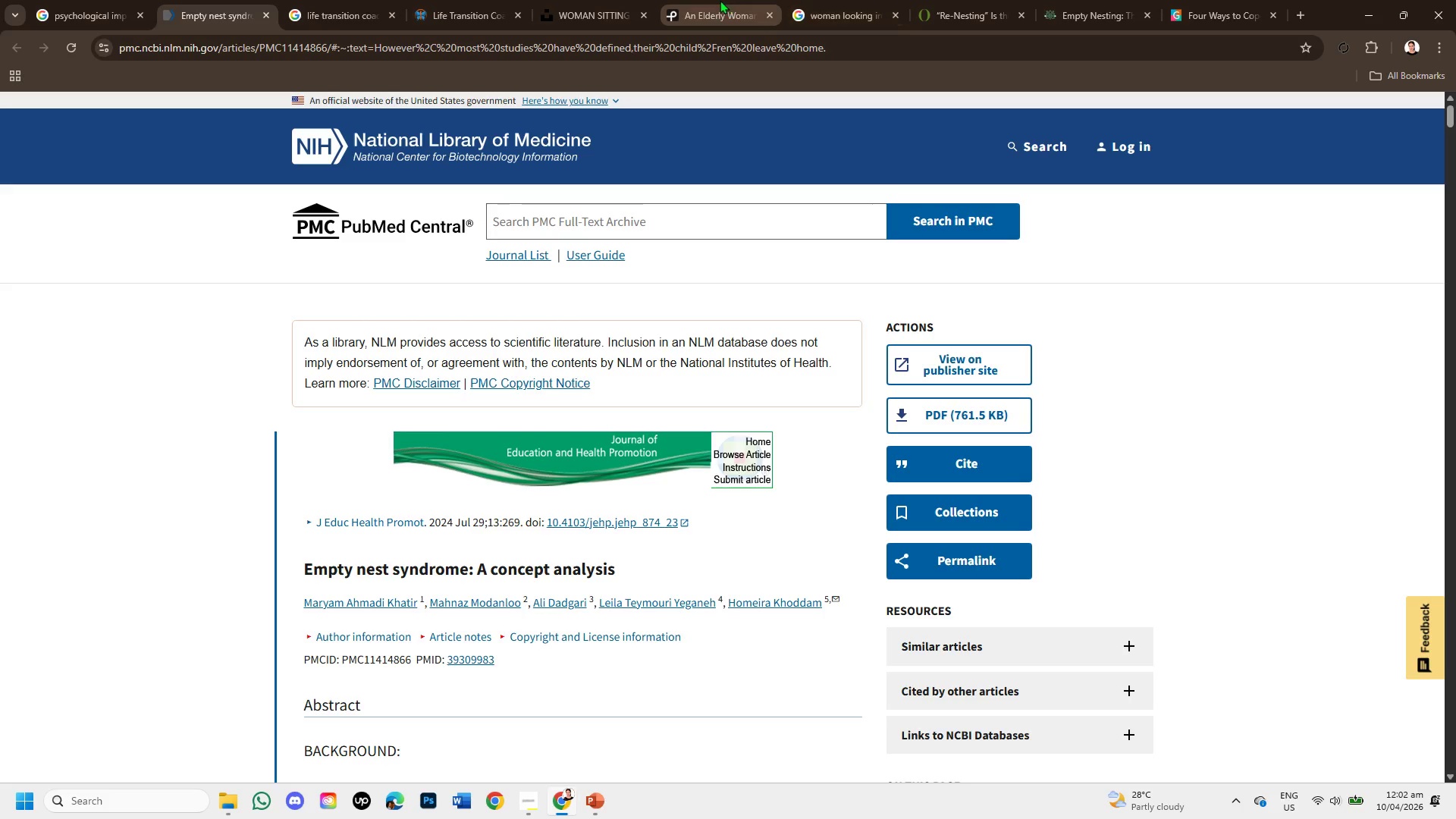 
left_click([534, 8])
 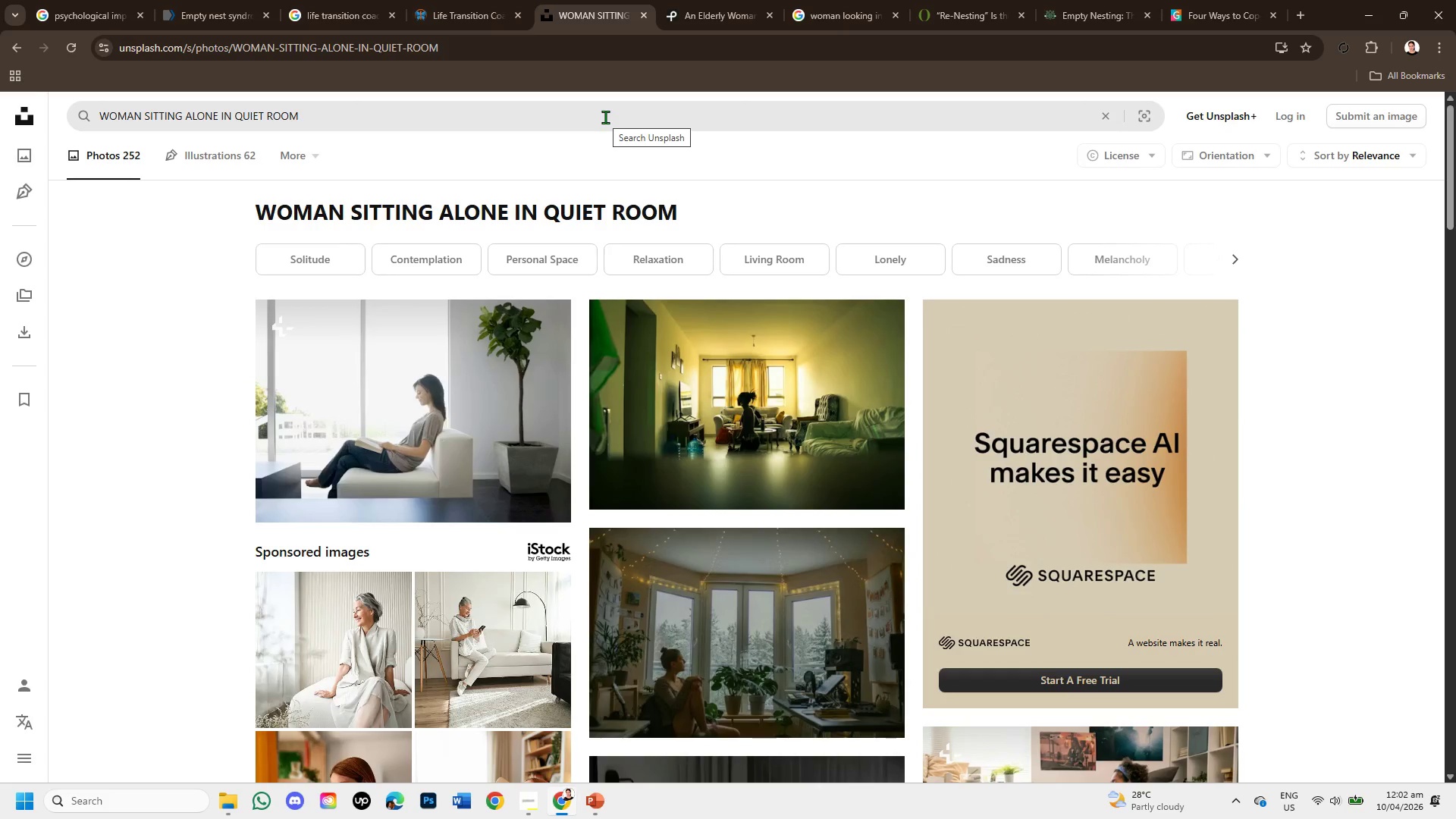 
wait(9.34)
 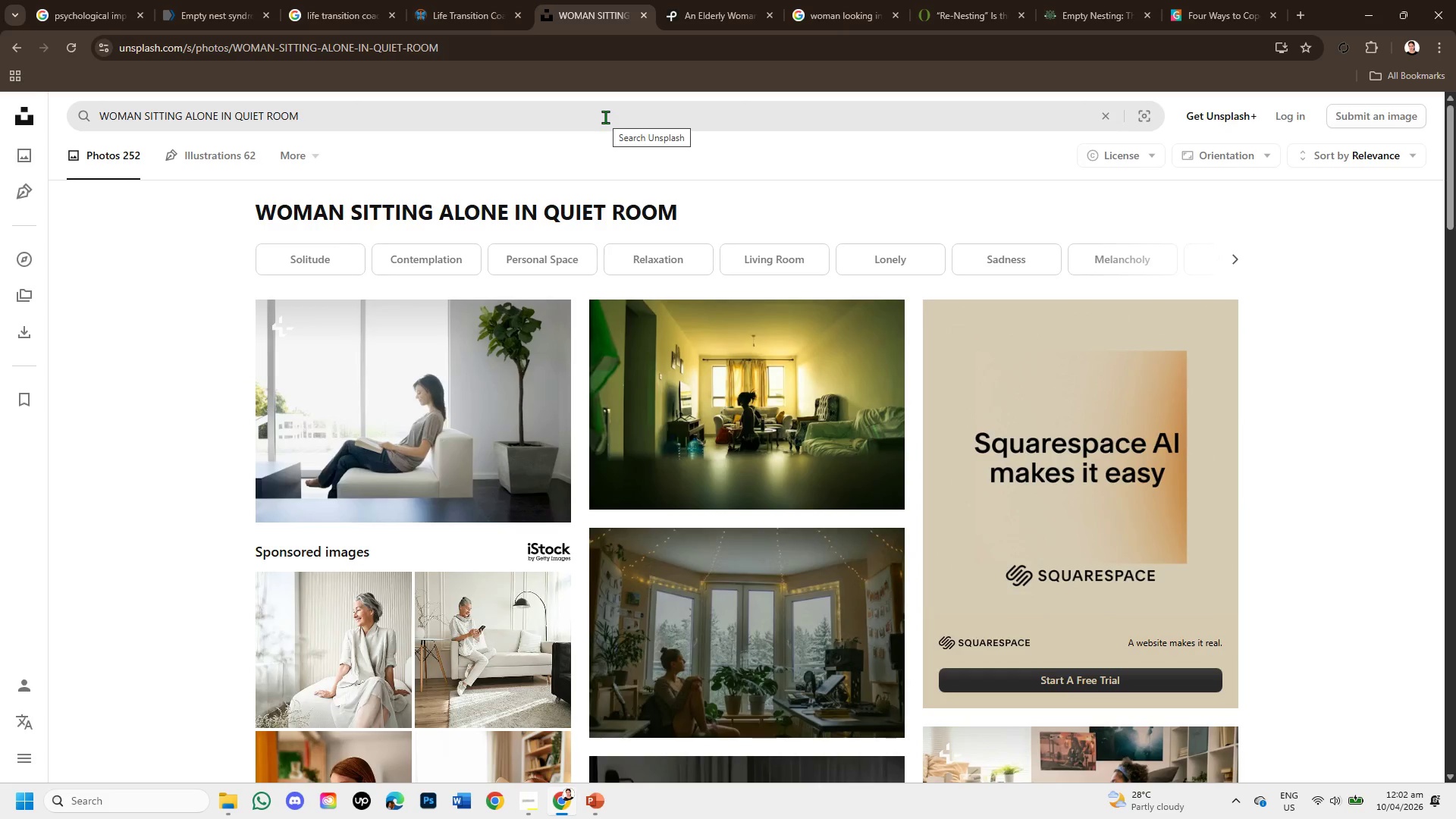 
left_click([605, 117])
 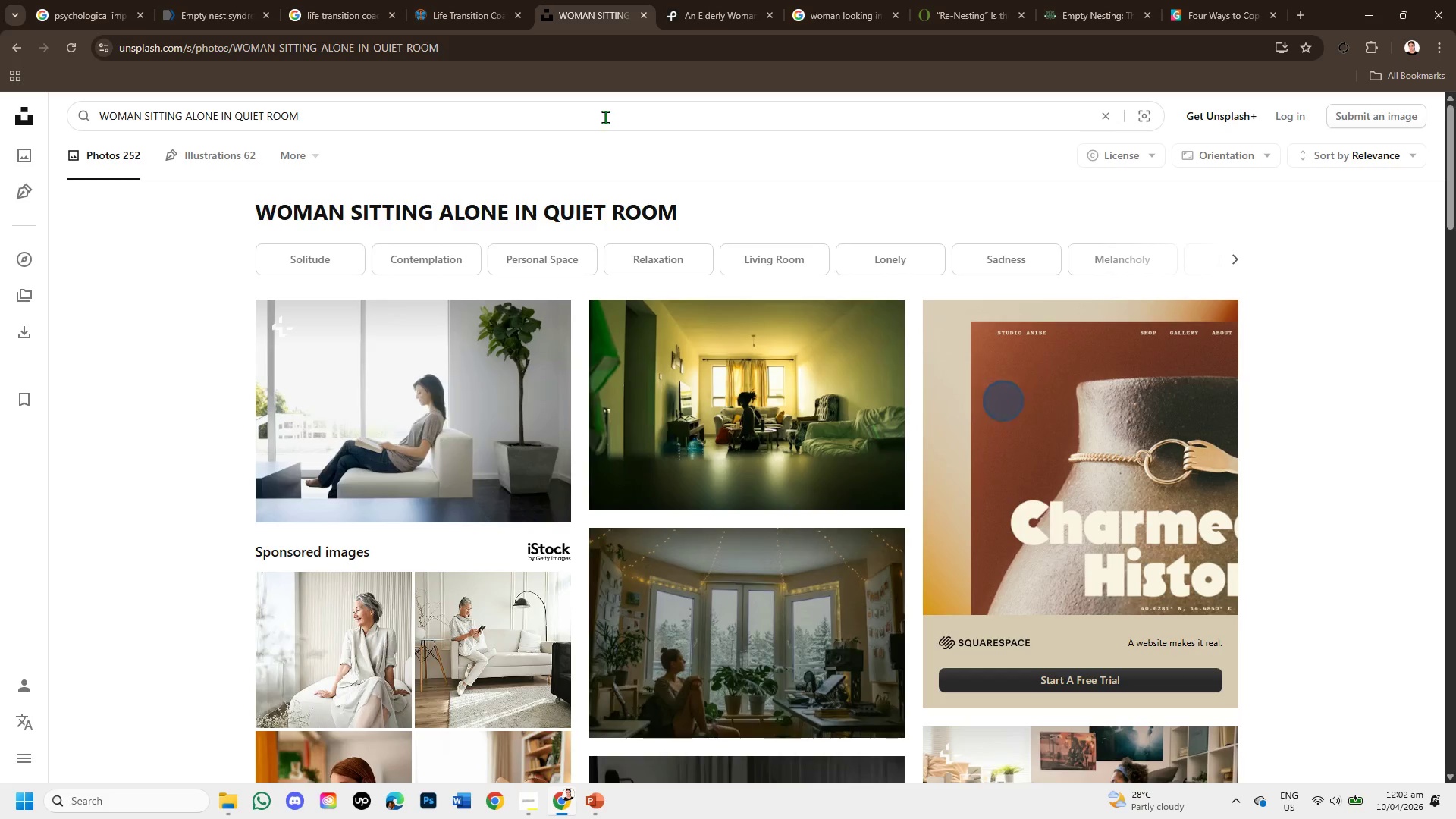 
hold_key(key=Backspace, duration=1.52)
 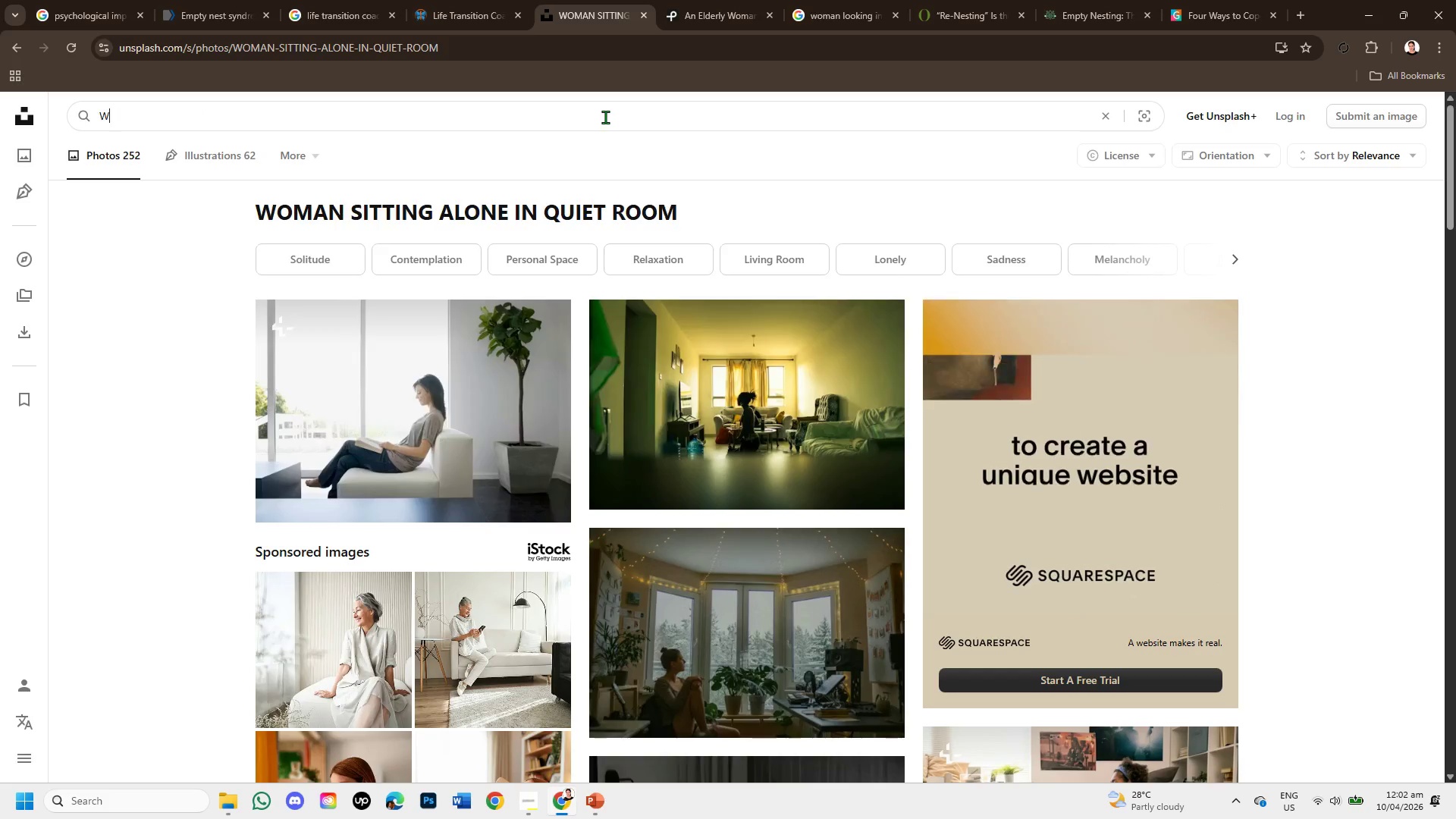 
key(Backspace)
key(Backspace)
key(Backspace)
key(Backspace)
key(Backspace)
key(Backspace)
key(Backspace)
type(em)
 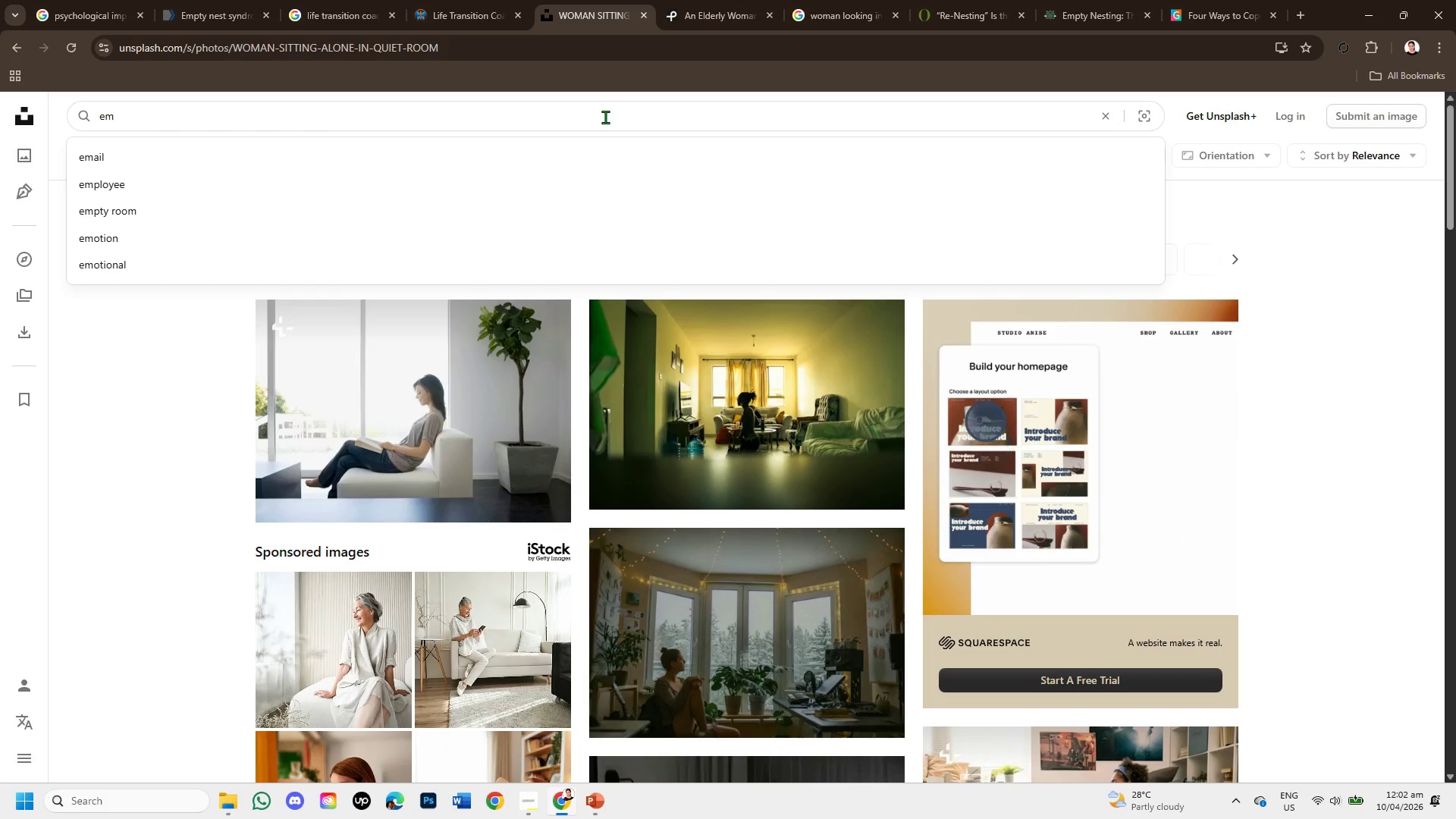 
wait(13.19)
 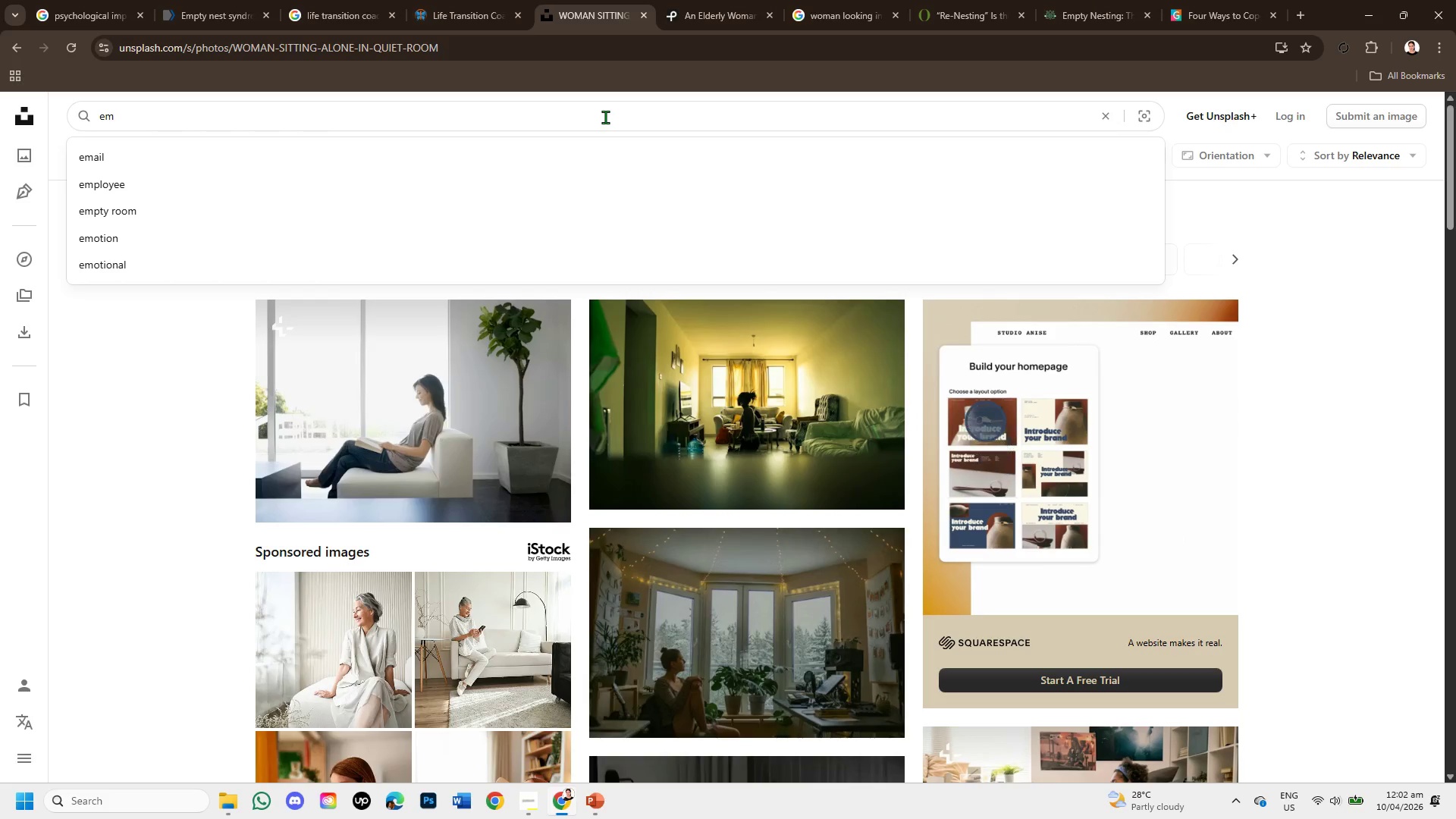 
type(pty bedroom adult child move out )
 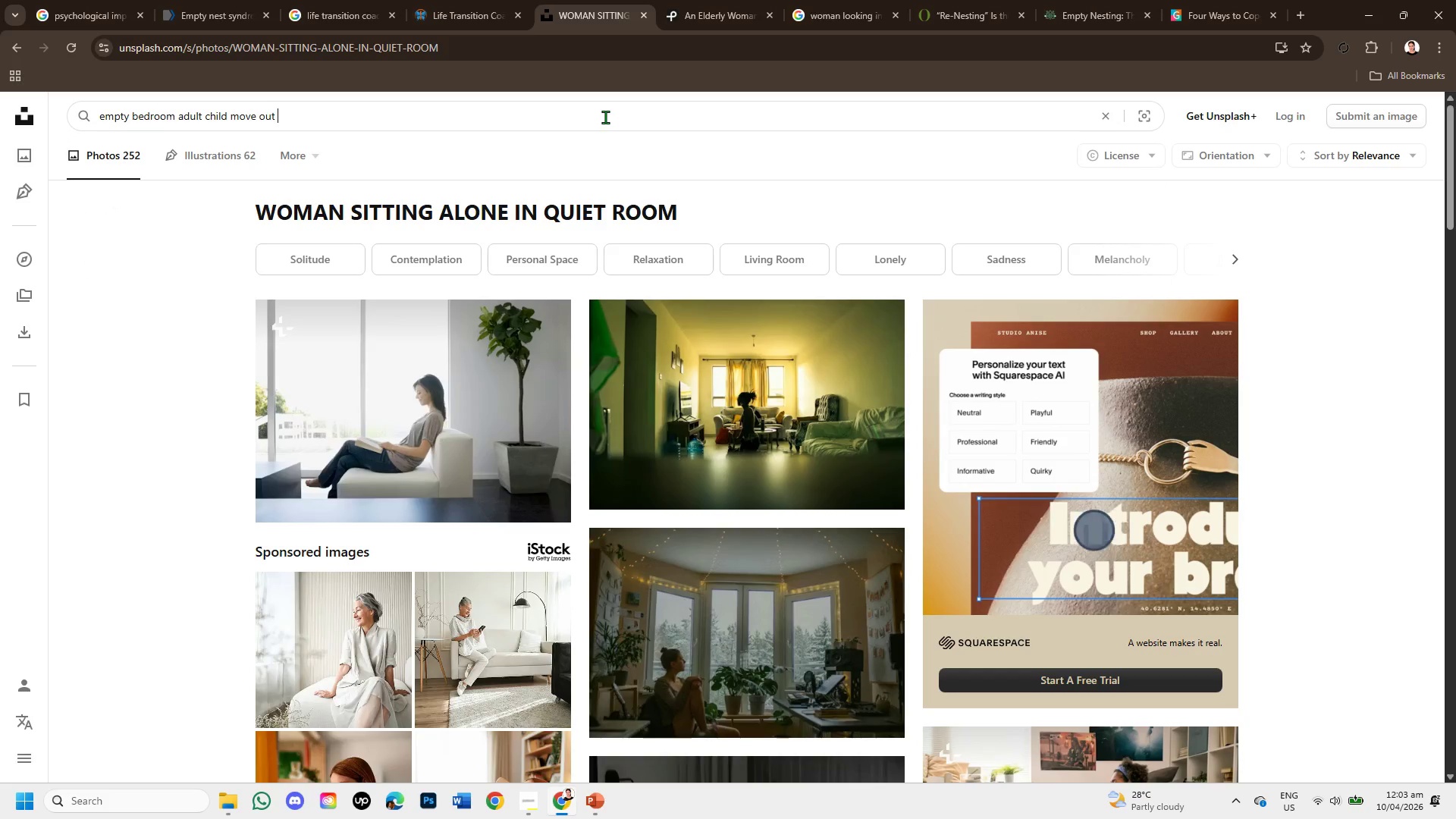 
key(Enter)
 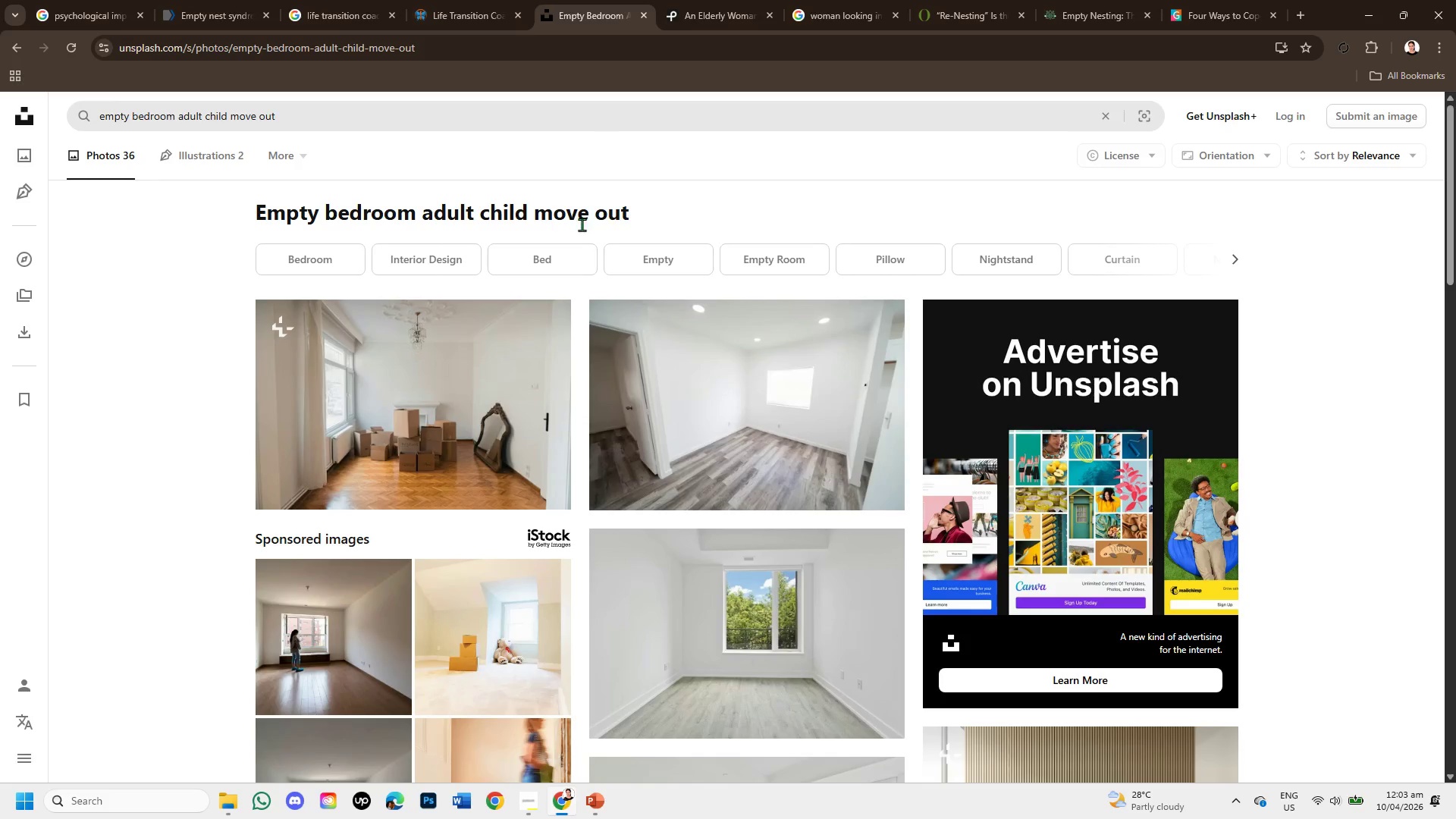 
scroll: coordinate [710, 573], scroll_direction: down, amount: 8.0
 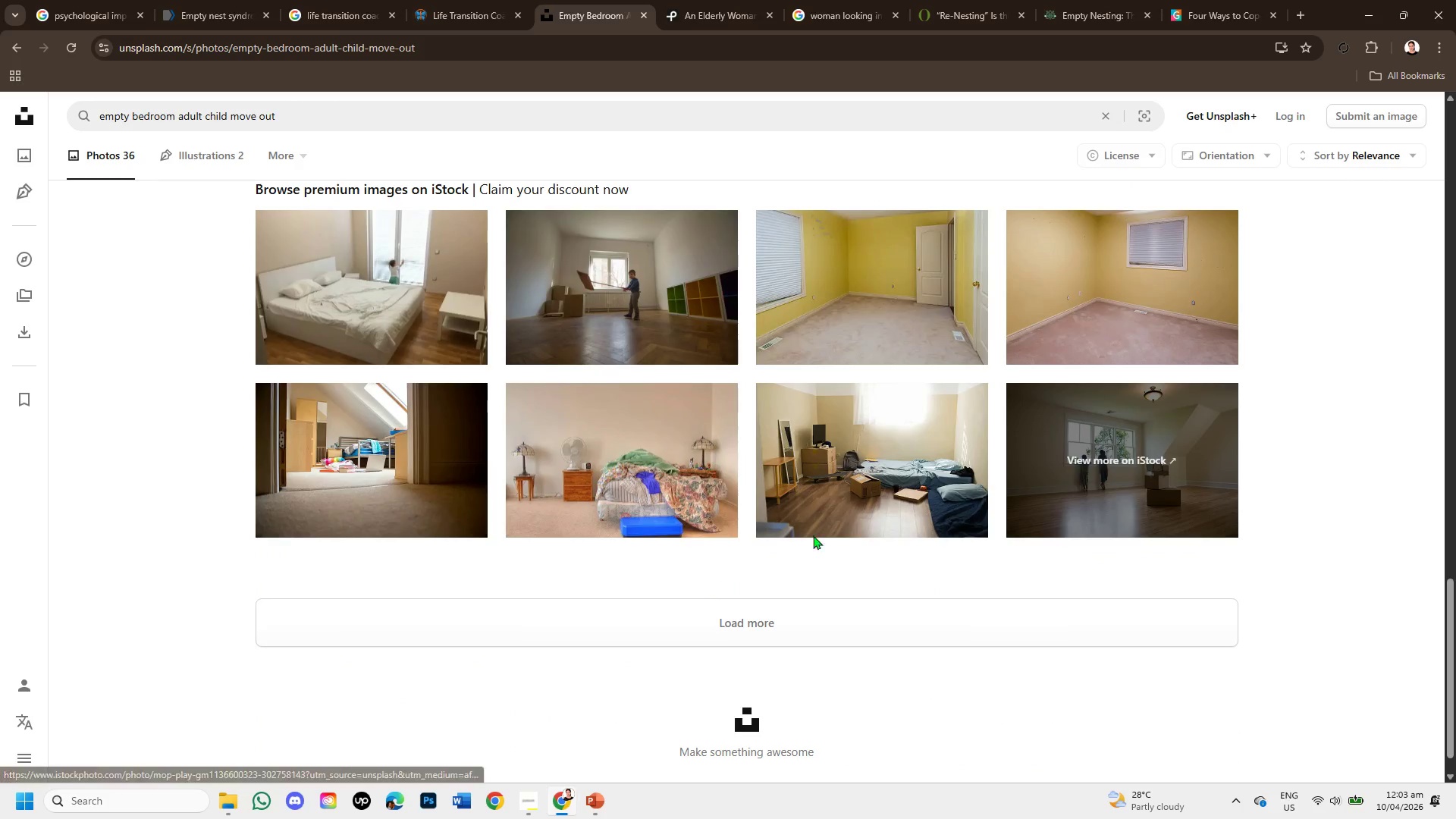 
scroll: coordinate [905, 505], scroll_direction: down, amount: 1.0
 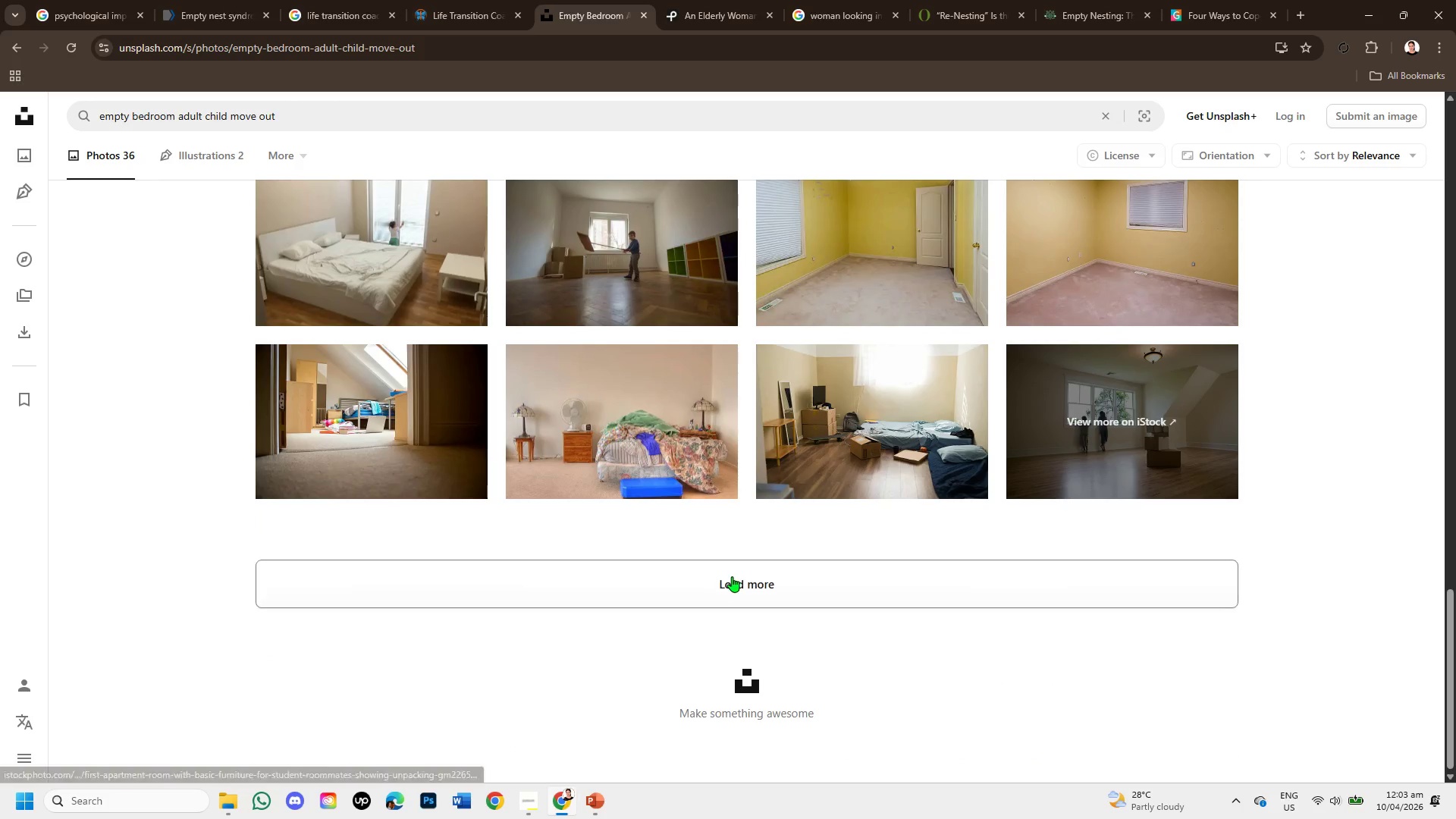 
left_click([732, 579])
 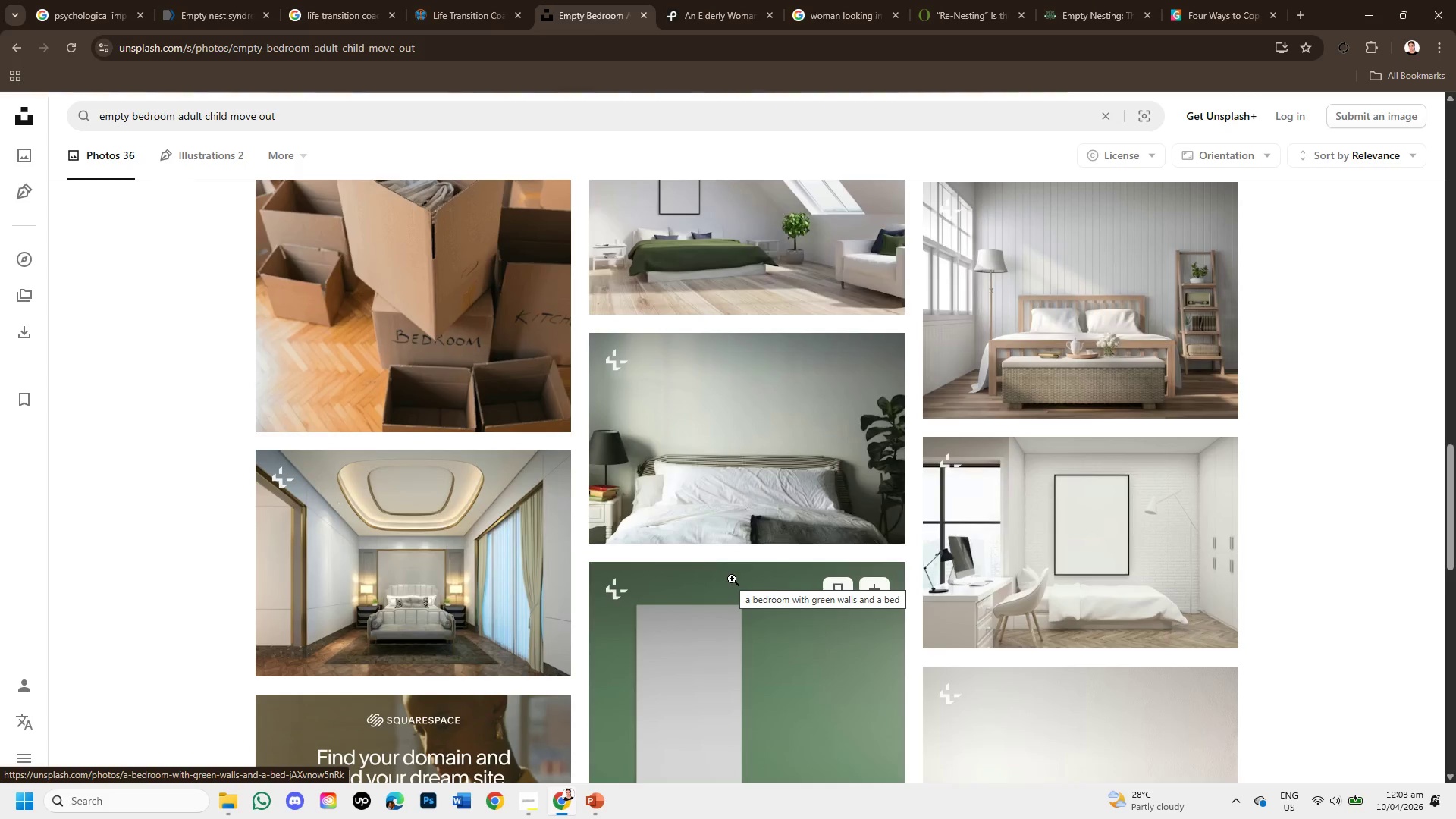 
scroll: coordinate [824, 597], scroll_direction: down, amount: 7.0
 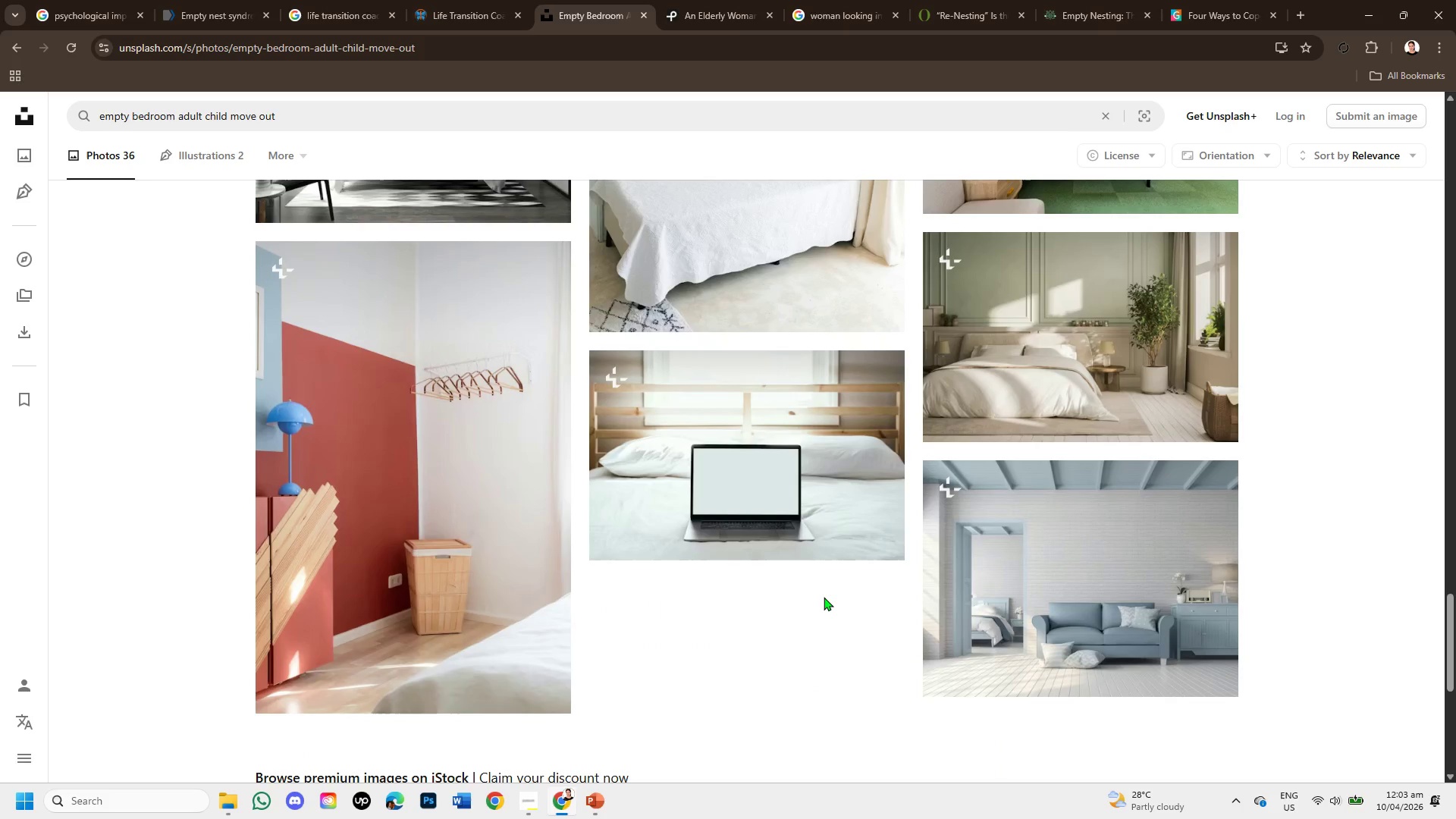 
scroll: coordinate [824, 597], scroll_direction: down, amount: 2.0
 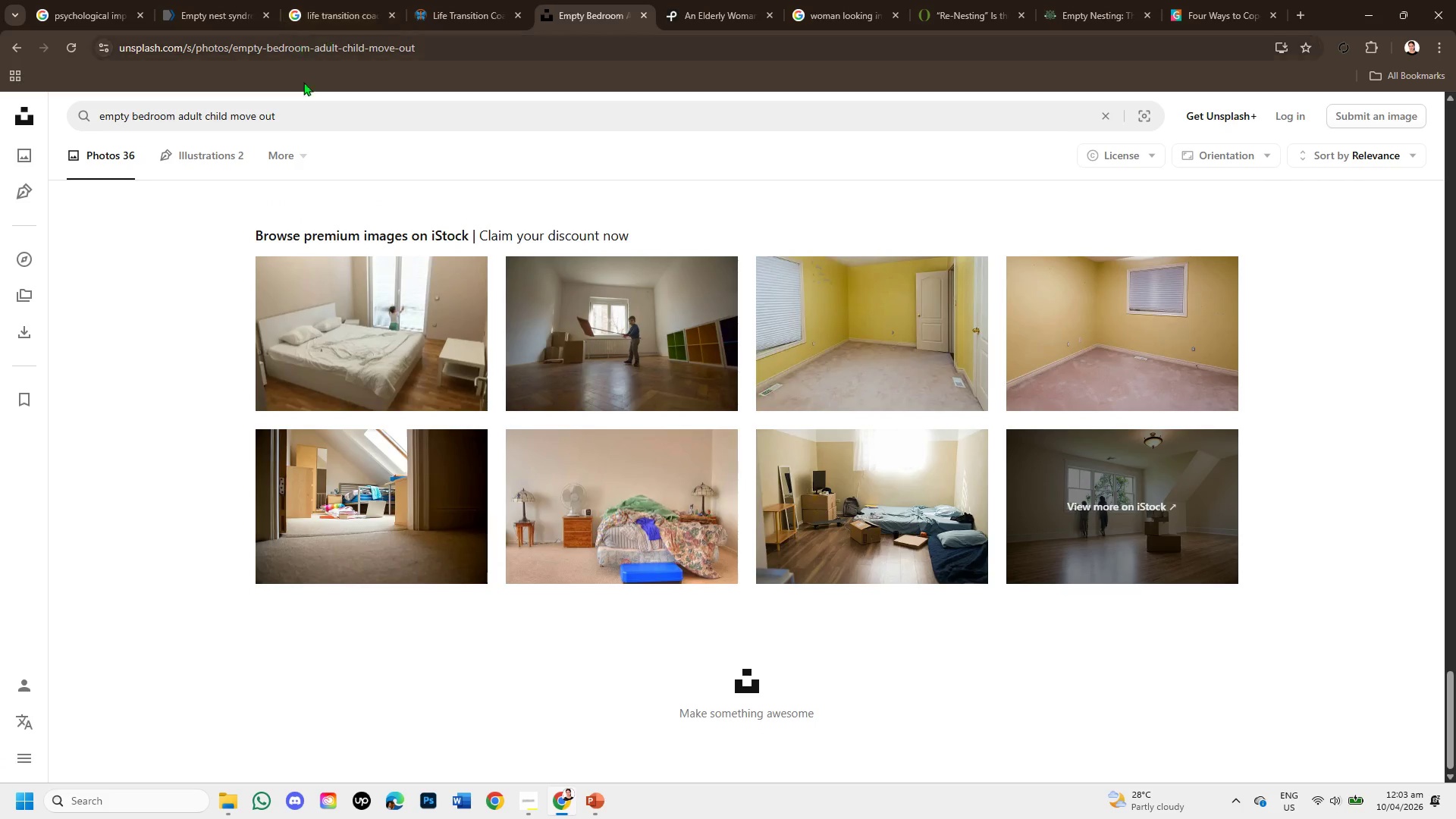 
left_click_drag(start_coordinate=[288, 116], to_coordinate=[0, 36])
 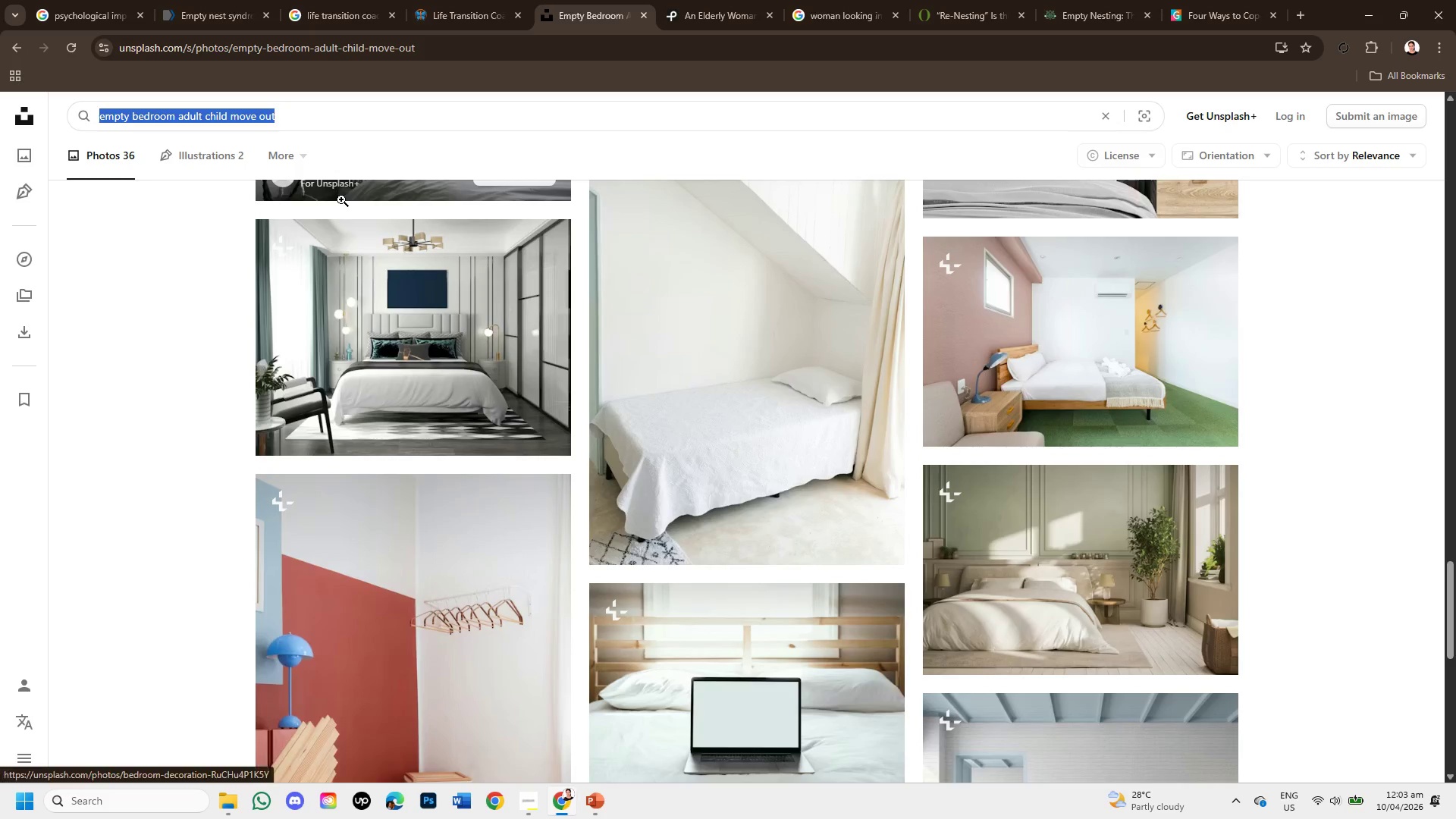 
hold_key(key=ControlLeft, duration=1.8)
 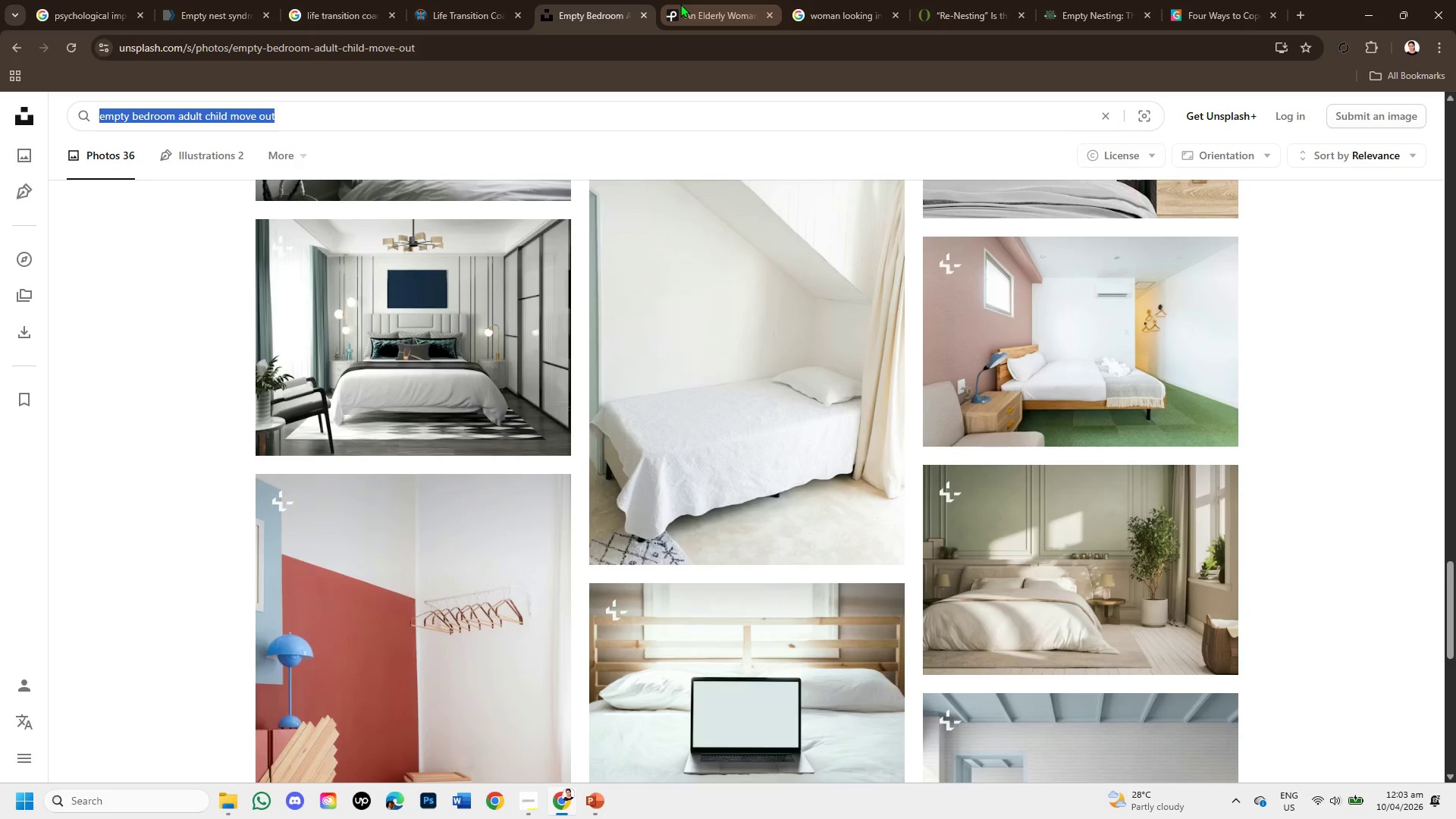 
hold_key(key=C, duration=0.48)
 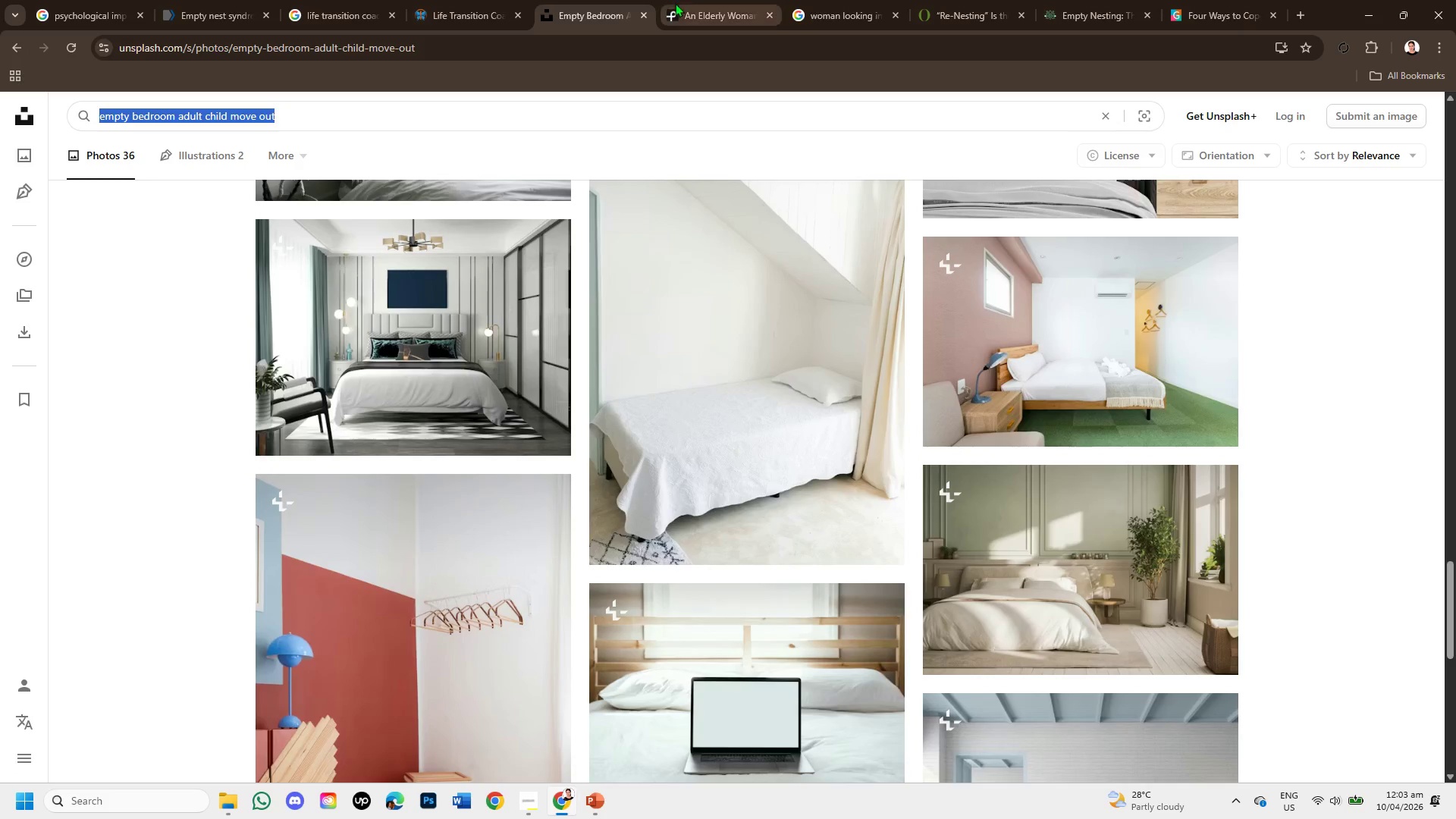 
left_click([680, 4])
 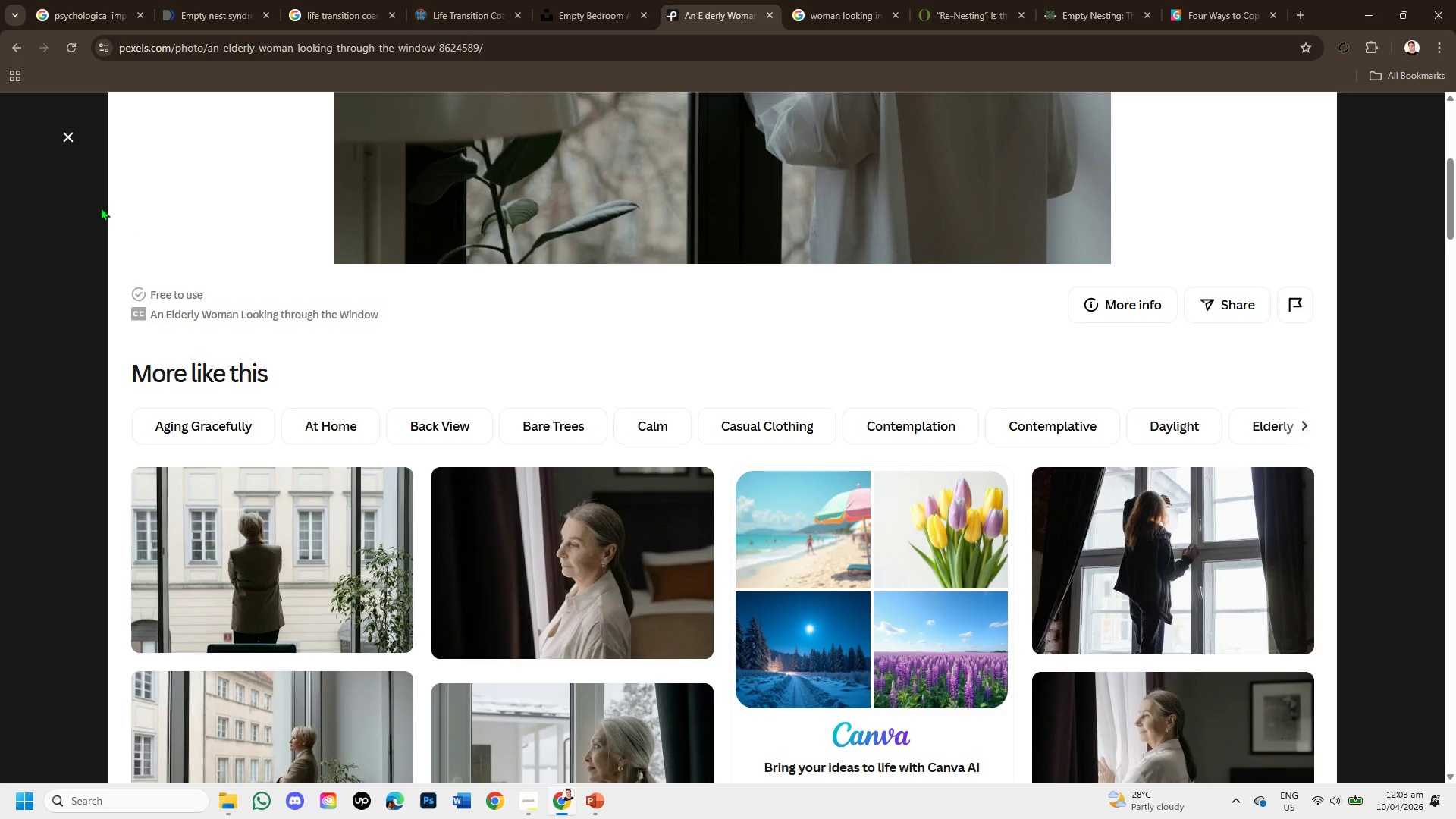 
left_click([68, 136])
 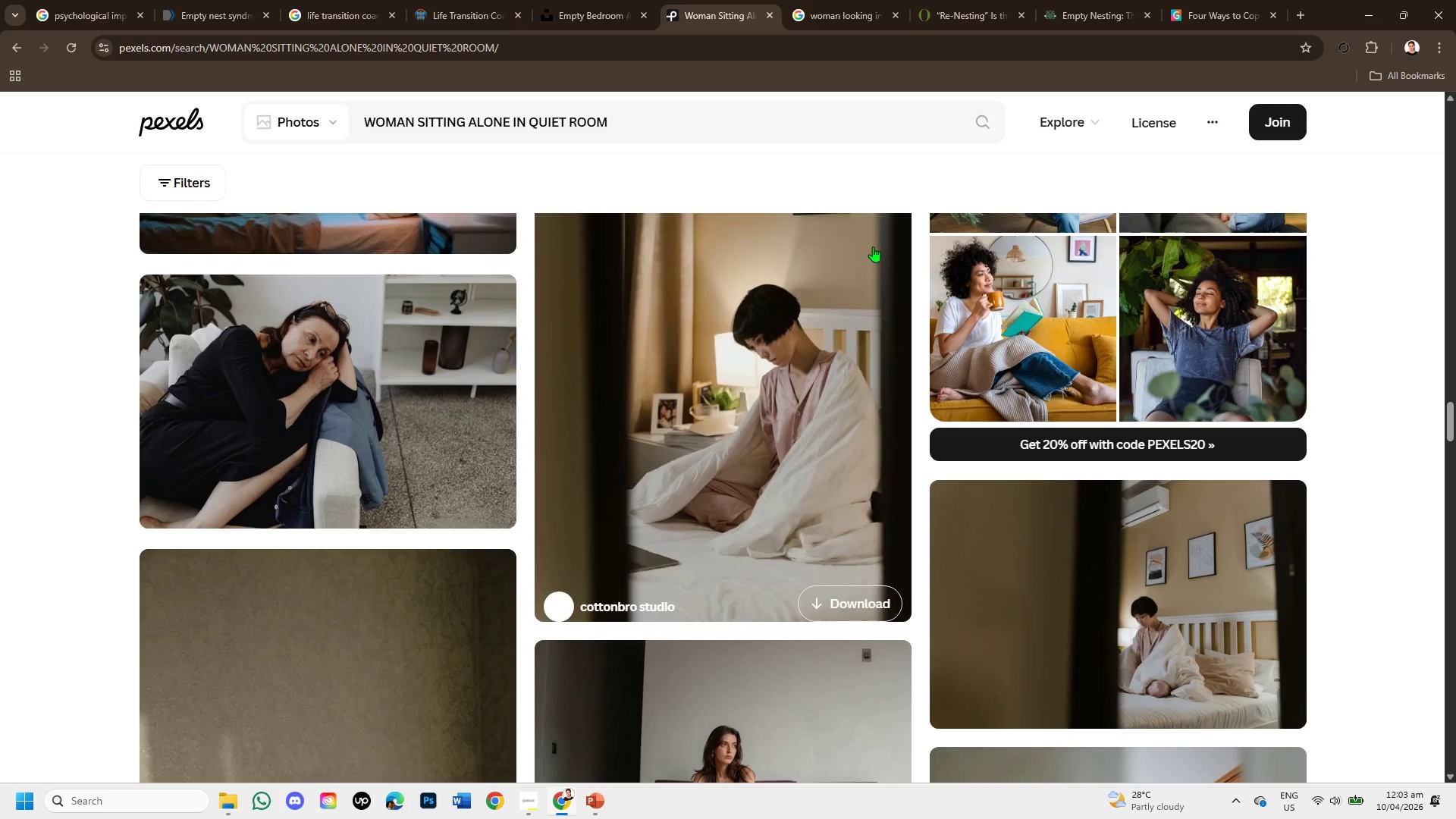 
scroll: coordinate [873, 246], scroll_direction: up, amount: 2.0
 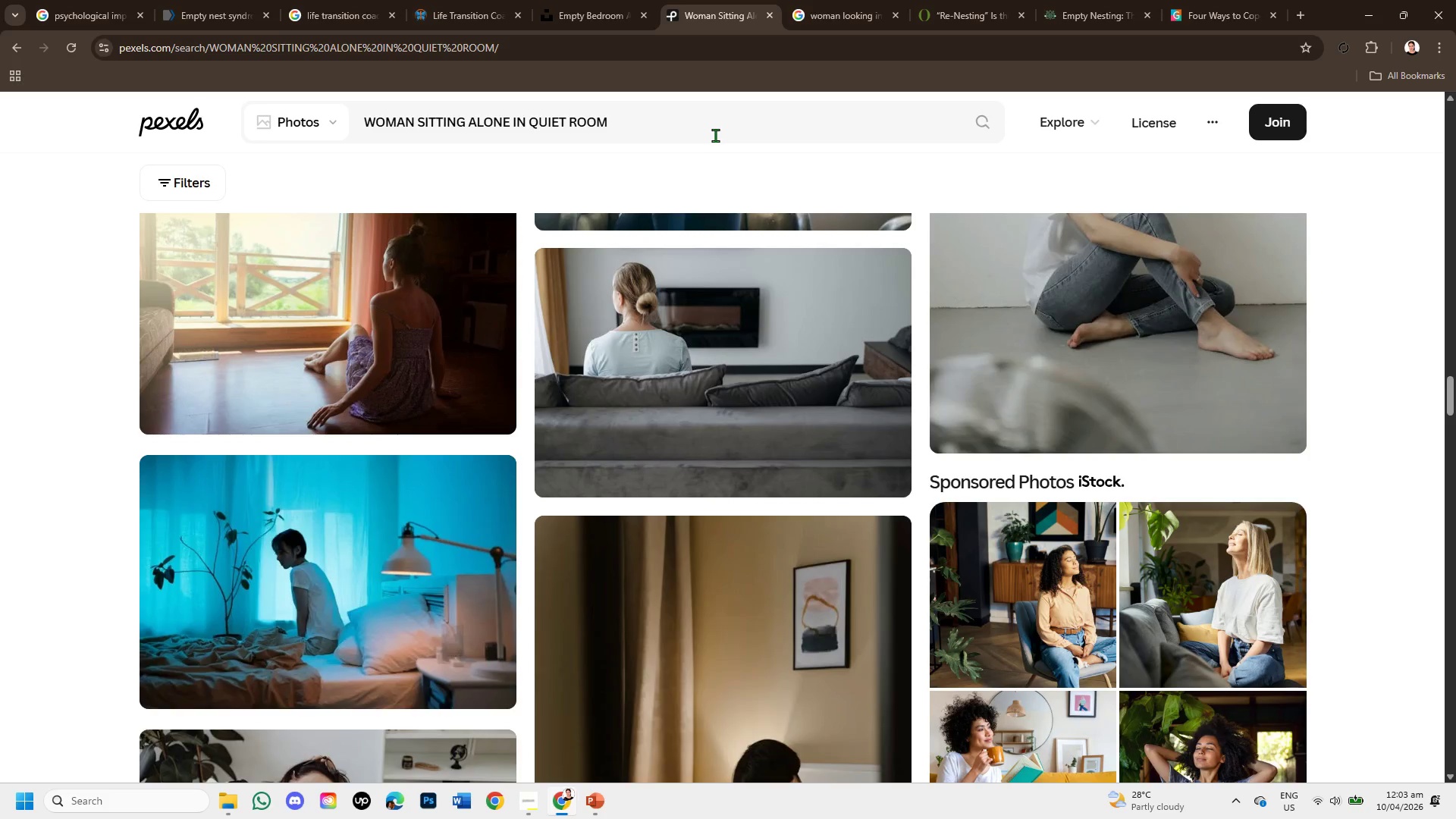 
left_click_drag(start_coordinate=[713, 132], to_coordinate=[128, 127])
 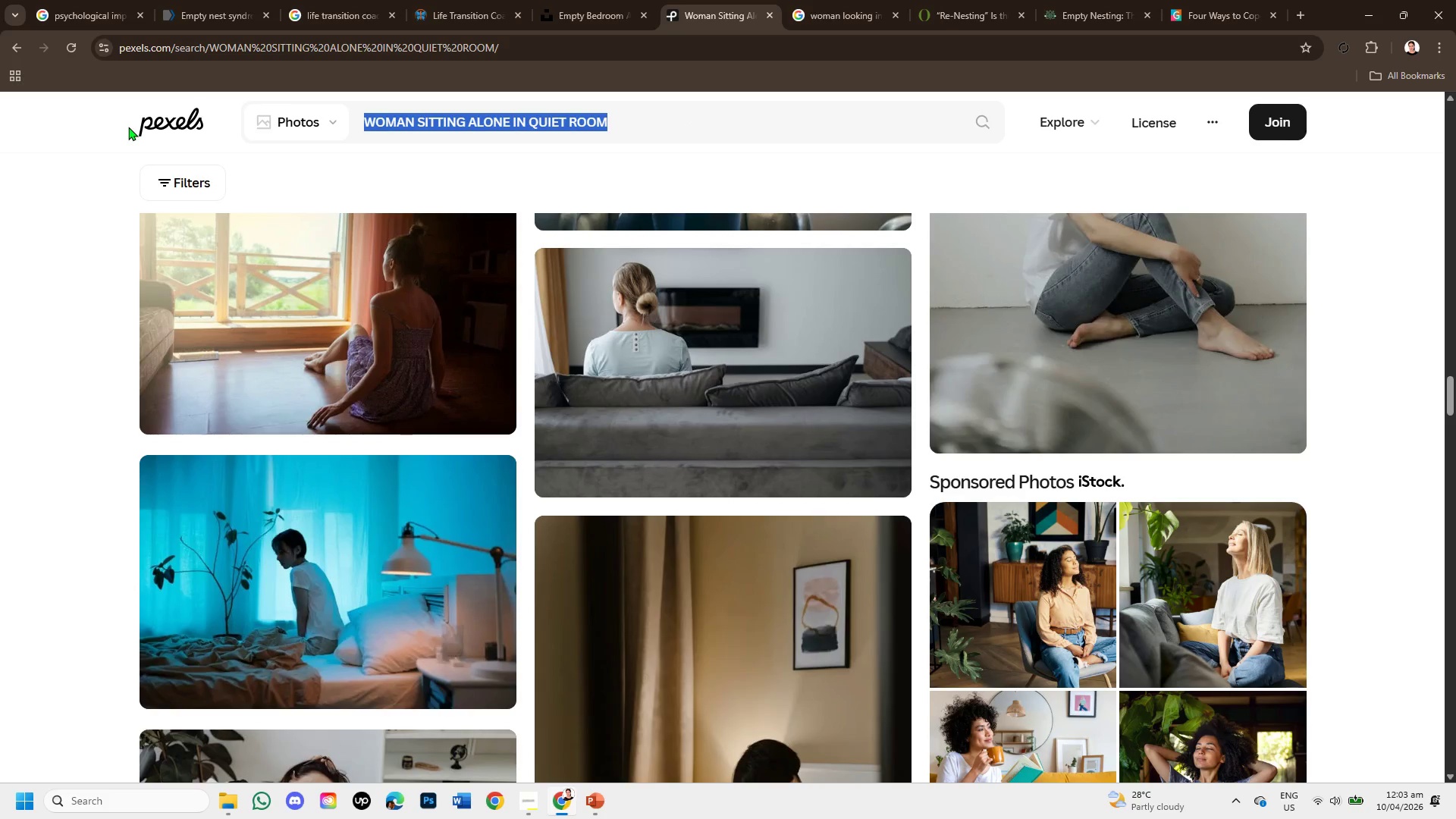 
key(Backspace)
 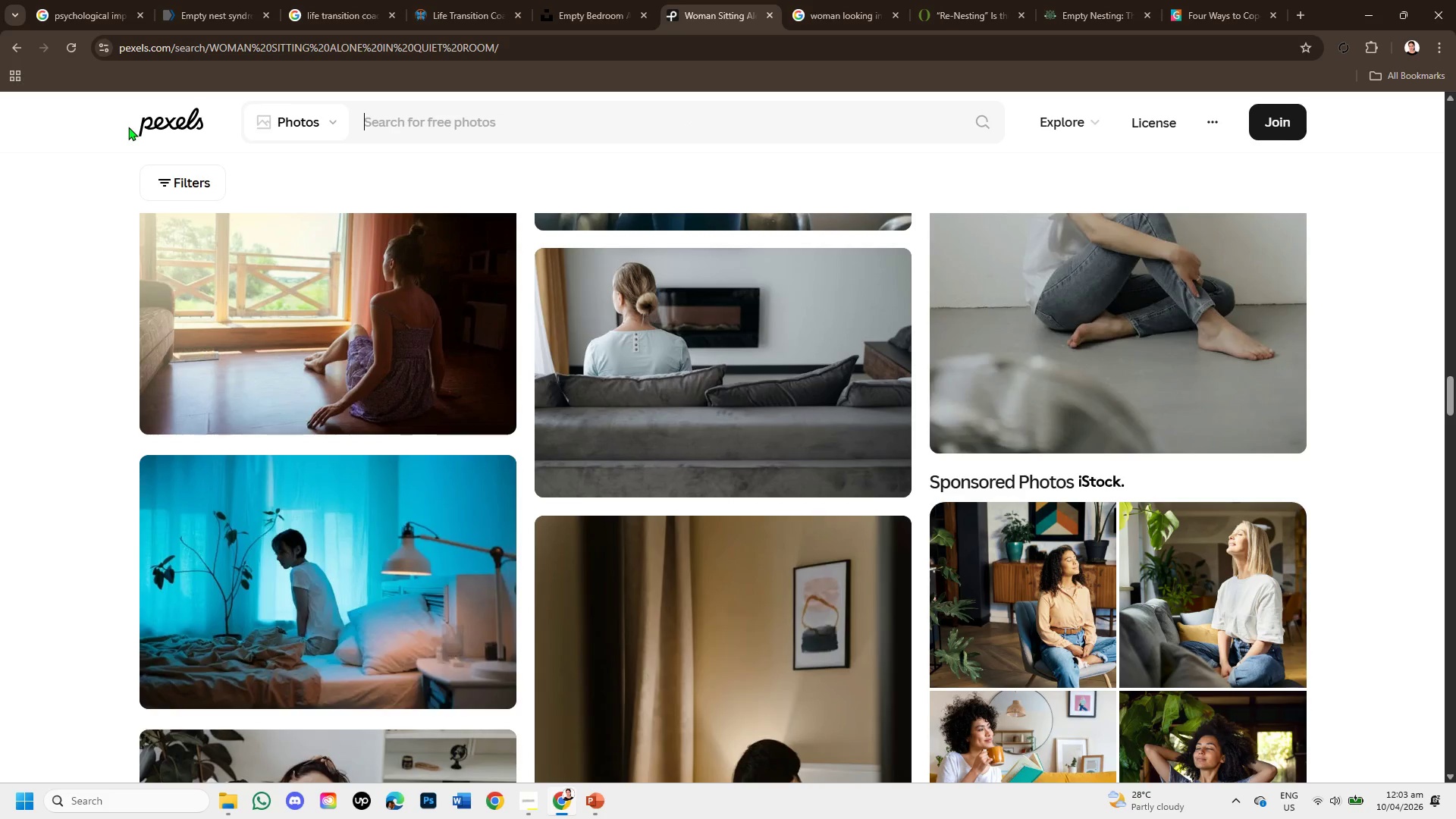 
key(Control+V)
 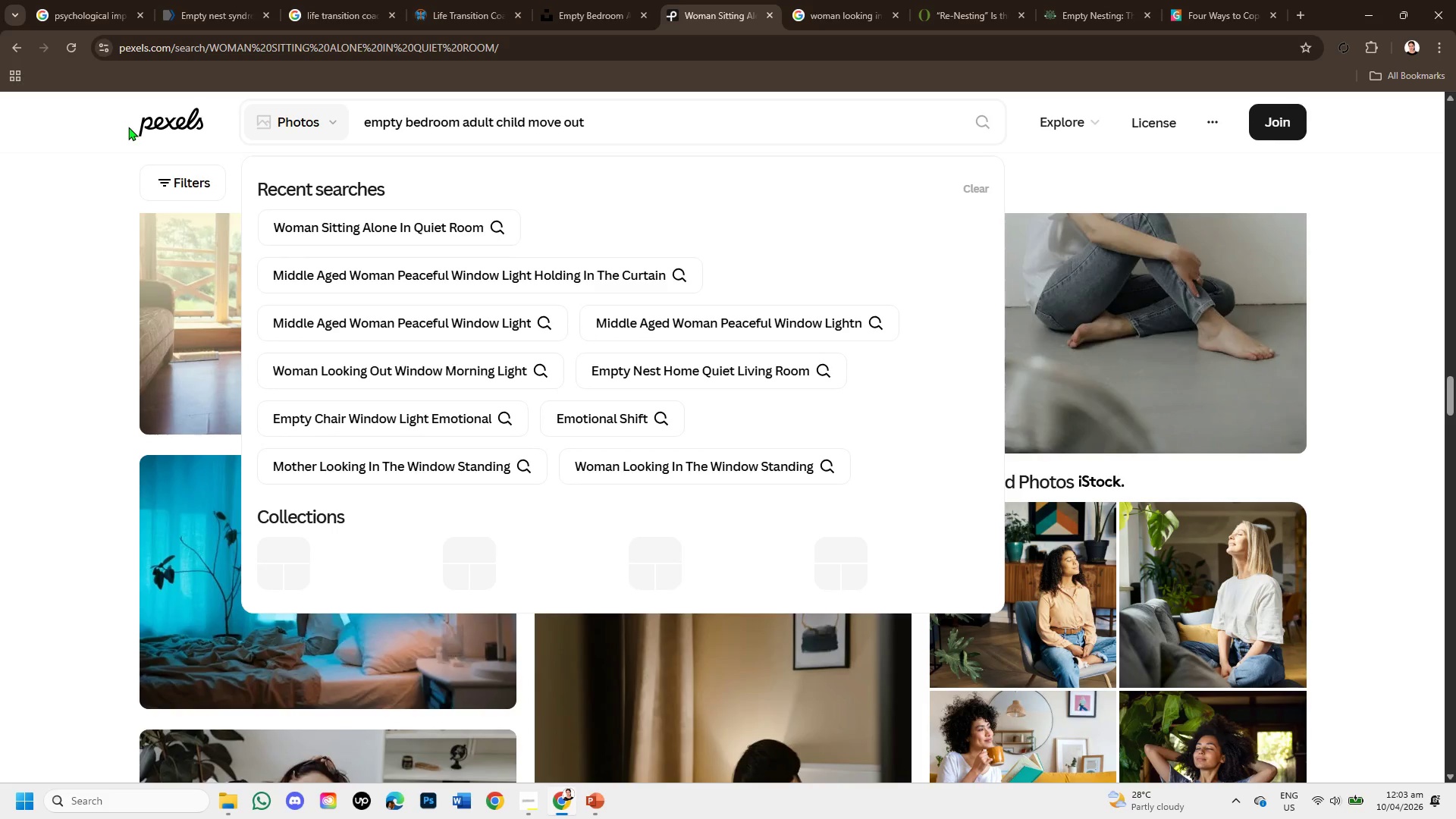 
key(Enter)
 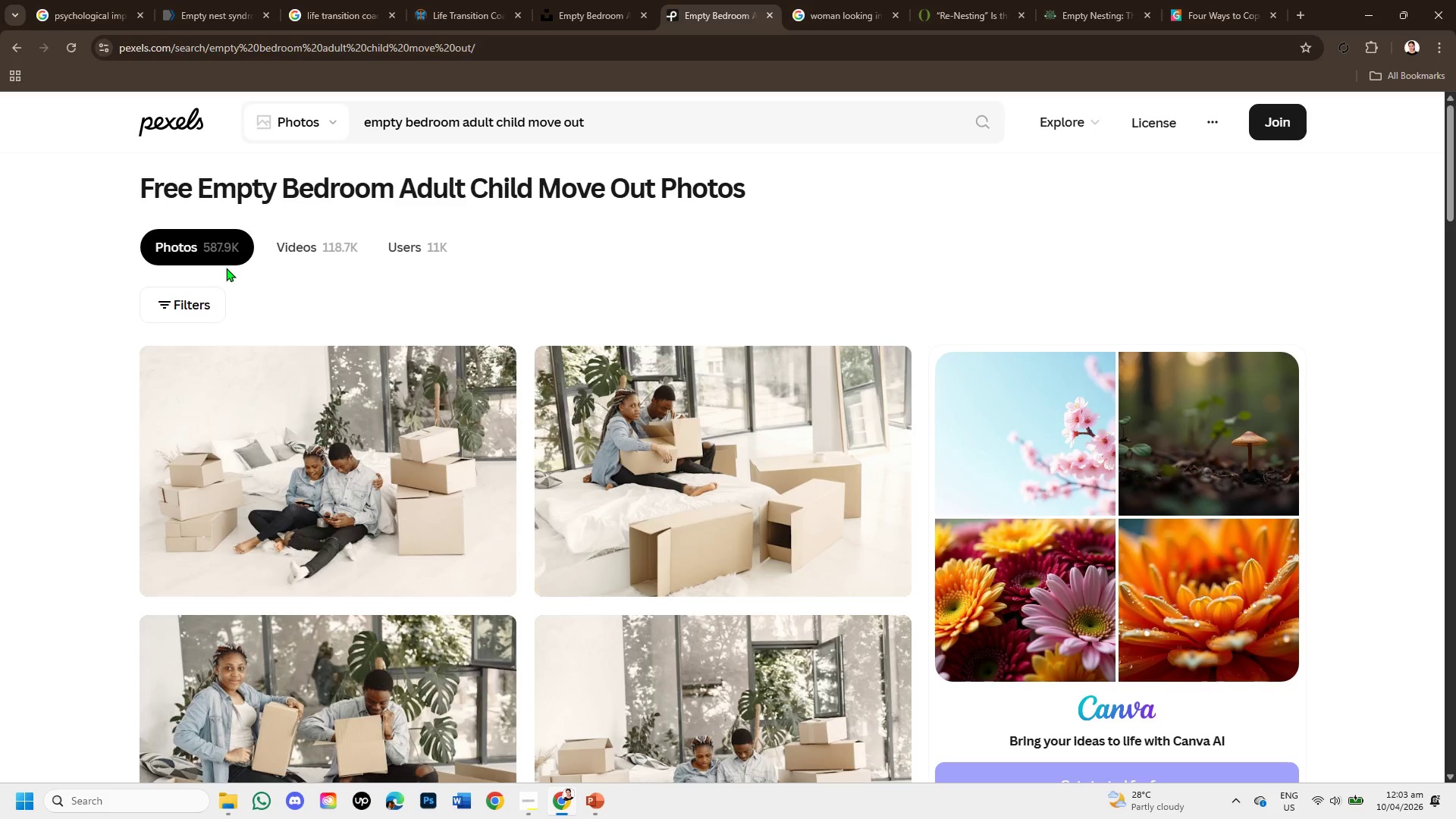 
wait(7.8)
 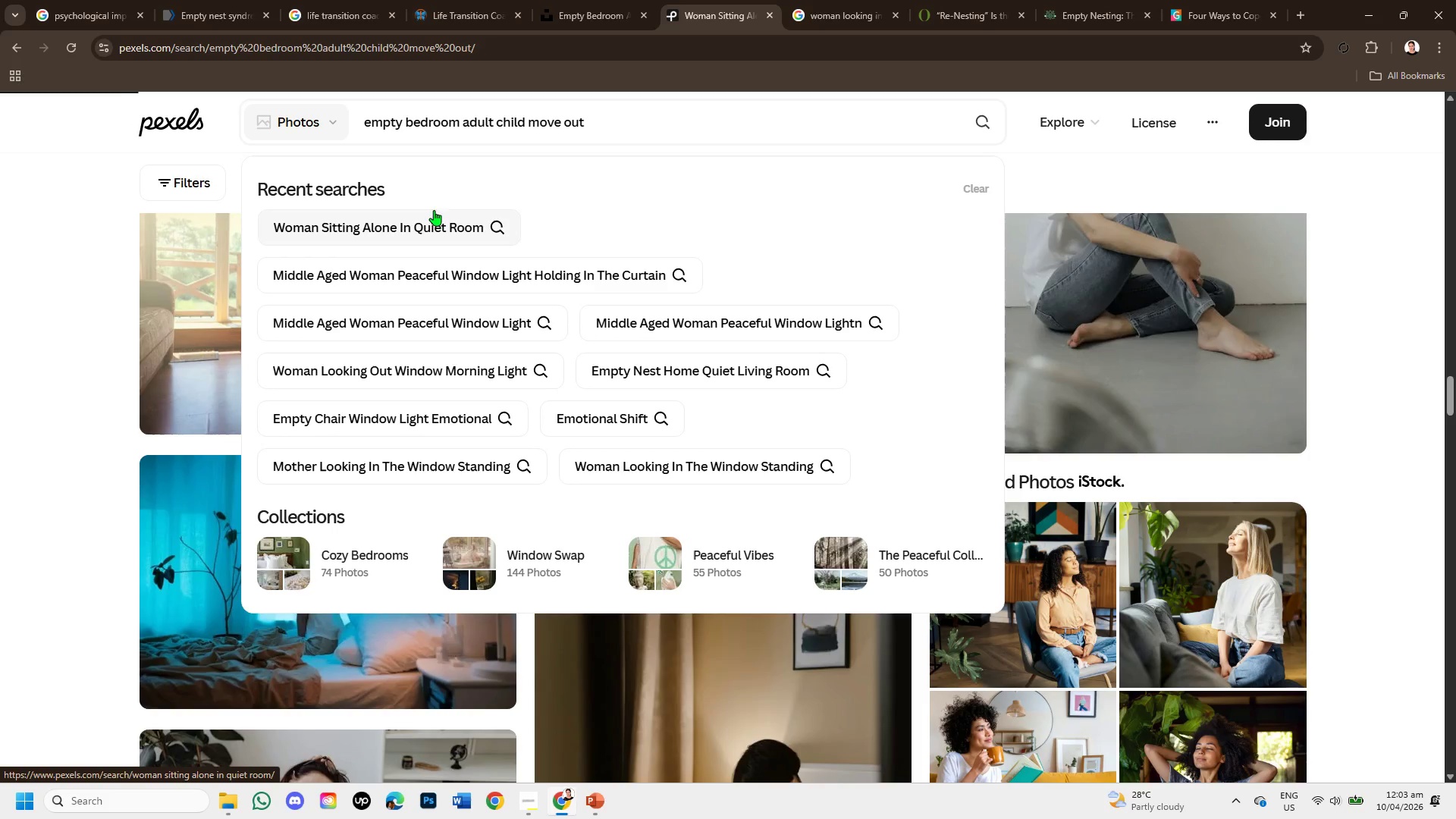 
scroll: coordinate [929, 403], scroll_direction: down, amount: 10.0
 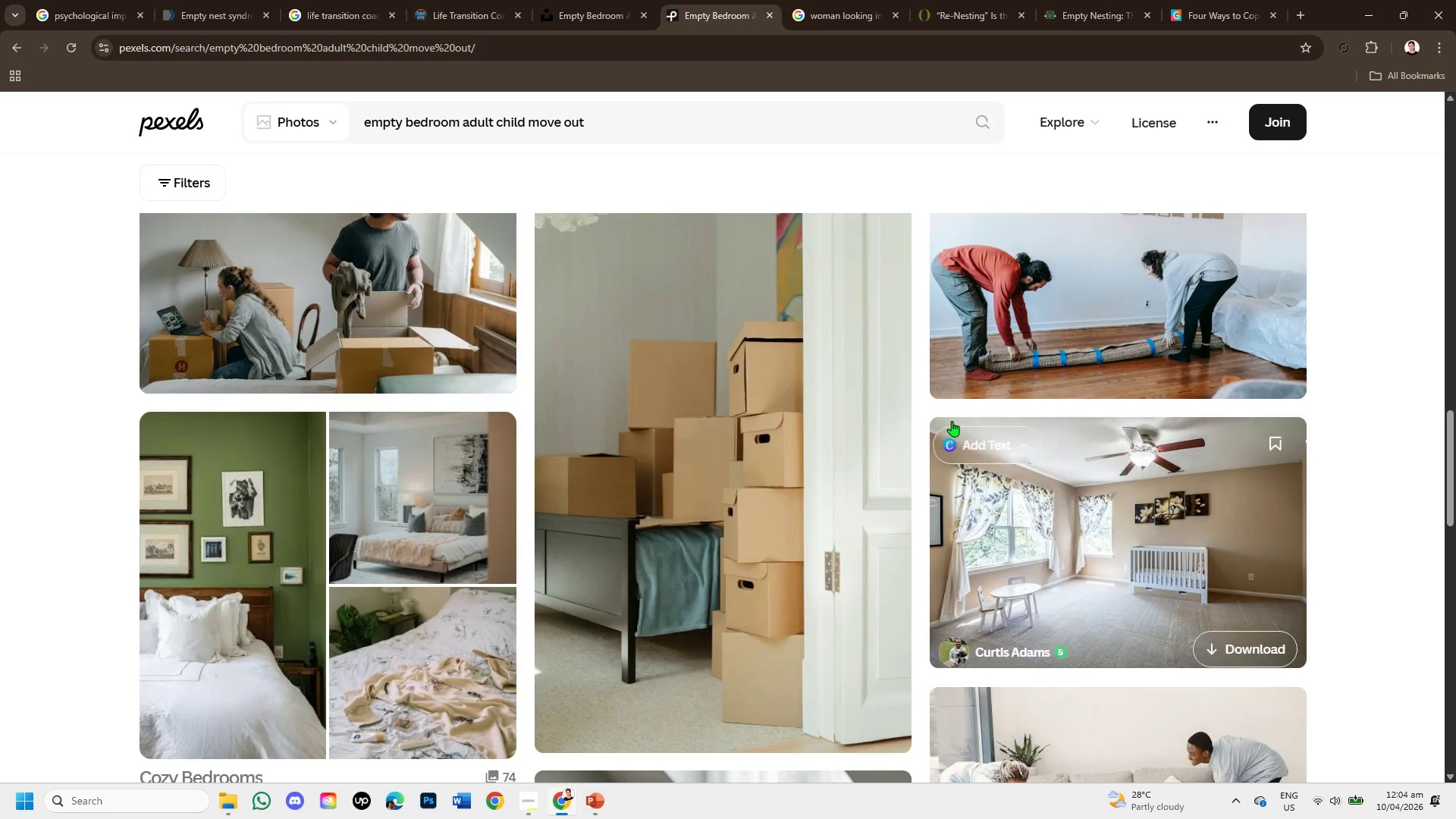 
scroll: coordinate [966, 425], scroll_direction: down, amount: 6.0
 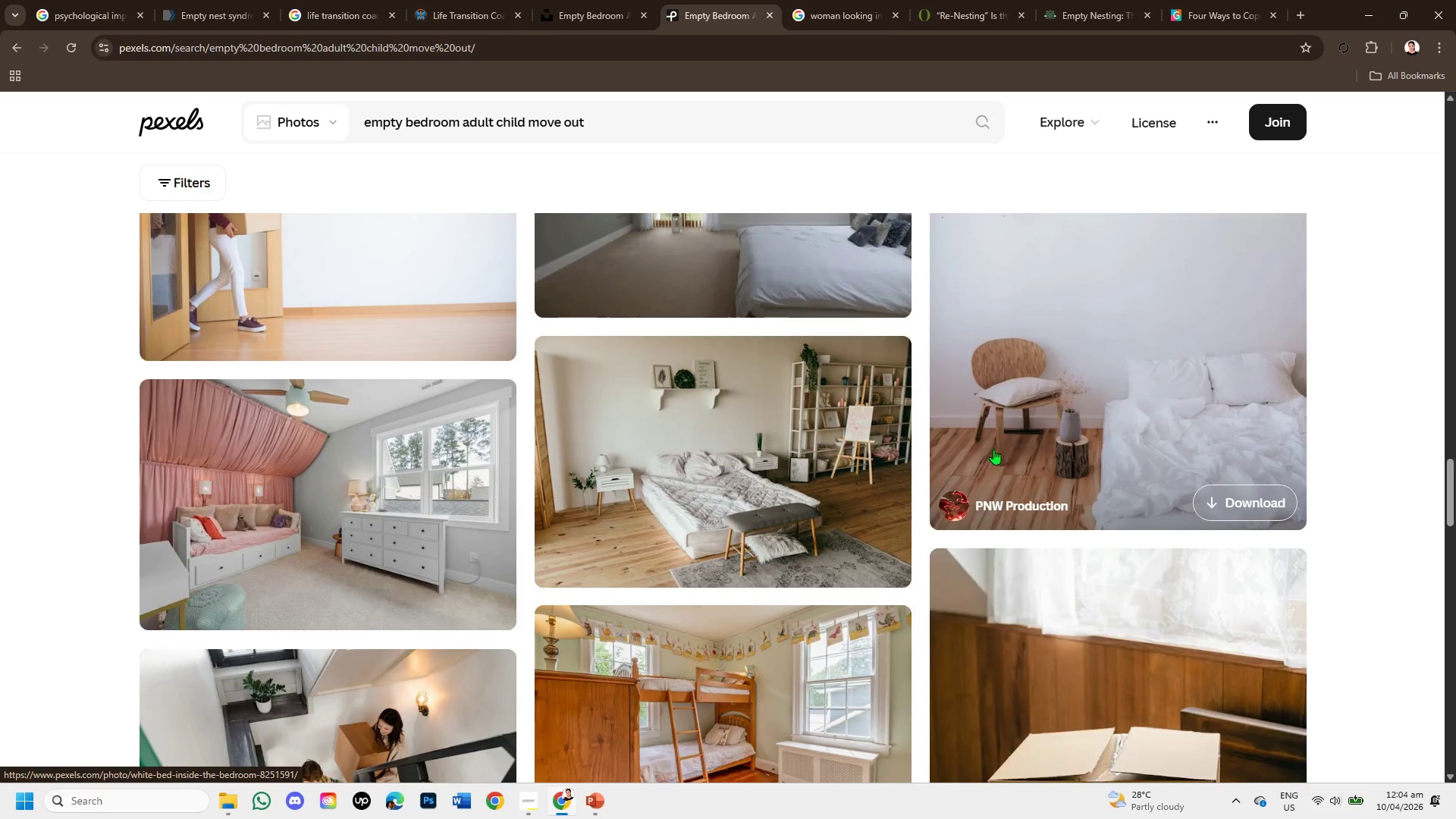 
scroll: coordinate [1053, 580], scroll_direction: down, amount: 2.0
 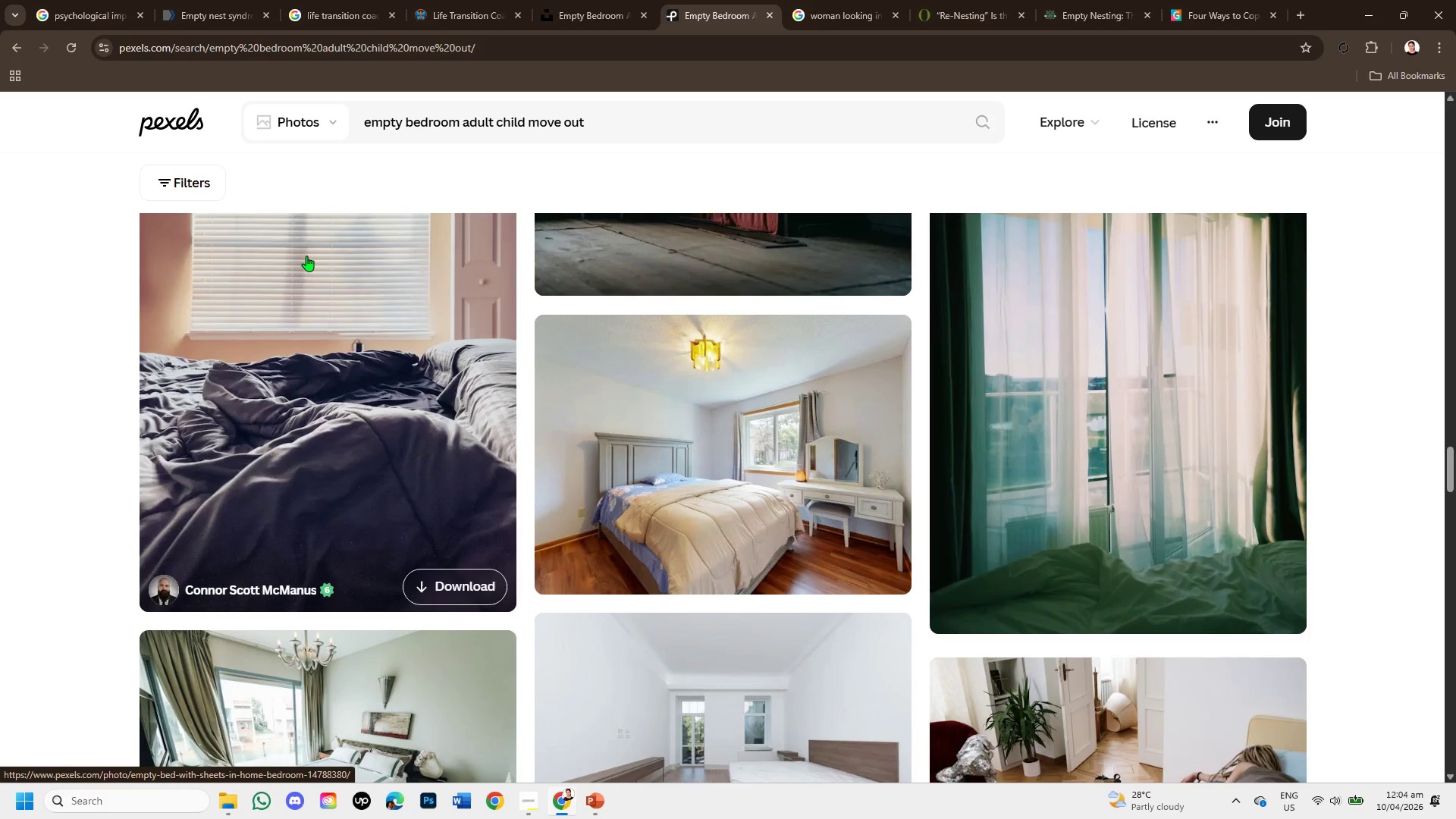 
left_click_drag(start_coordinate=[601, 119], to_coordinate=[500, 117])
 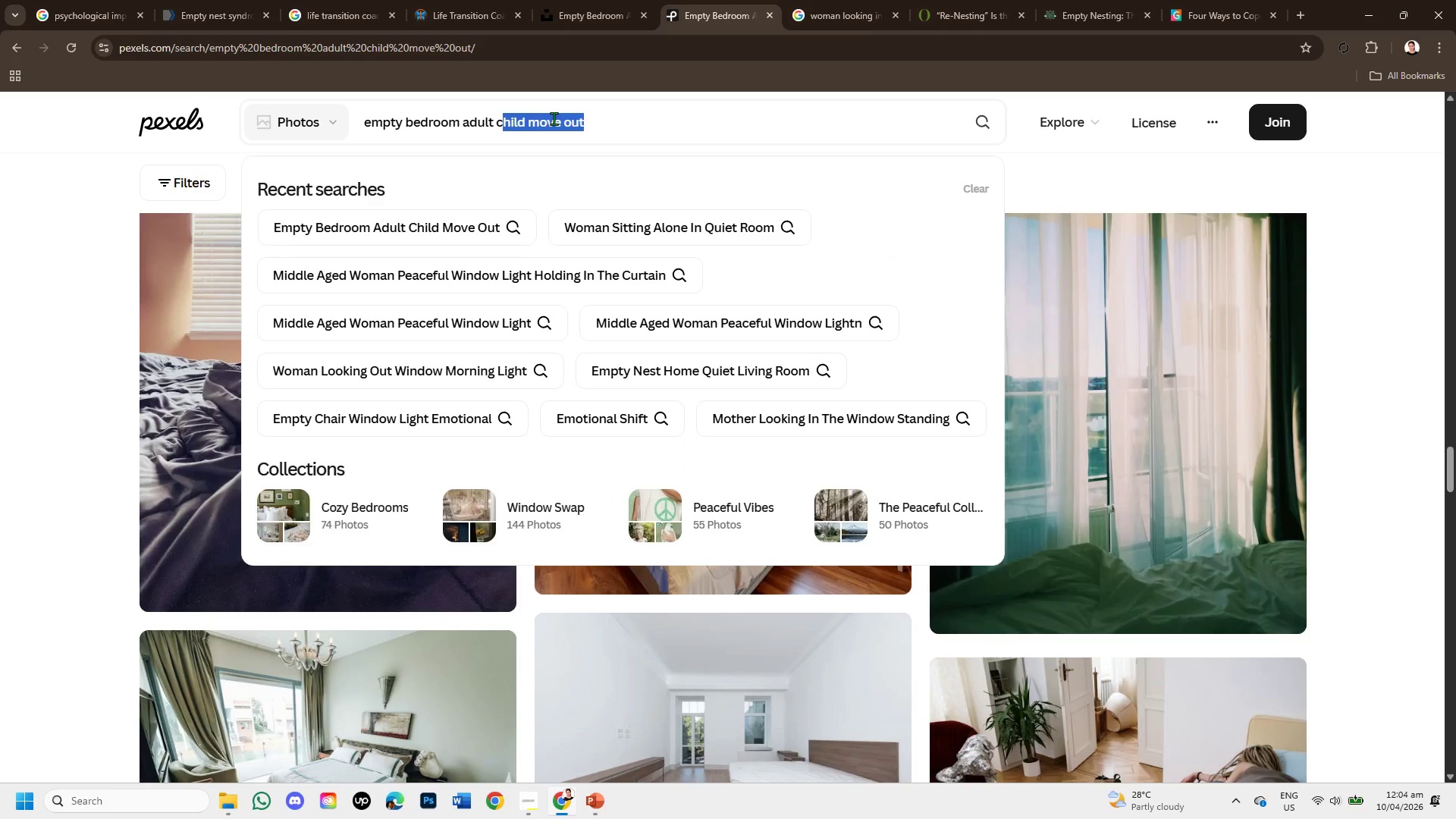 
key(Backspace)
 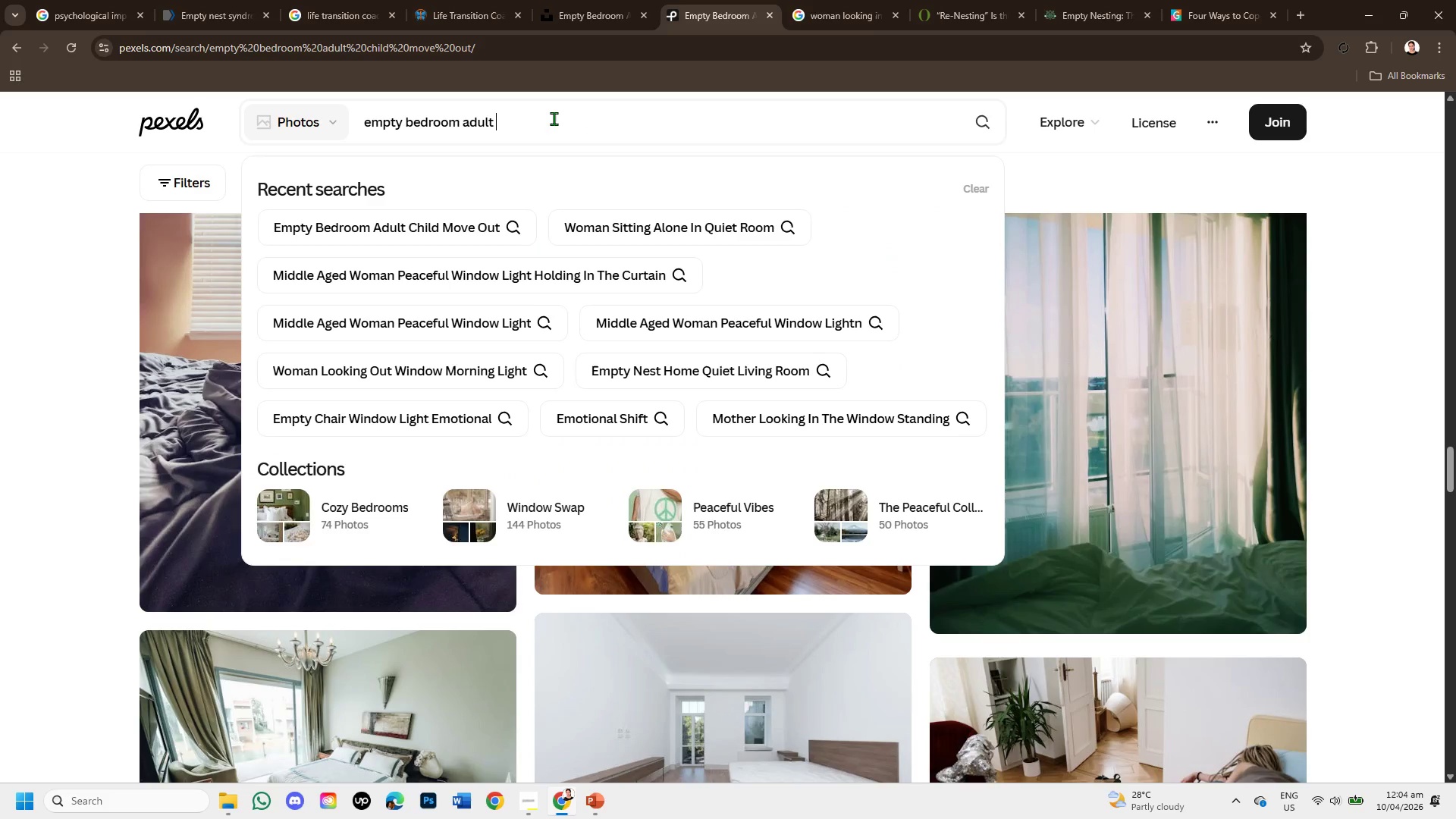 
key(Backspace)
 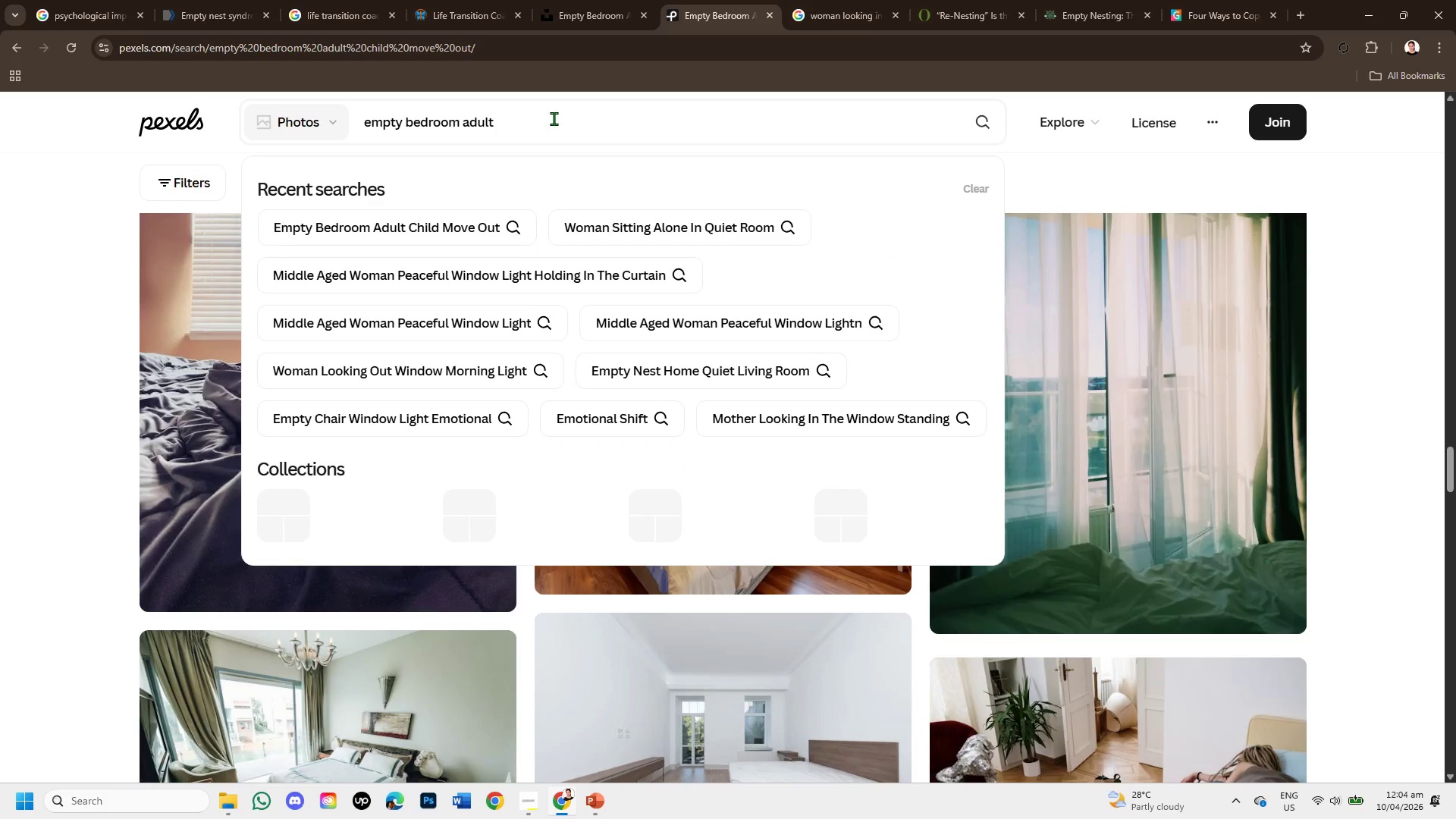 
key(Enter)
 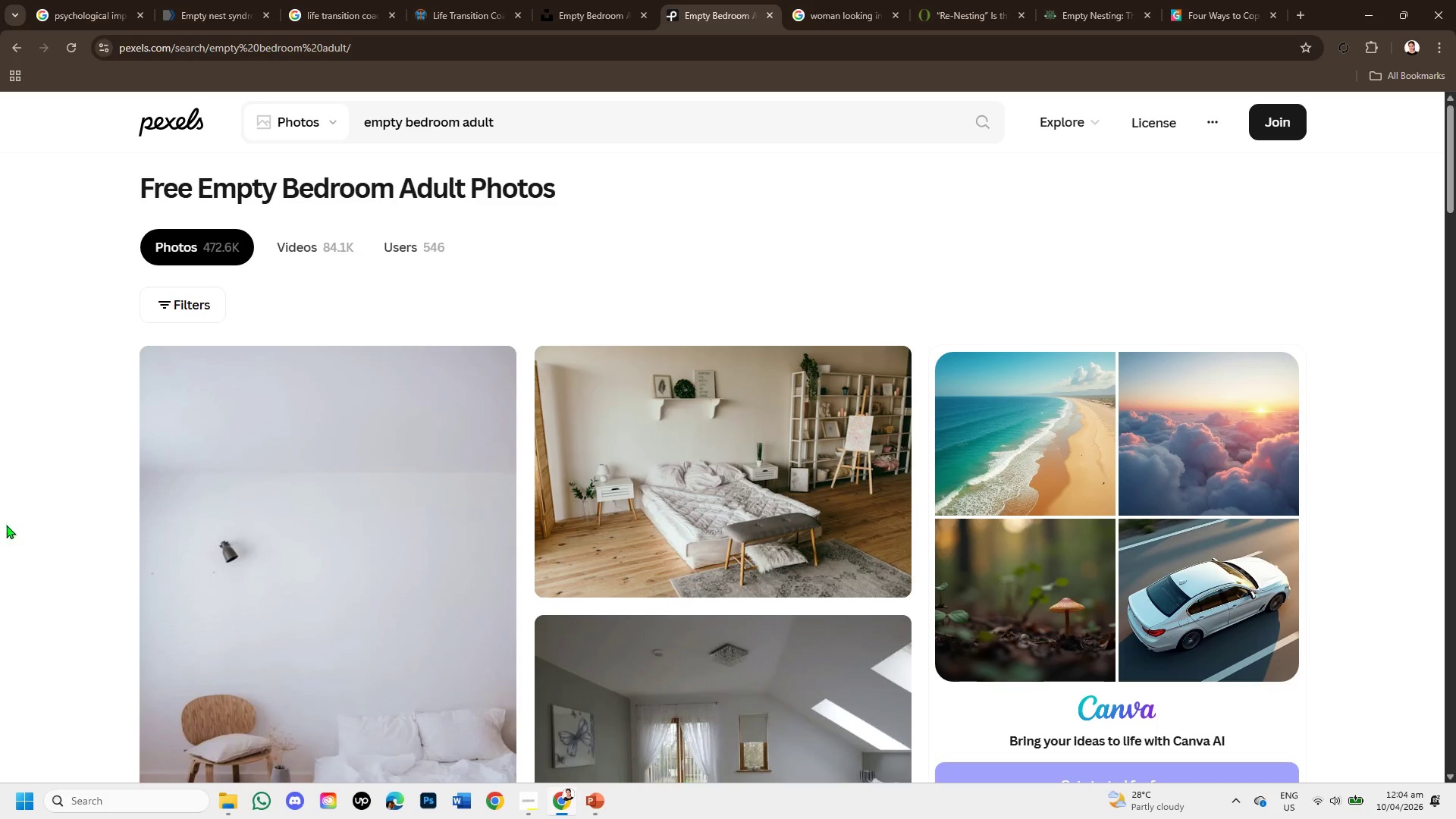 
wait(7.14)
 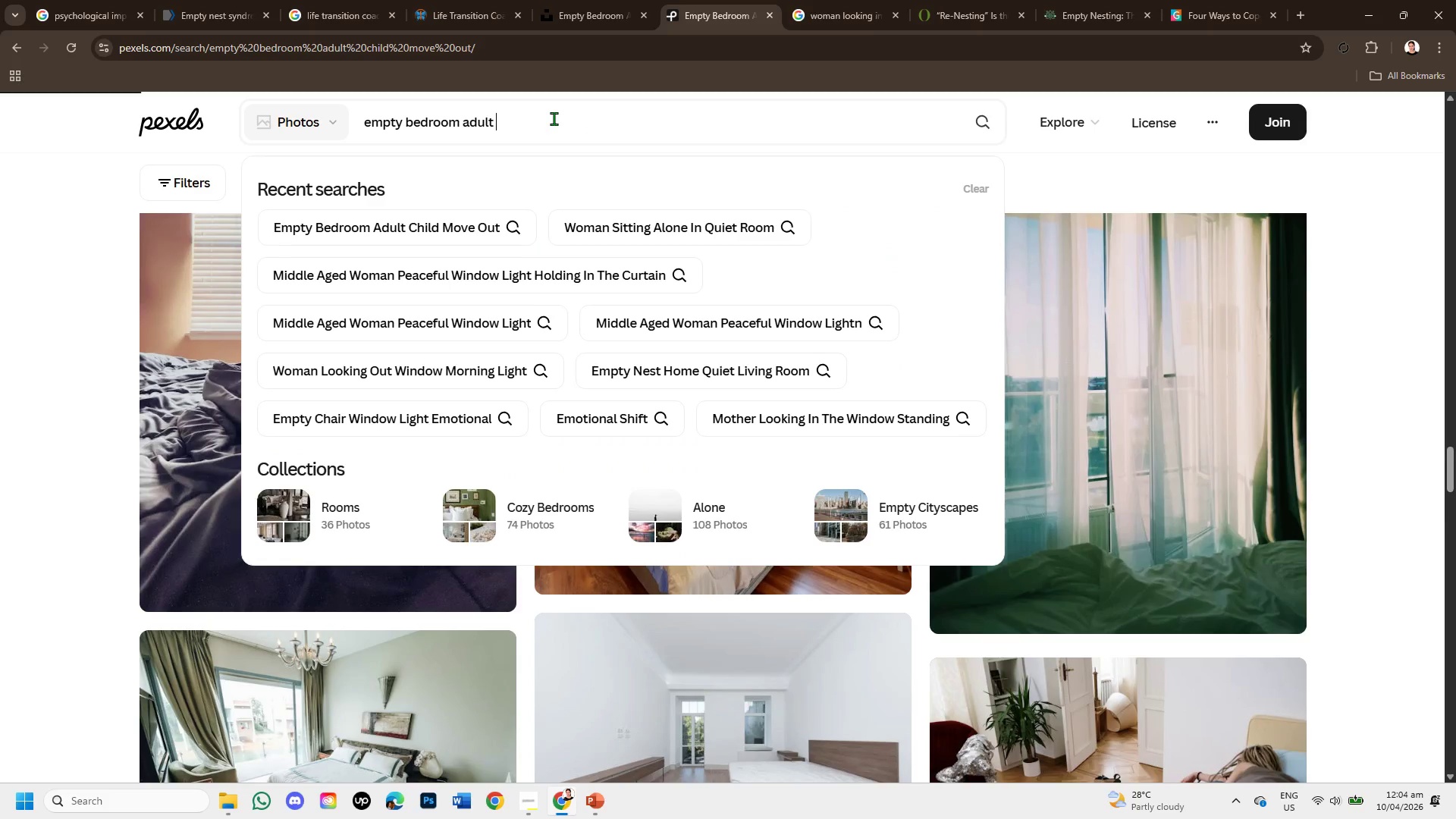 
scroll: coordinate [922, 534], scroll_direction: down, amount: 7.0
 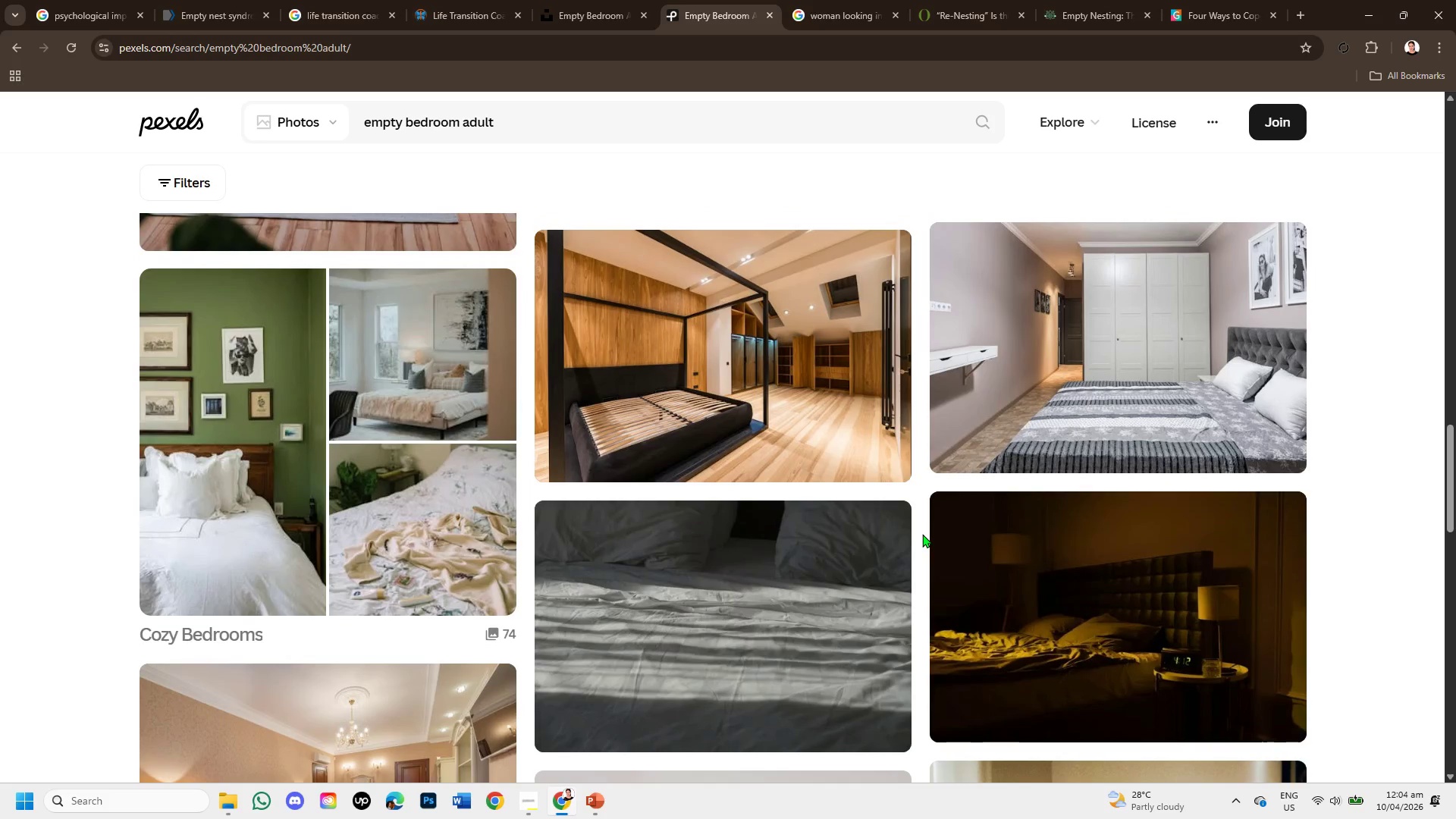 
scroll: coordinate [922, 534], scroll_direction: down, amount: 1.0
 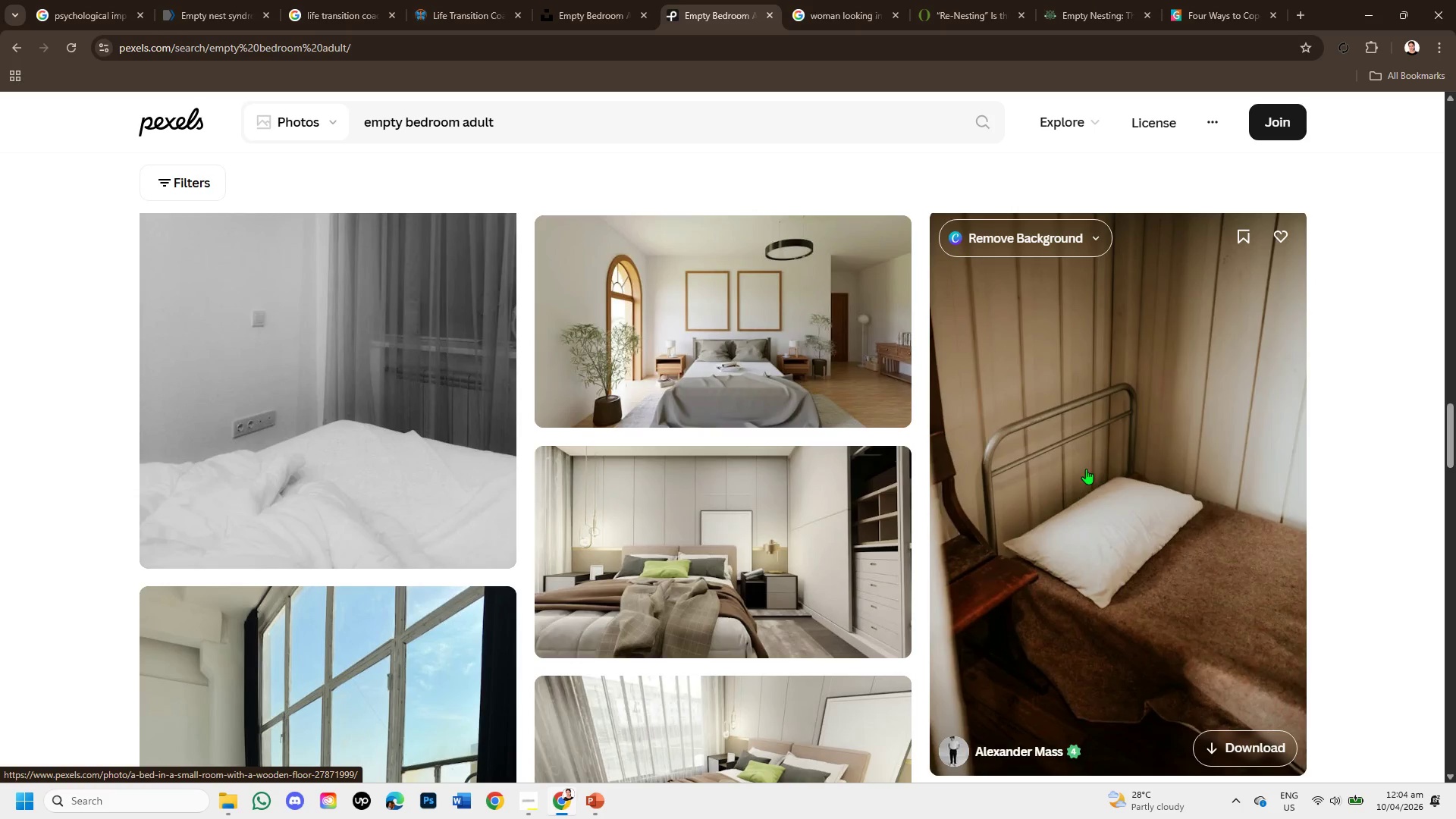 
wait(5.67)
 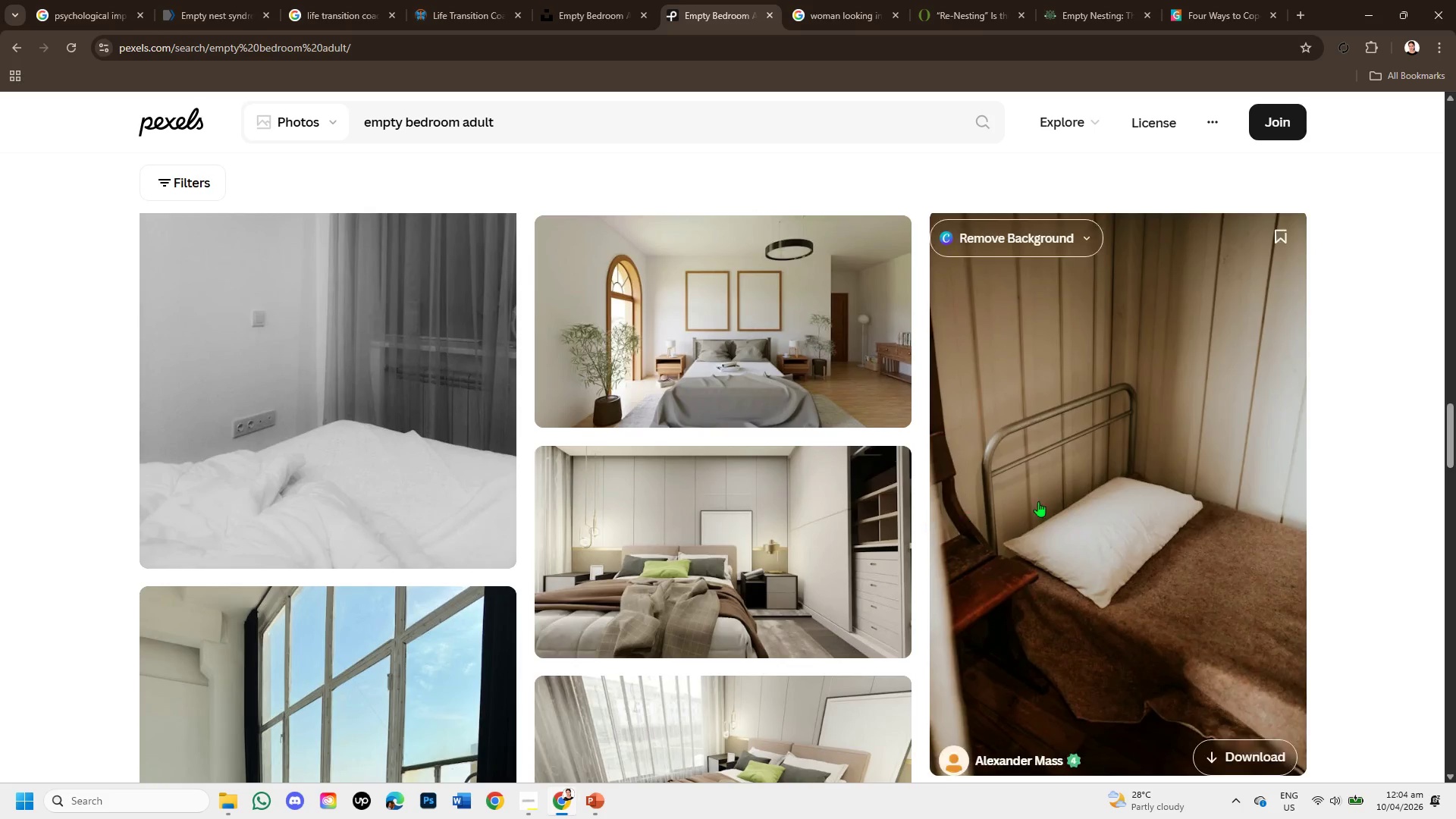 
scroll: coordinate [1086, 469], scroll_direction: down, amount: 1.0
 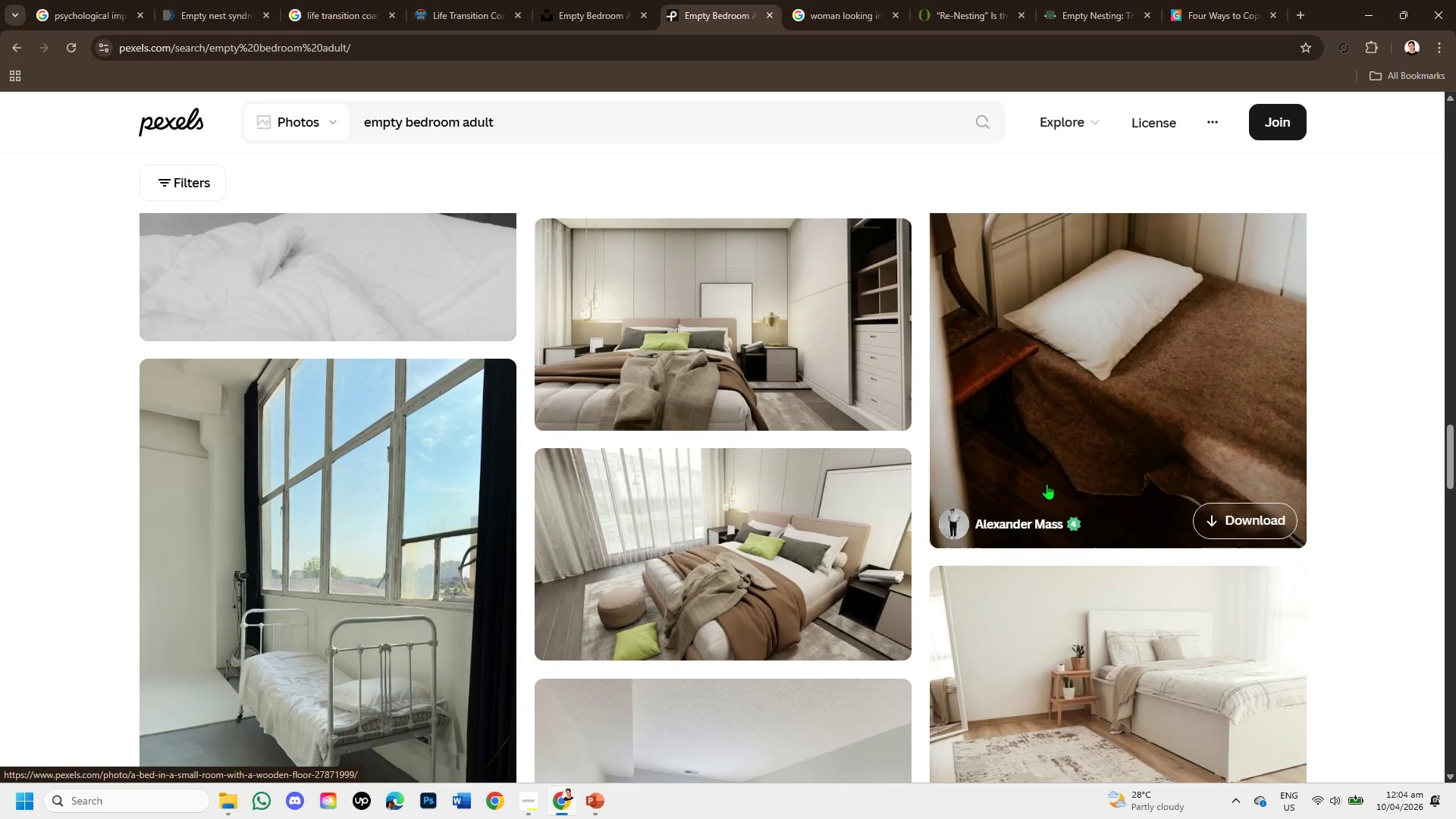 
wait(5.21)
 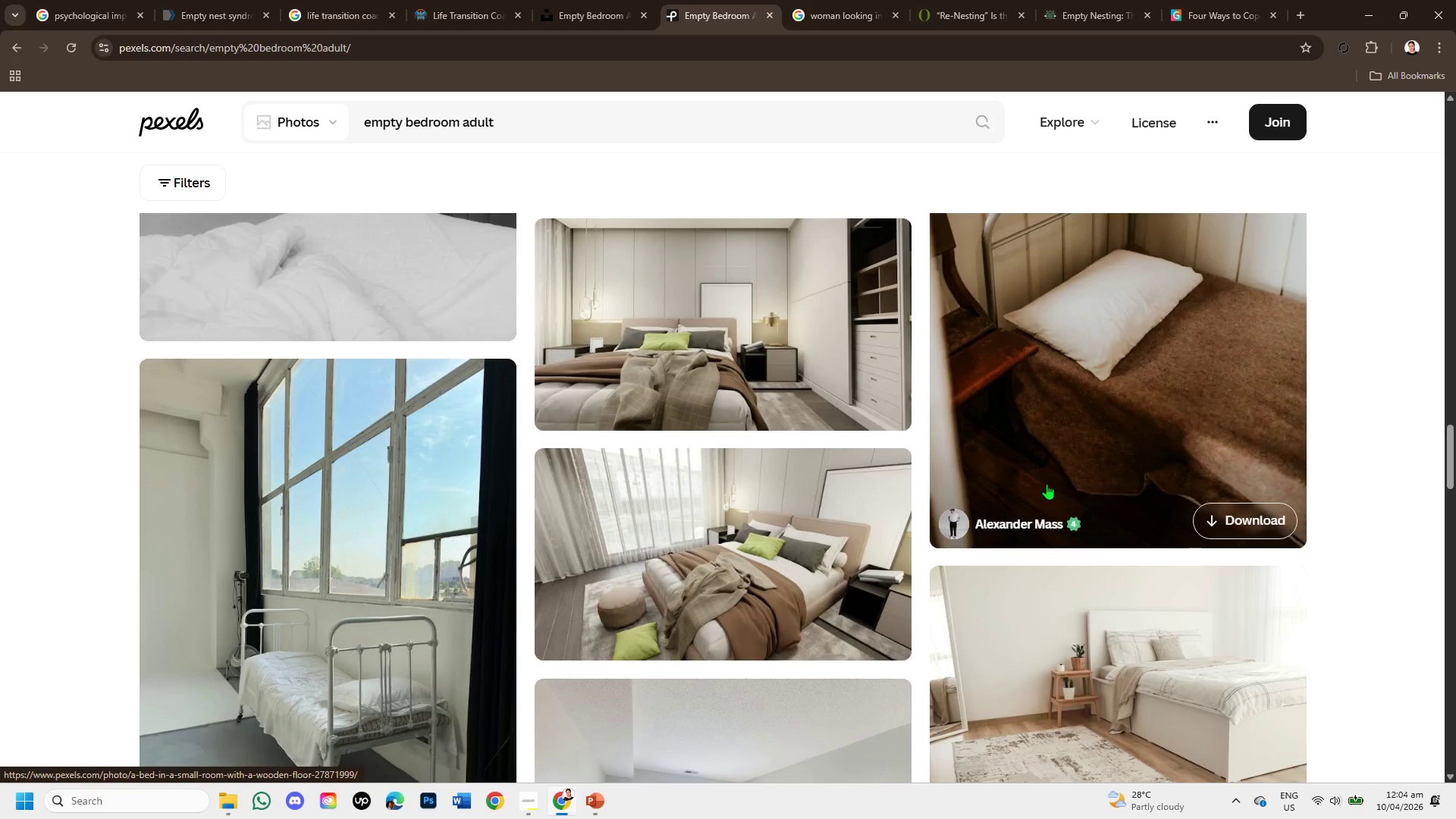 
scroll: coordinate [905, 452], scroll_direction: down, amount: 6.0
 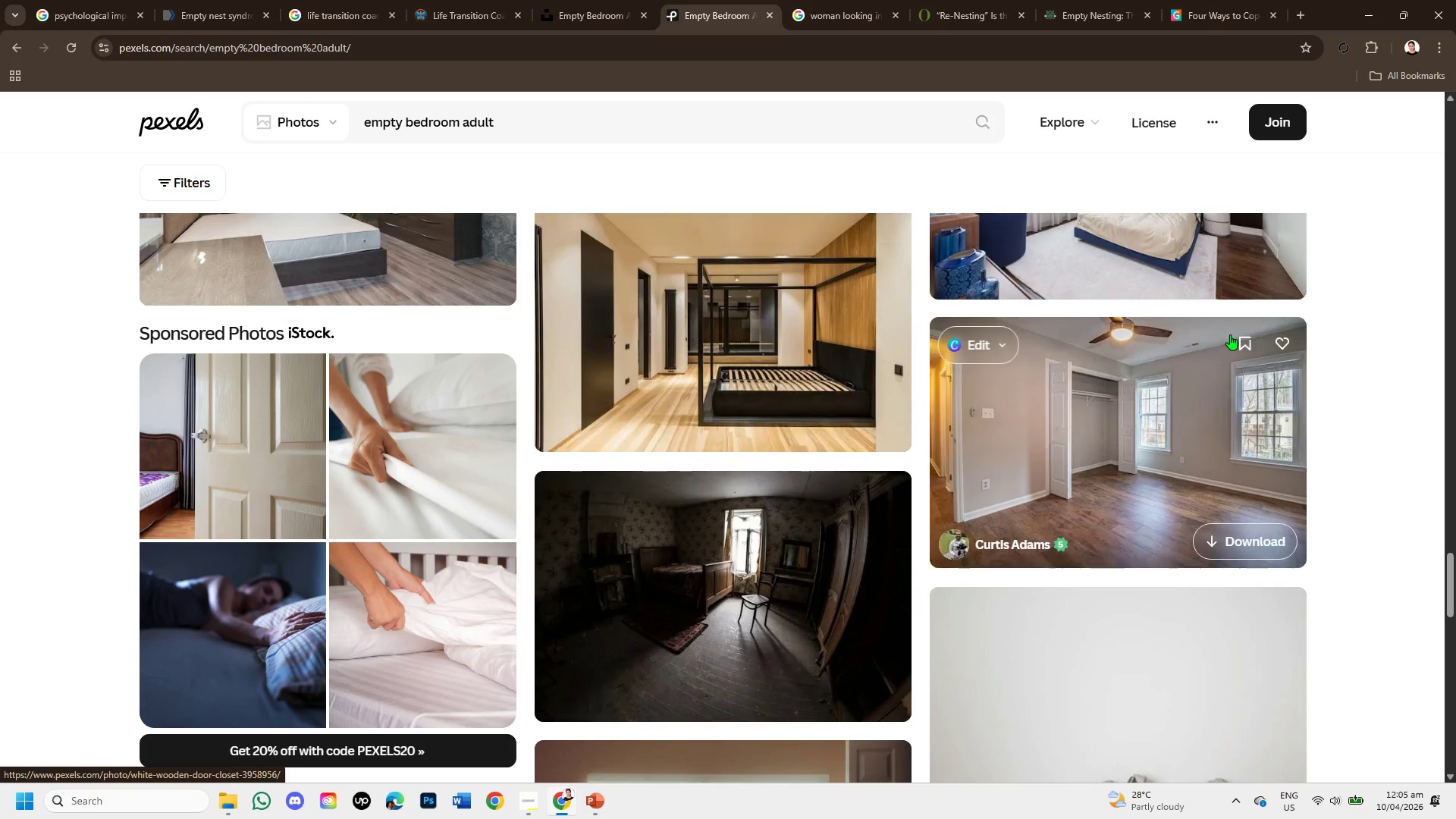 
scroll: coordinate [1181, 538], scroll_direction: down, amount: 7.0
 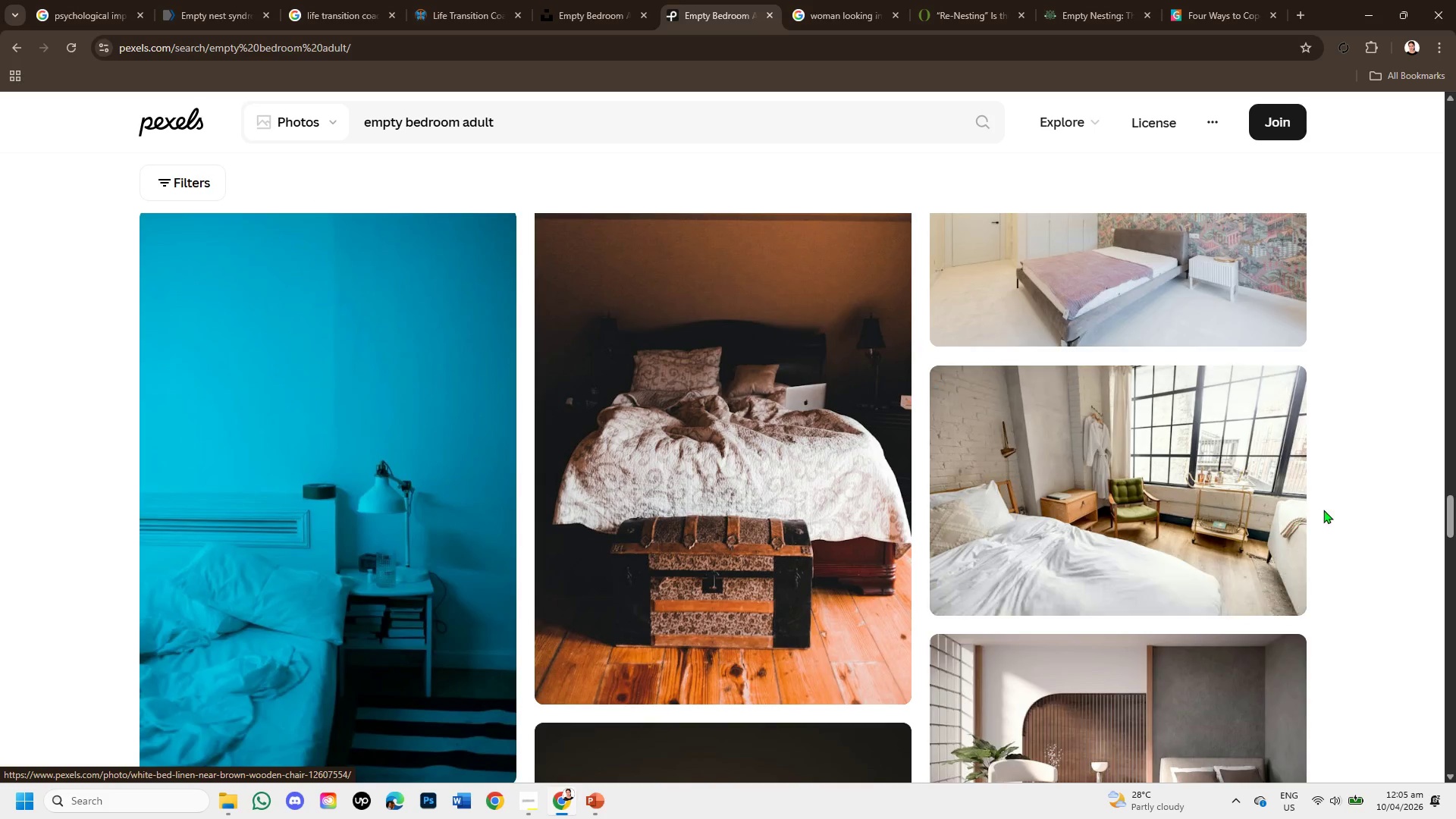 
scroll: coordinate [793, 433], scroll_direction: down, amount: 3.0
 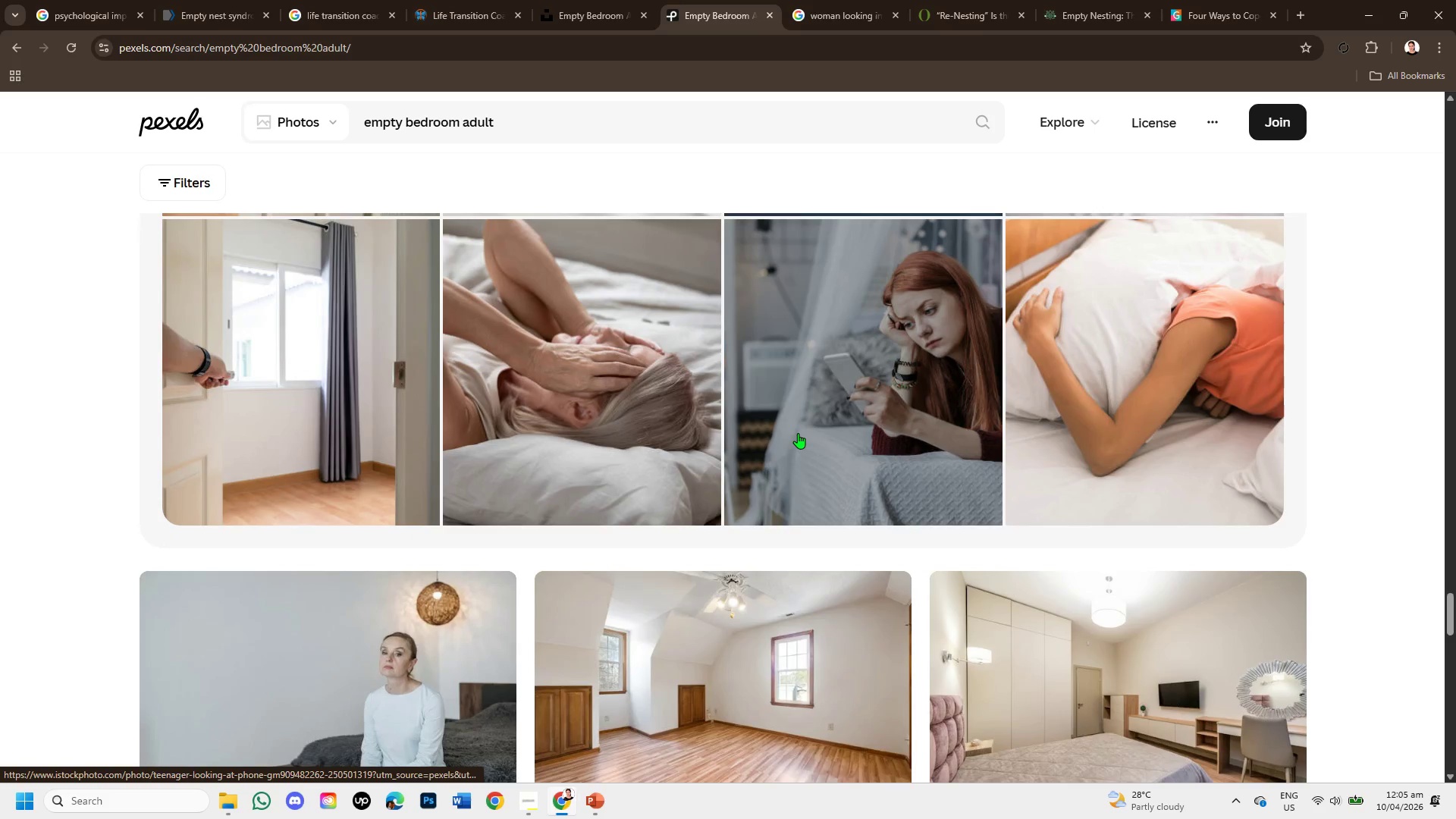 
scroll: coordinate [798, 433], scroll_direction: up, amount: 2.0
 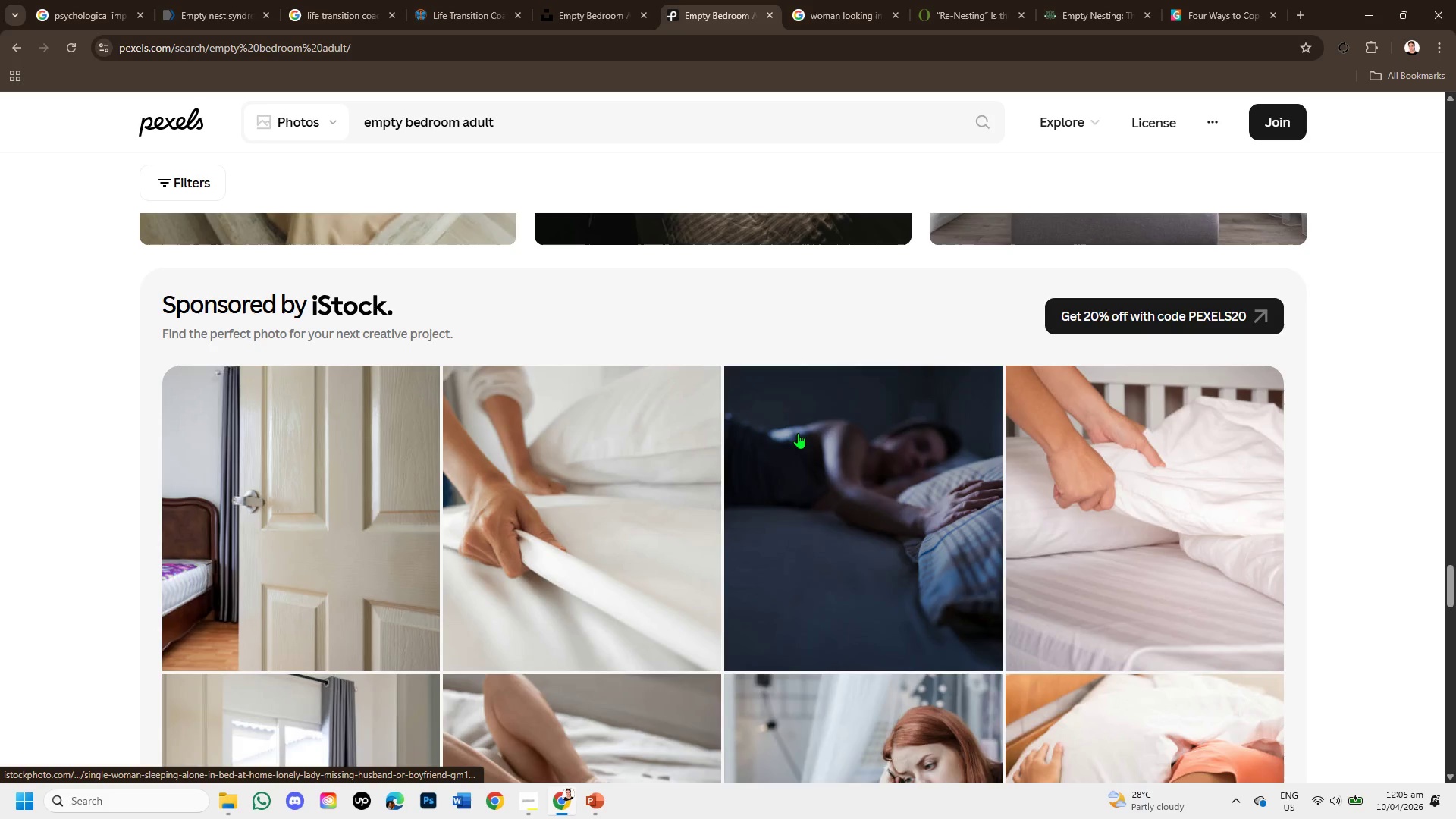 
scroll: coordinate [798, 433], scroll_direction: down, amount: 2.0
 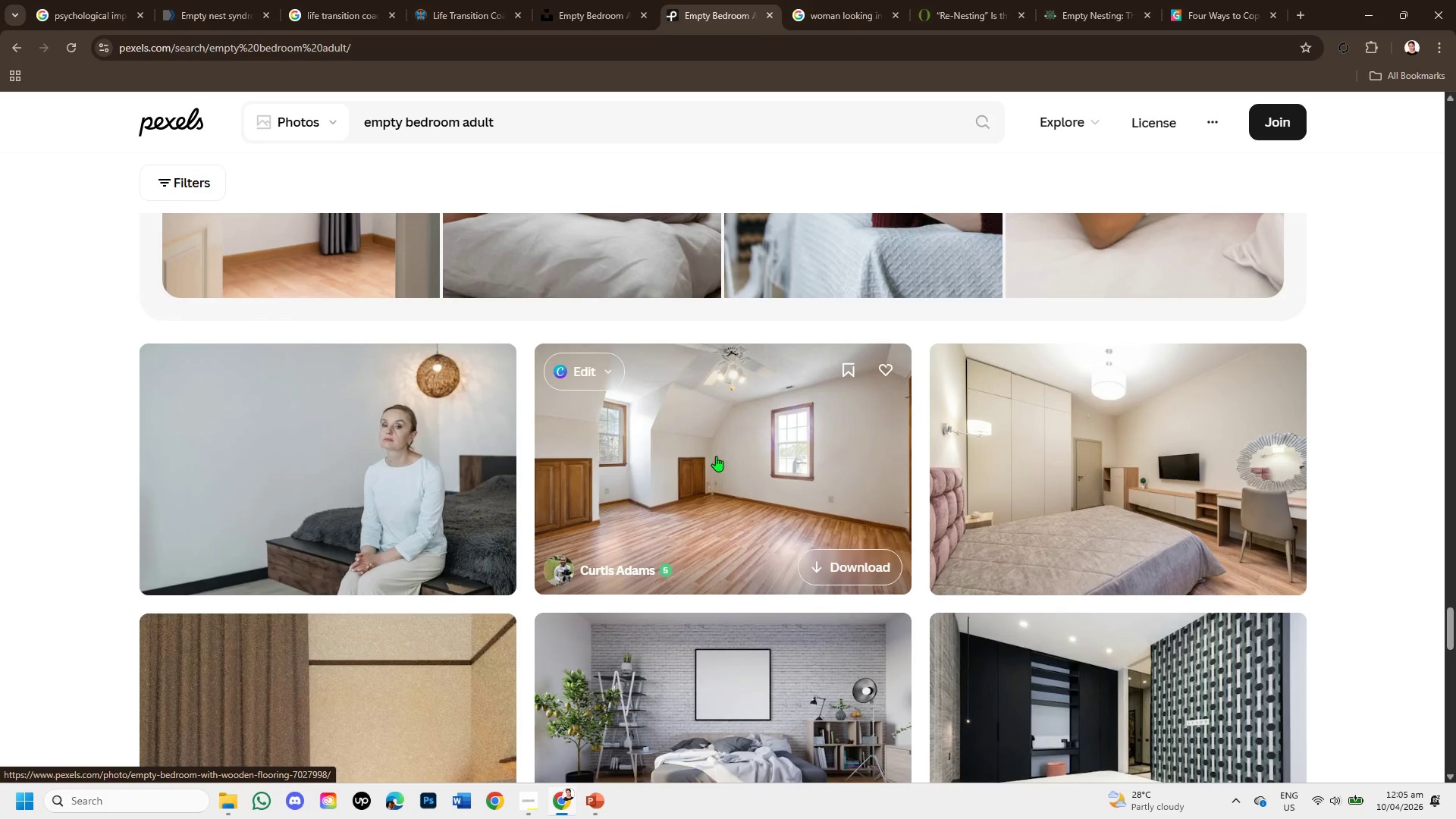 
left_click([436, 482])
 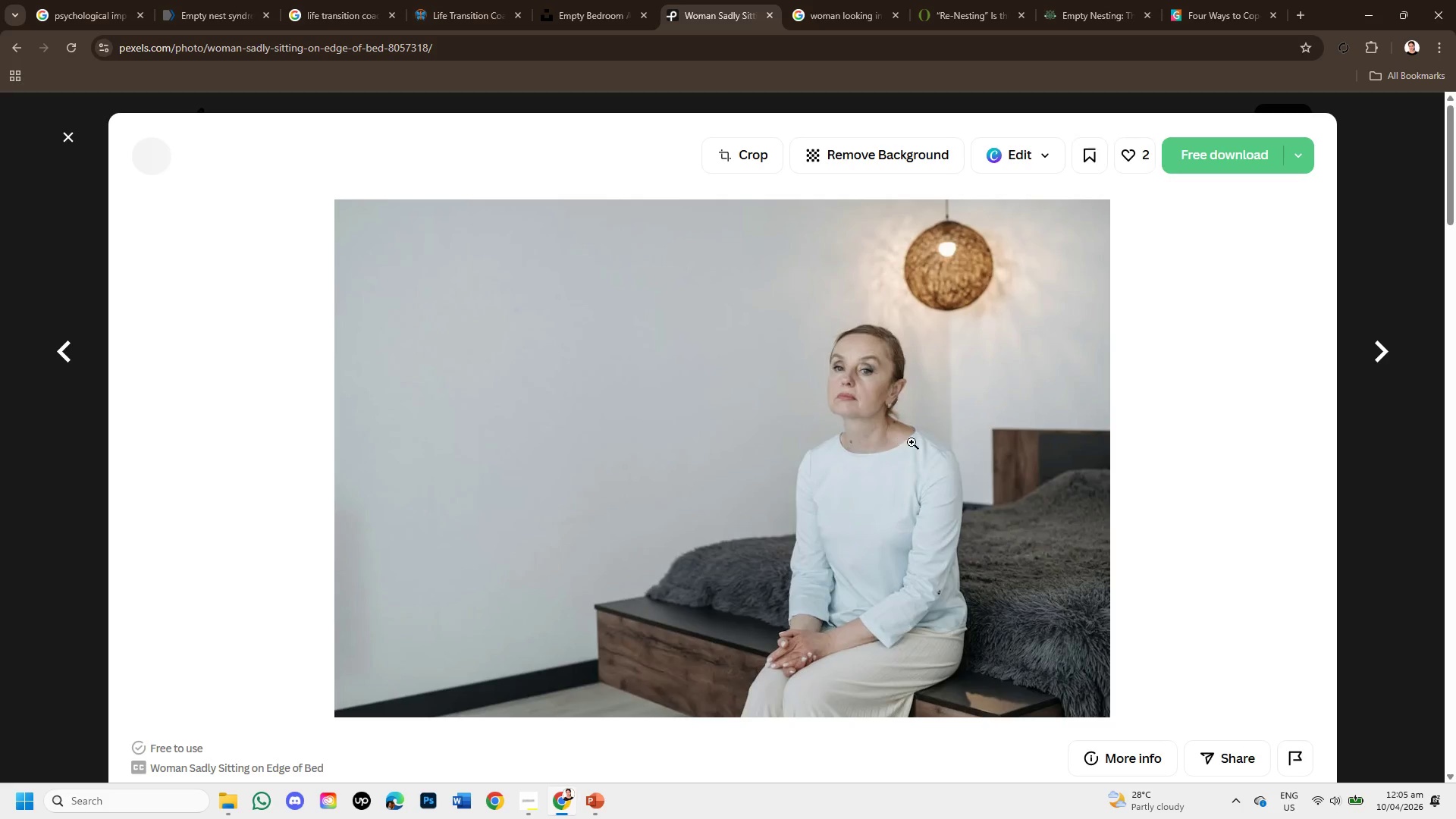 
scroll: coordinate [952, 444], scroll_direction: down, amount: 2.0
 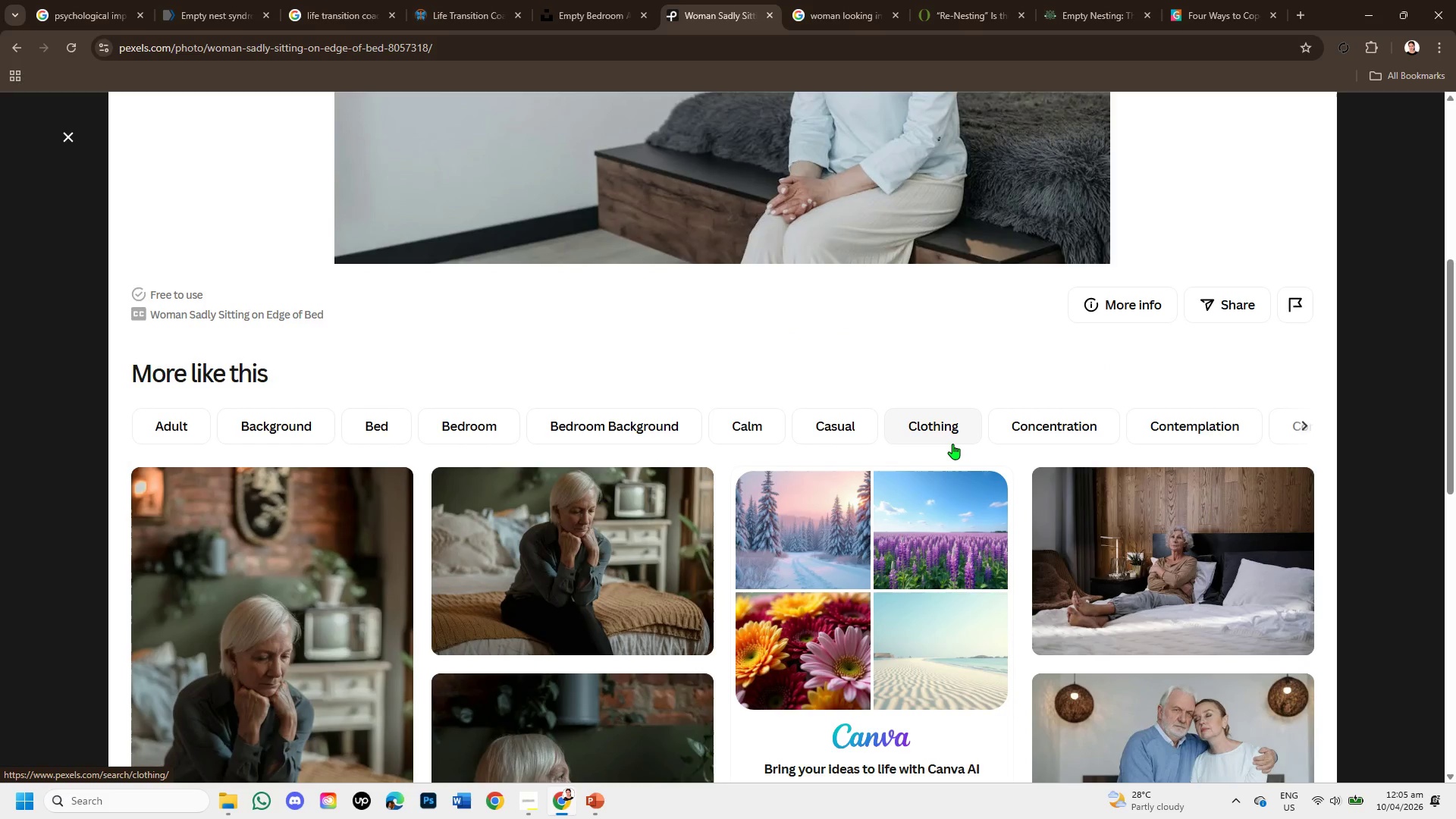 
scroll: coordinate [952, 444], scroll_direction: up, amount: 4.0
 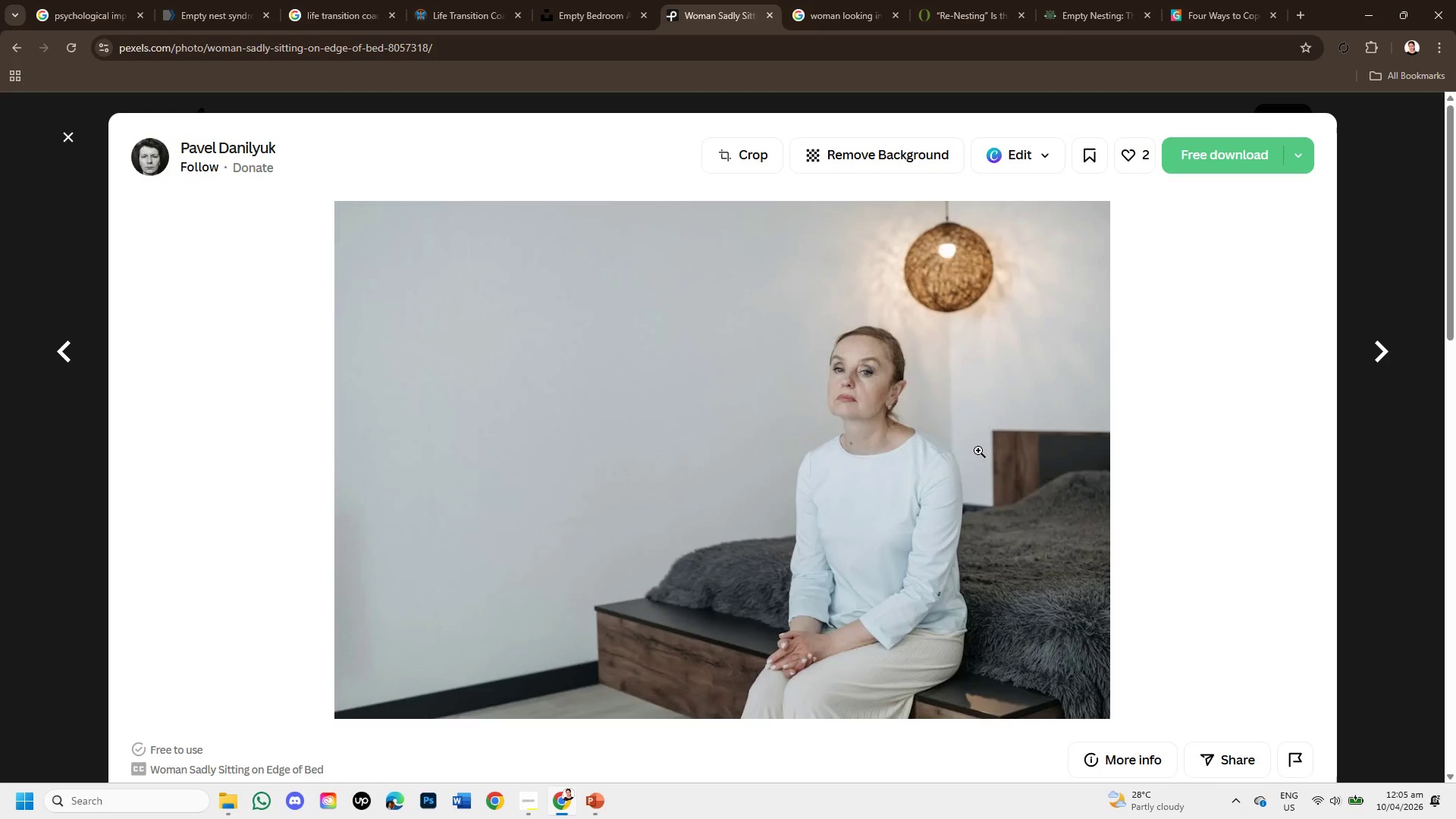 
scroll: coordinate [835, 519], scroll_direction: down, amount: 6.0
 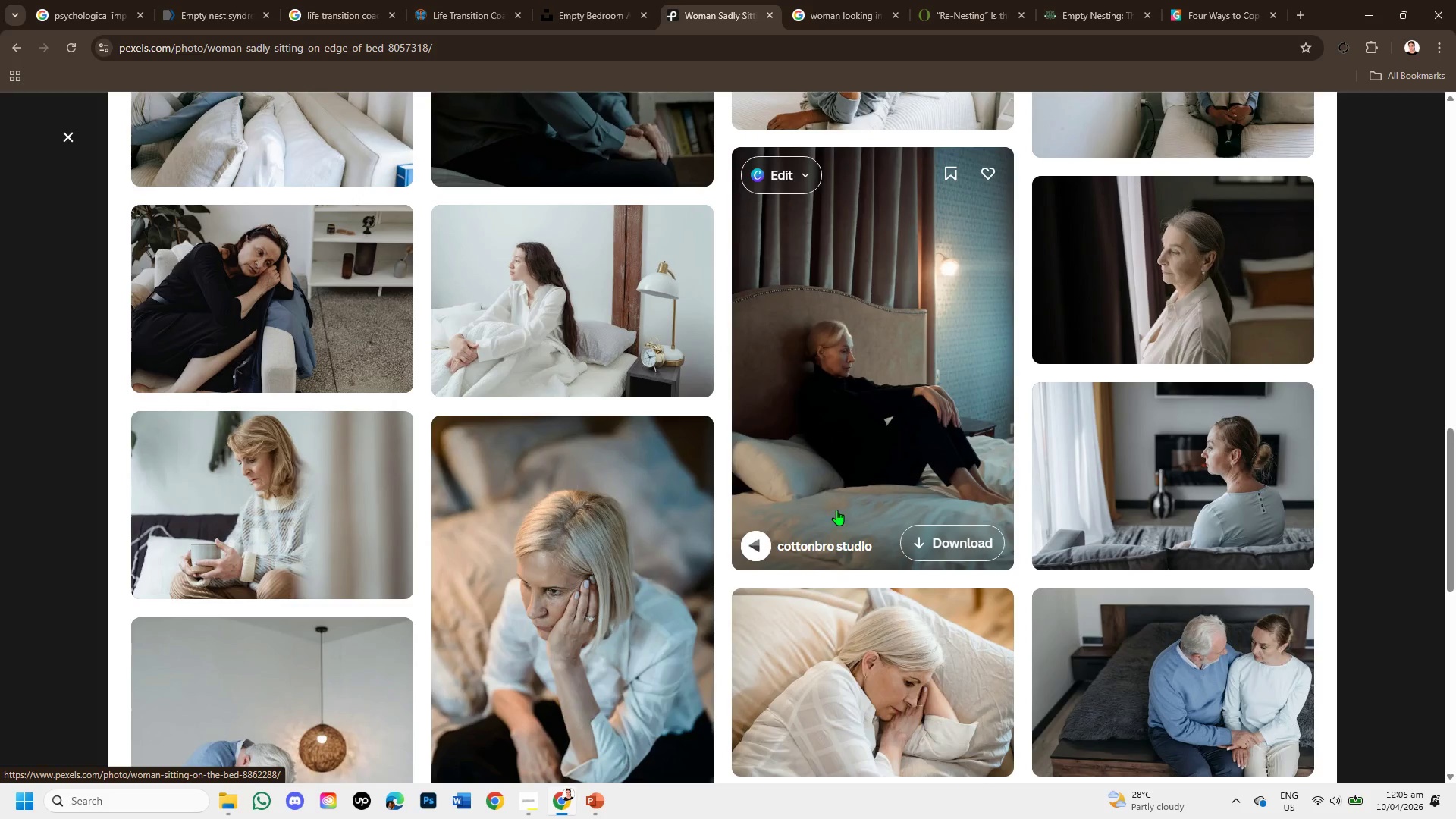 
mouse_move([875, 507])
 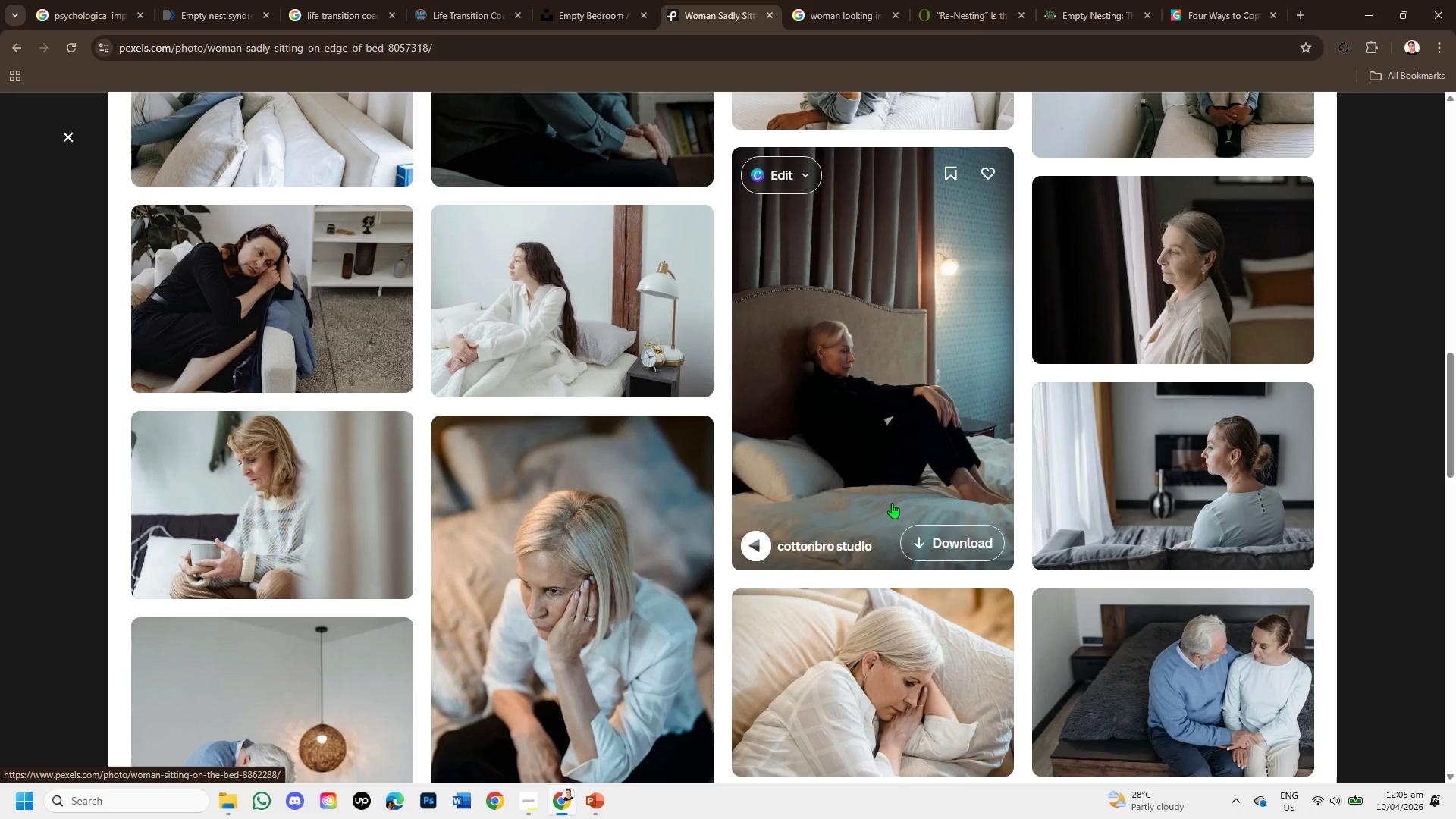 
wait(9.23)
 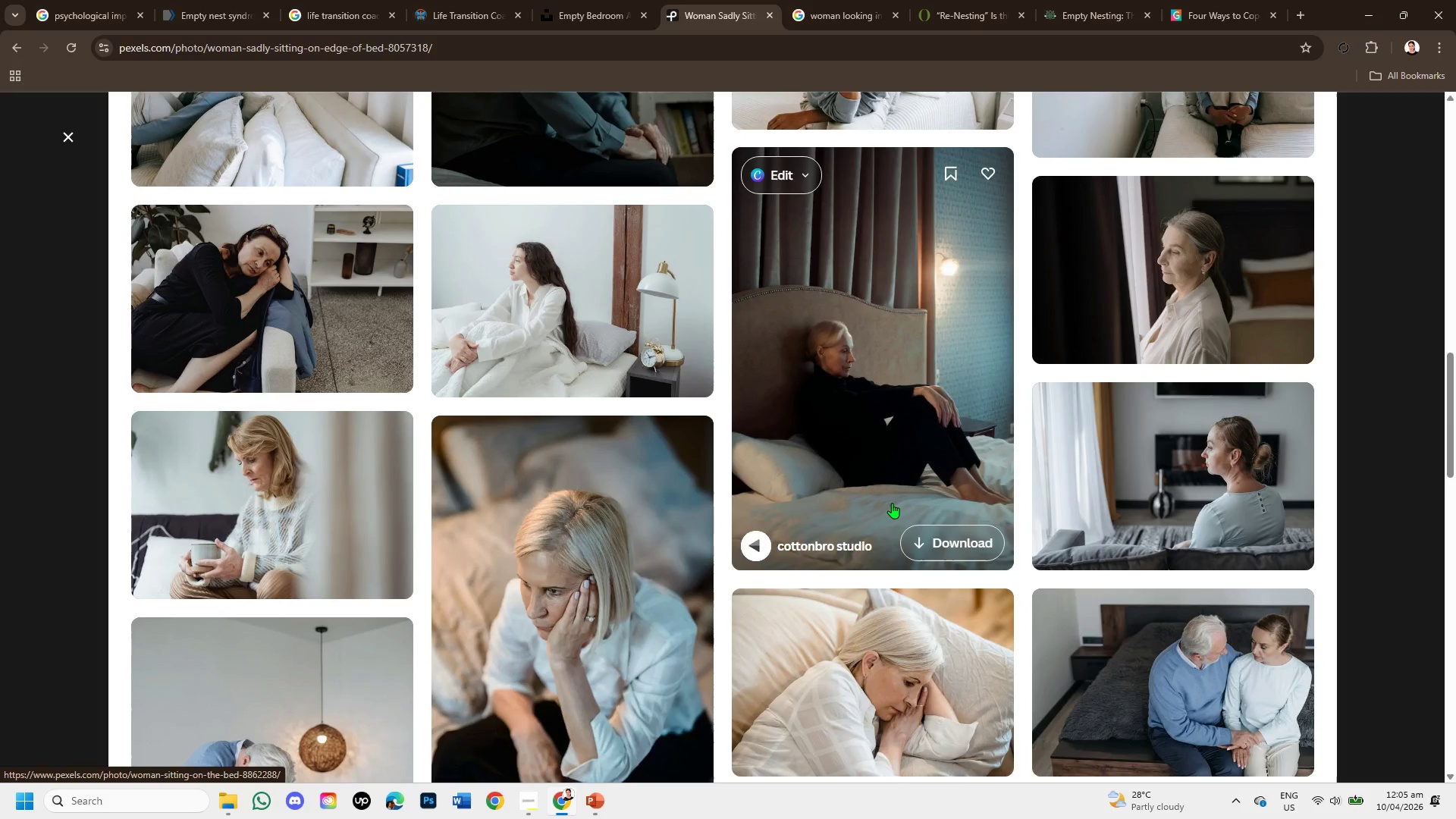 
scroll: coordinate [910, 532], scroll_direction: up, amount: 1.0
 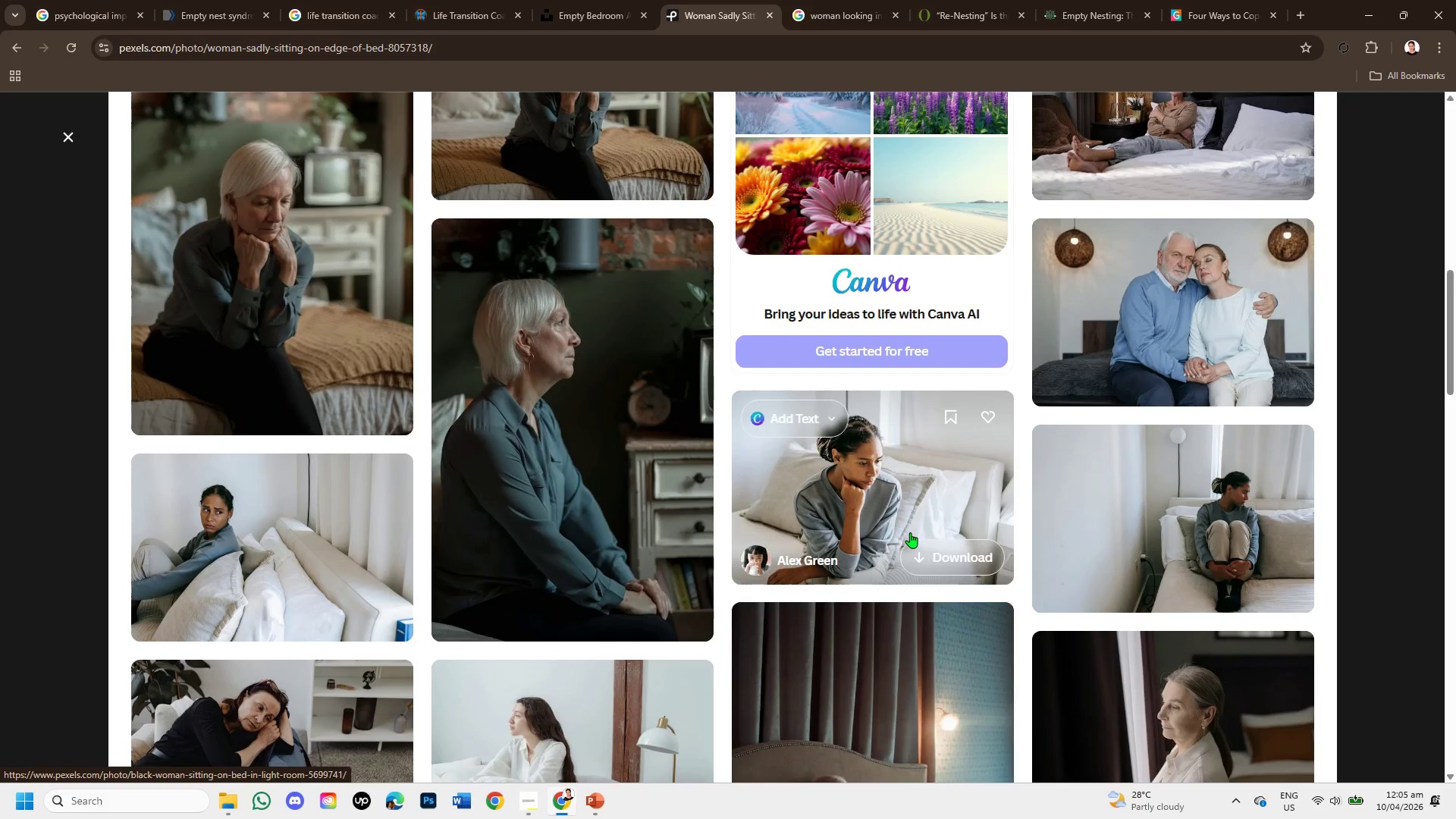 
scroll: coordinate [910, 532], scroll_direction: down, amount: 6.0
 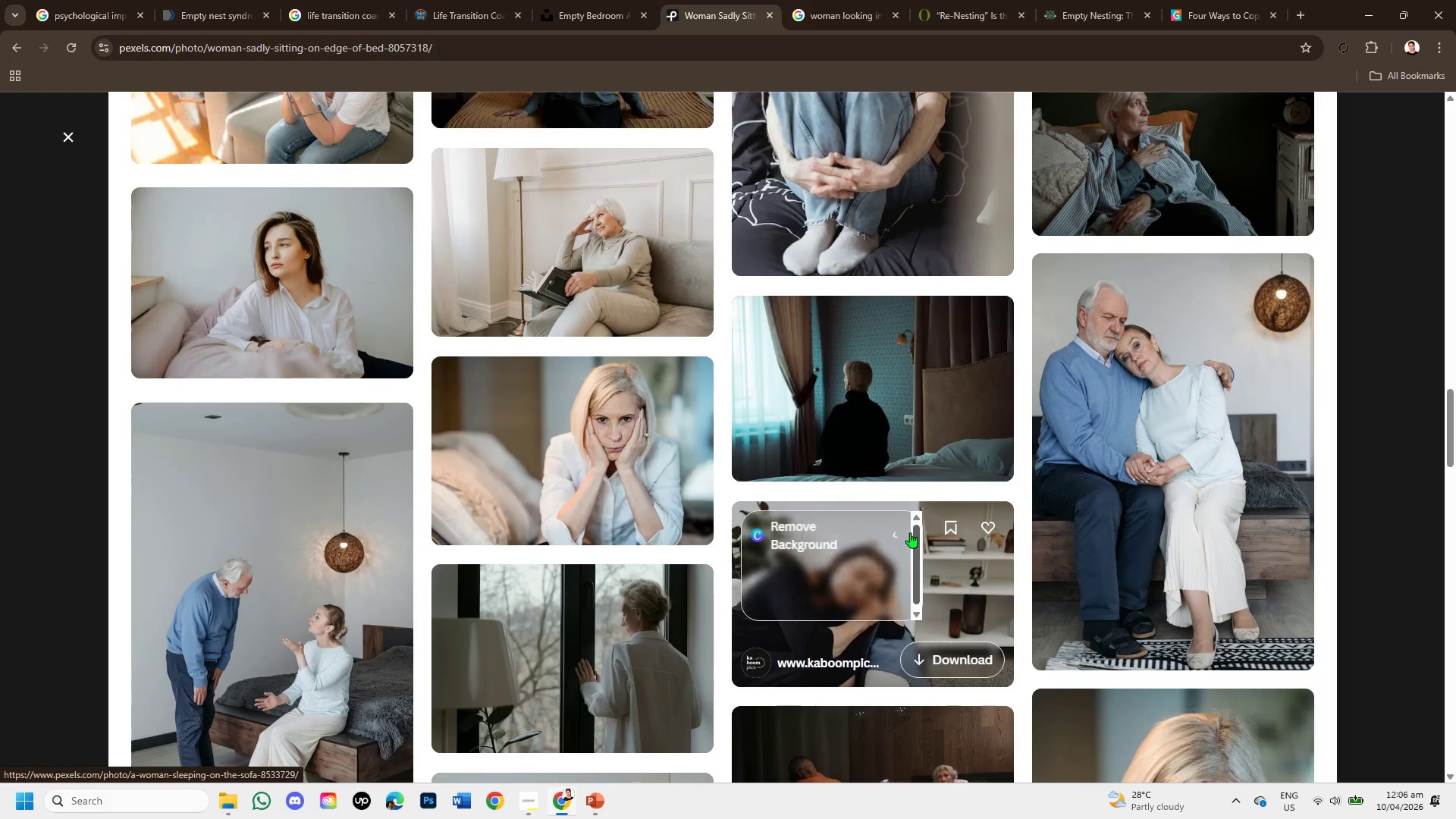 
scroll: coordinate [695, 535], scroll_direction: down, amount: 5.0
 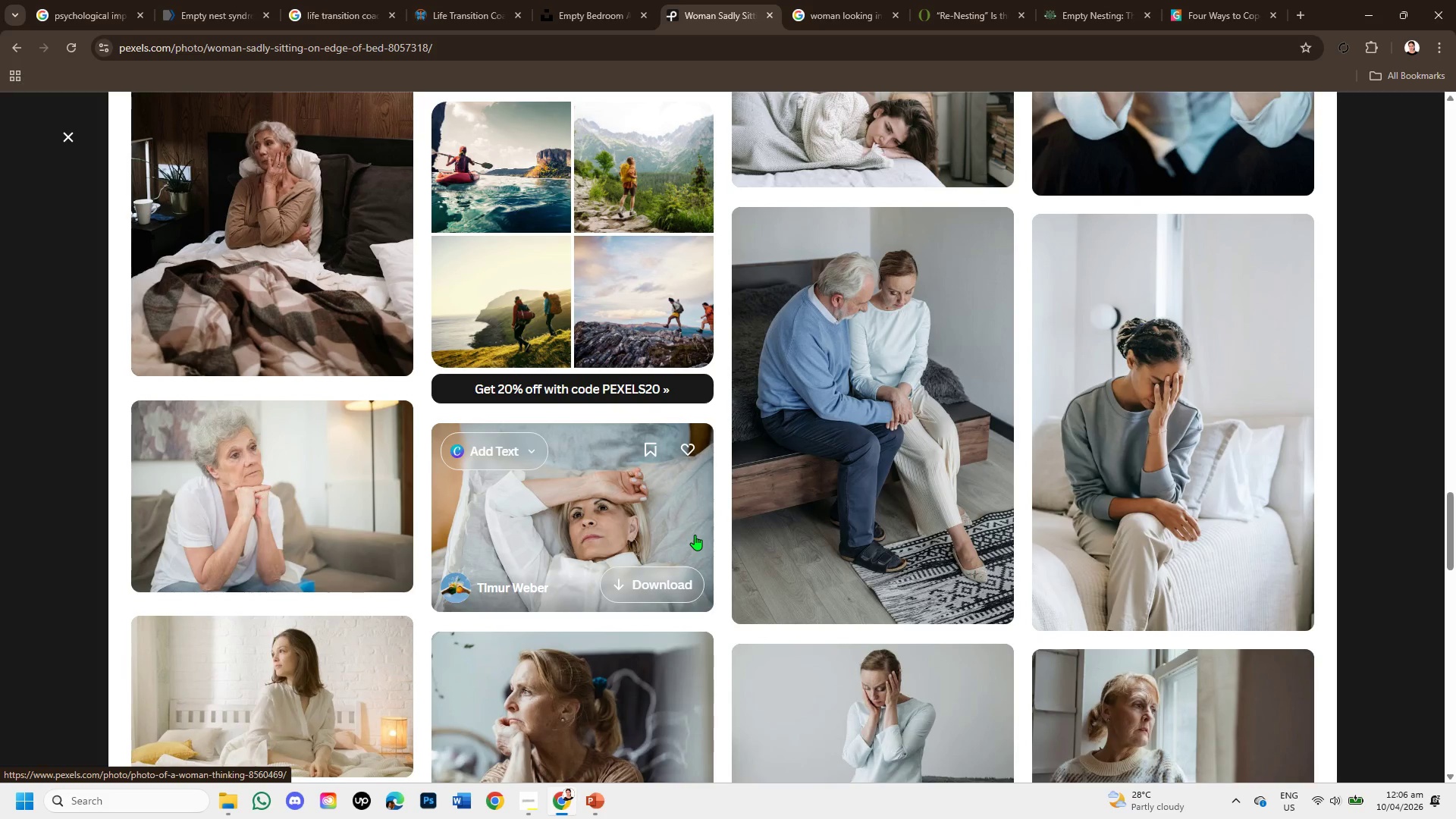 
scroll: coordinate [695, 535], scroll_direction: down, amount: 2.0
 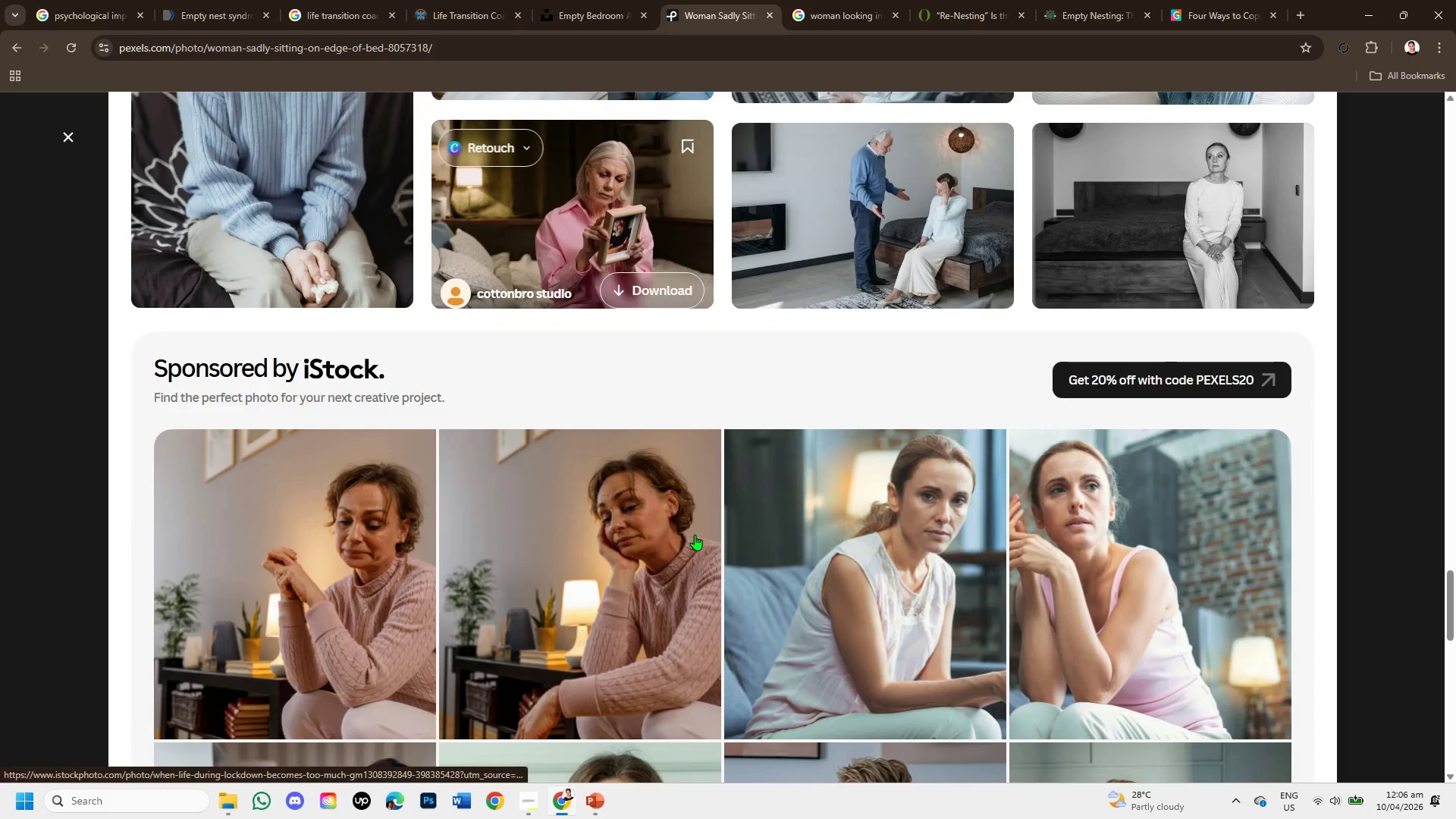 
mouse_move([229, 186])
 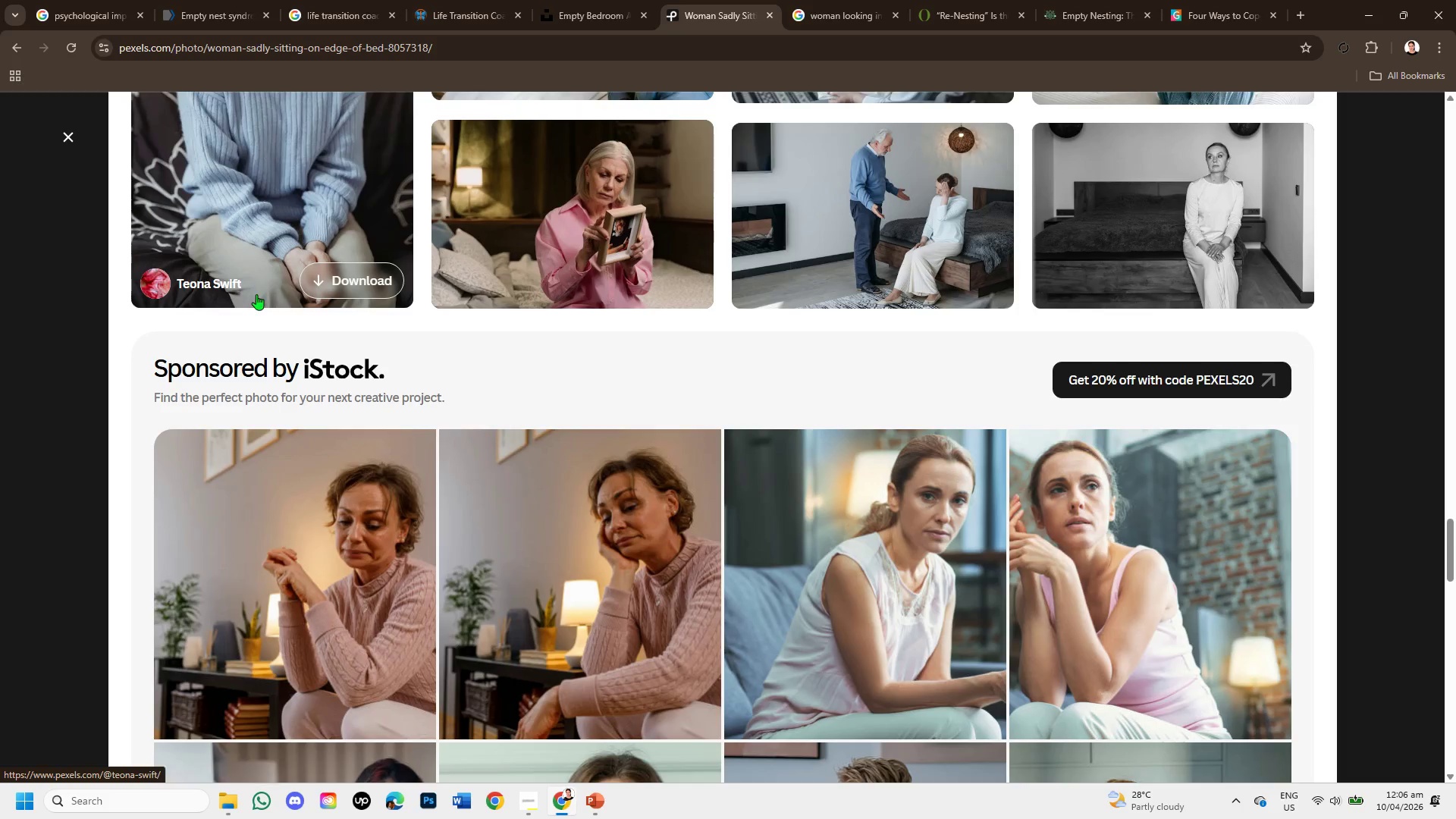 
scroll: coordinate [286, 317], scroll_direction: down, amount: 5.0
 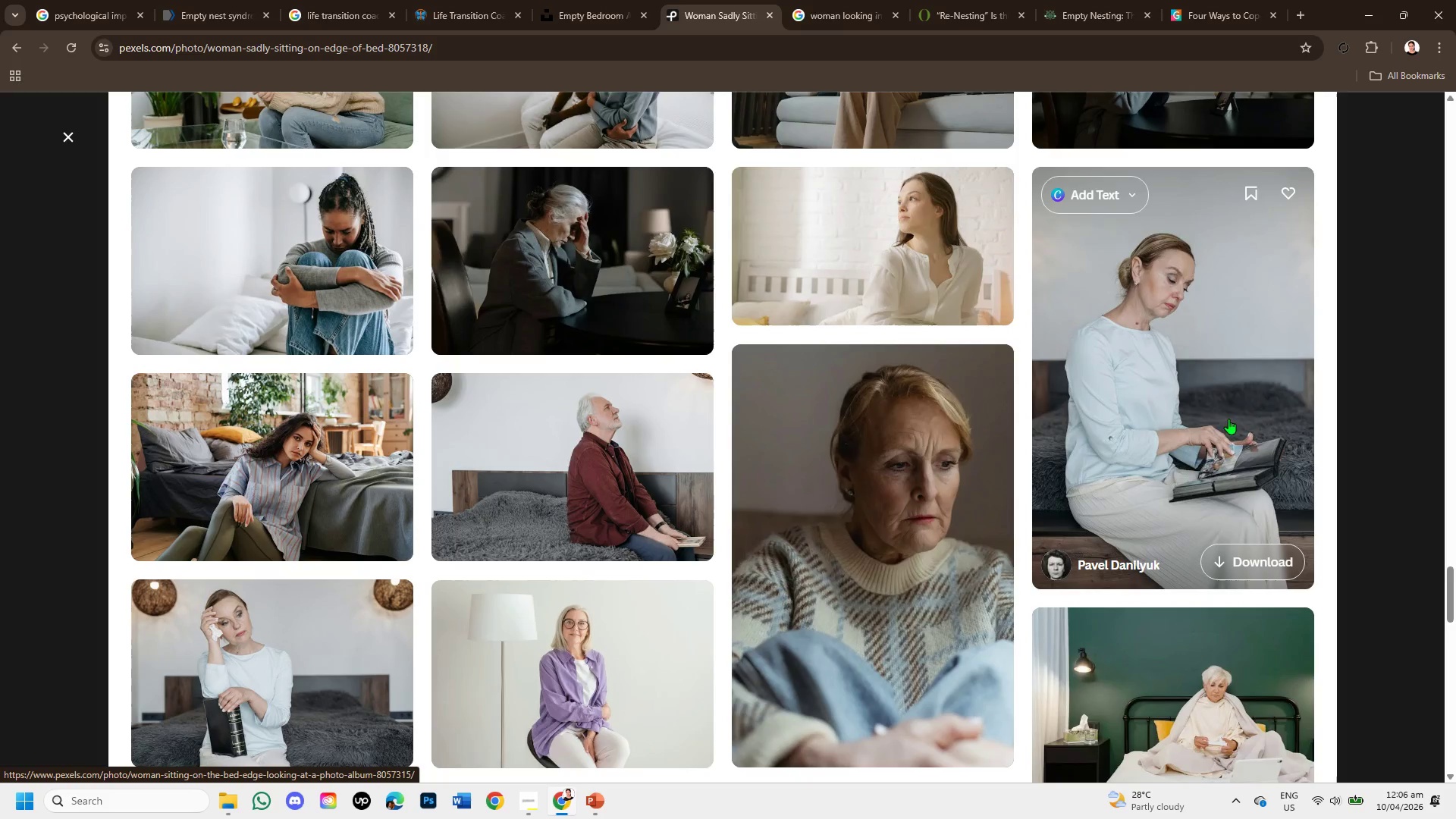 
left_click([1198, 416])
 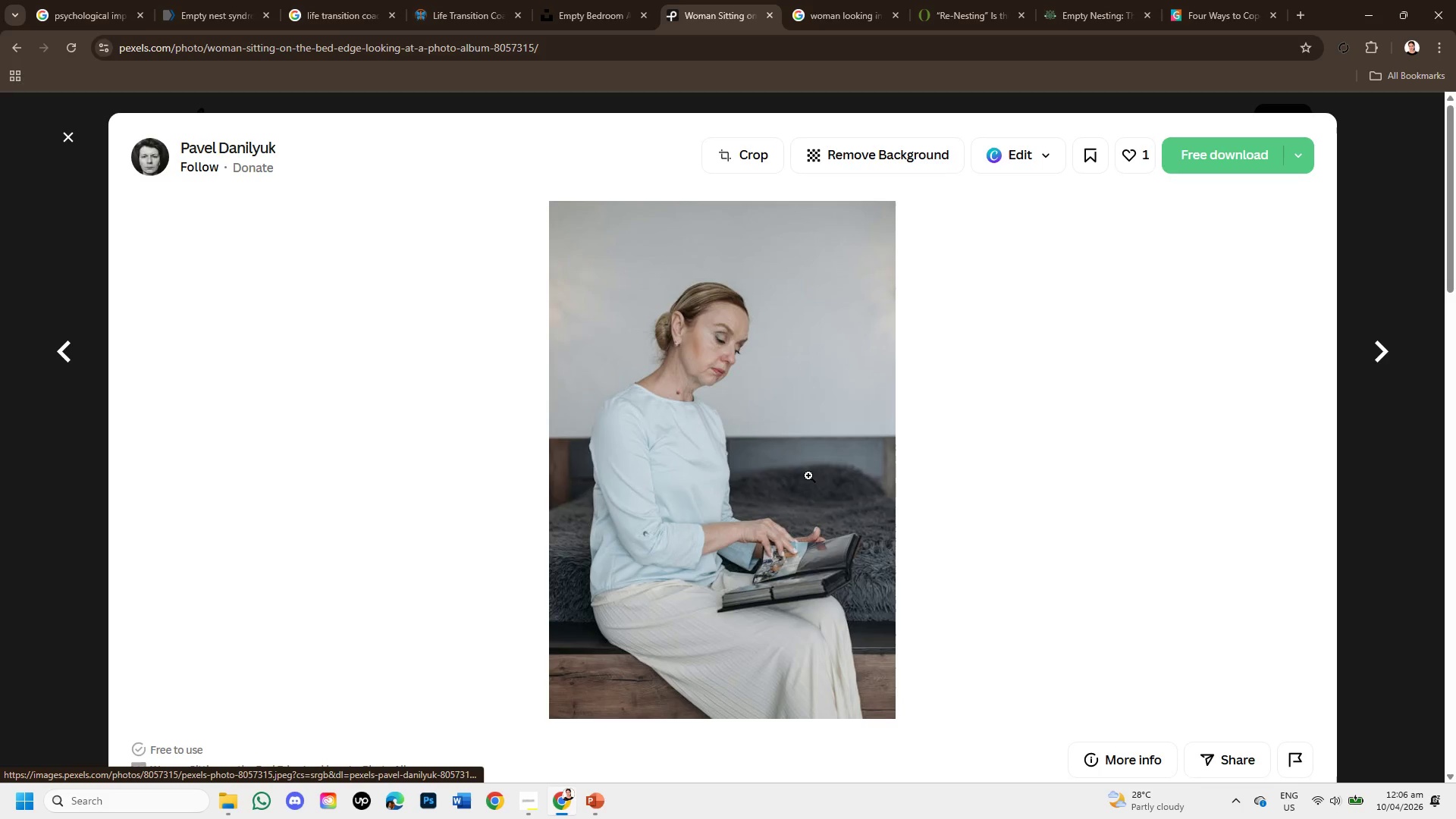 
scroll: coordinate [789, 372], scroll_direction: down, amount: 7.0
 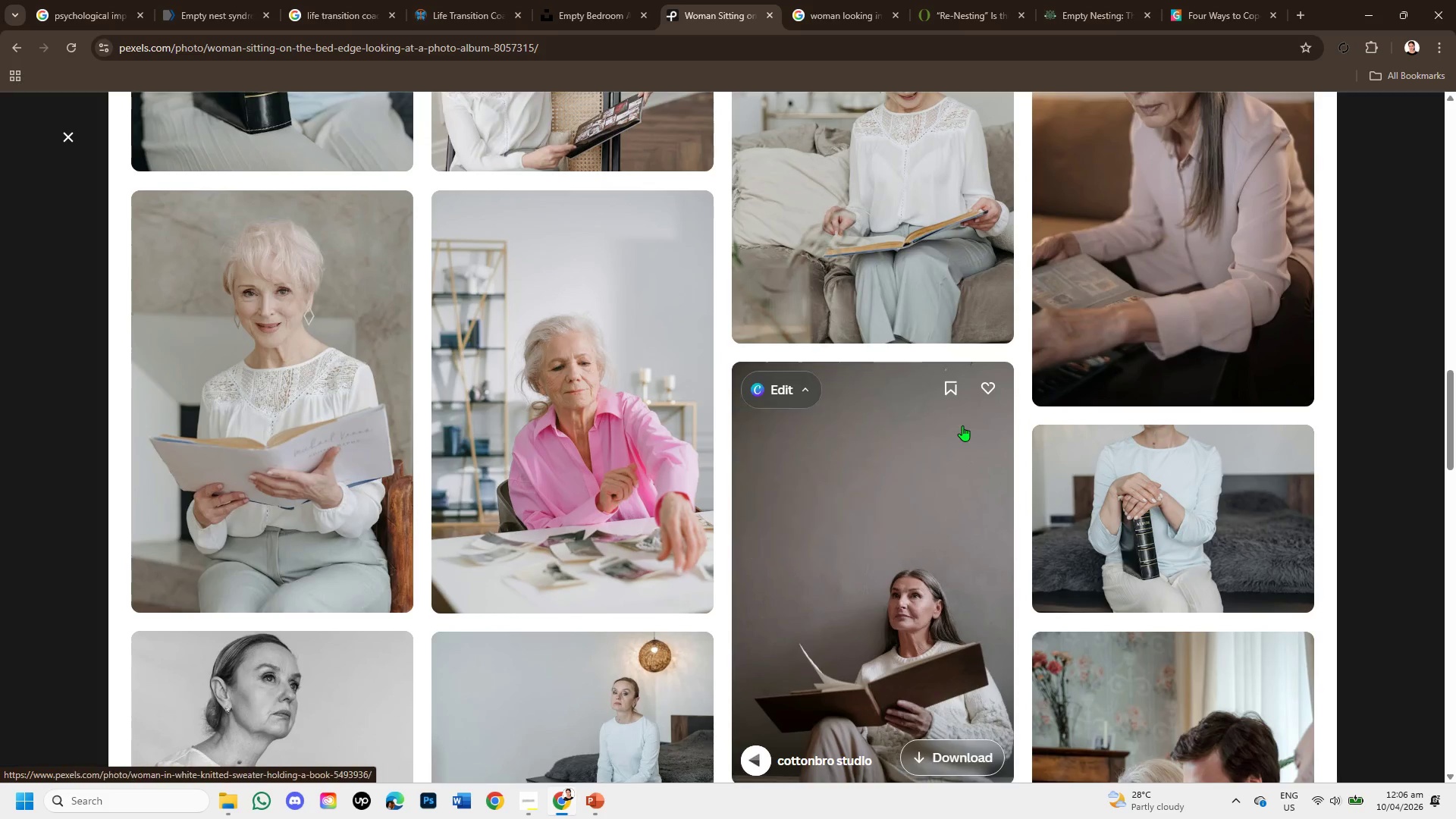 
scroll: coordinate [965, 427], scroll_direction: down, amount: 1.0
 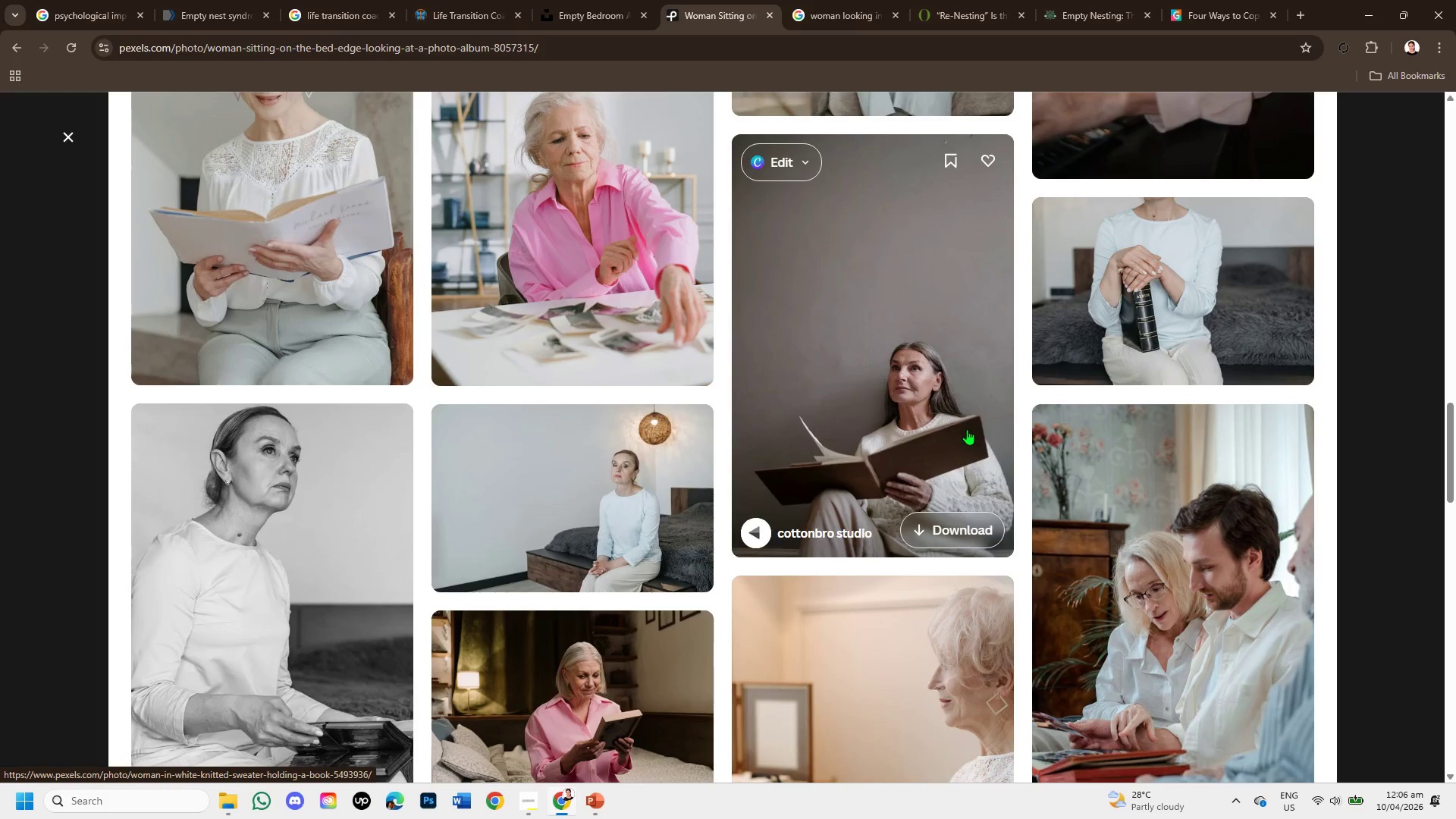 
scroll: coordinate [959, 434], scroll_direction: up, amount: 13.0
 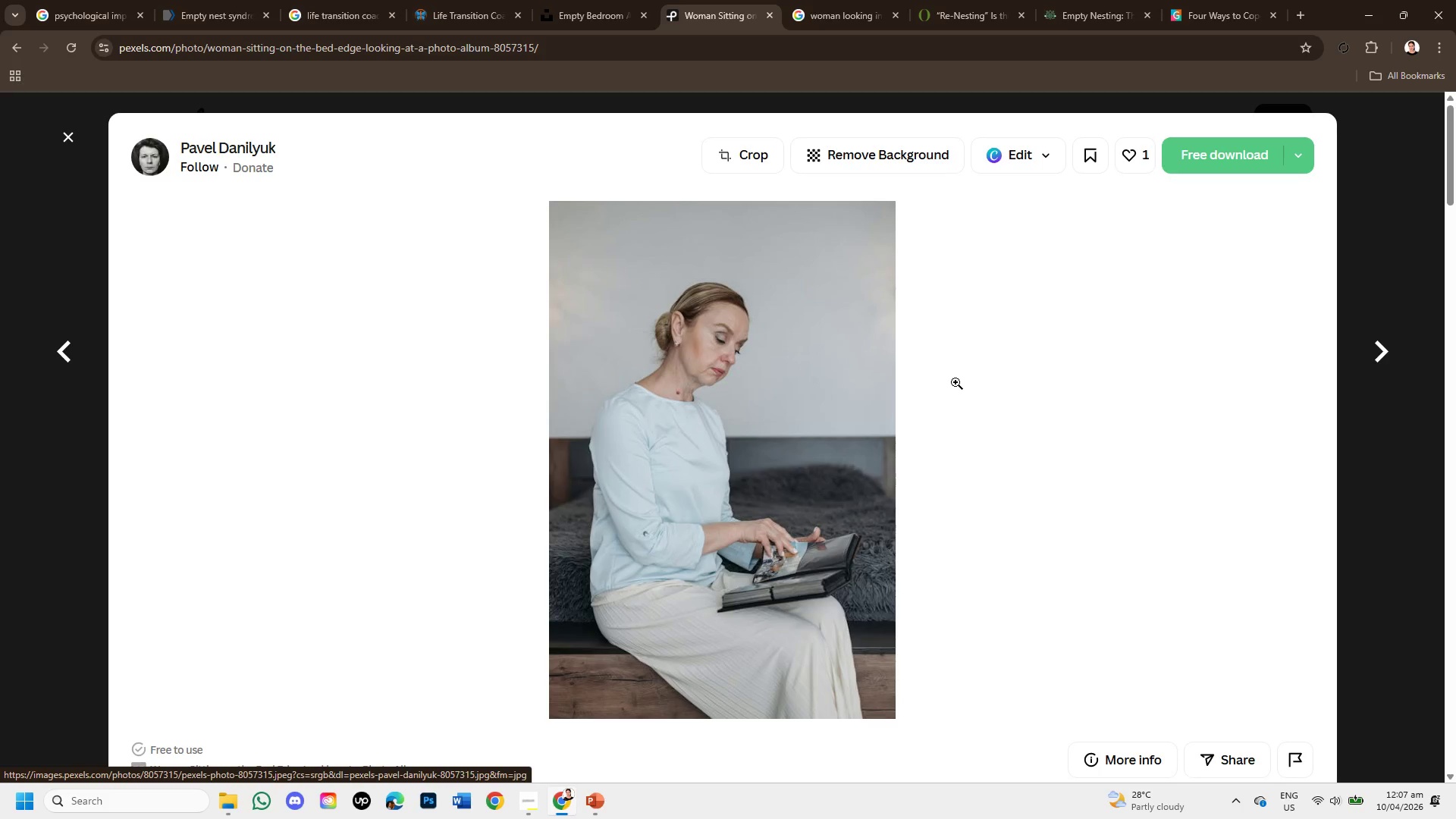 
wait(18.02)
 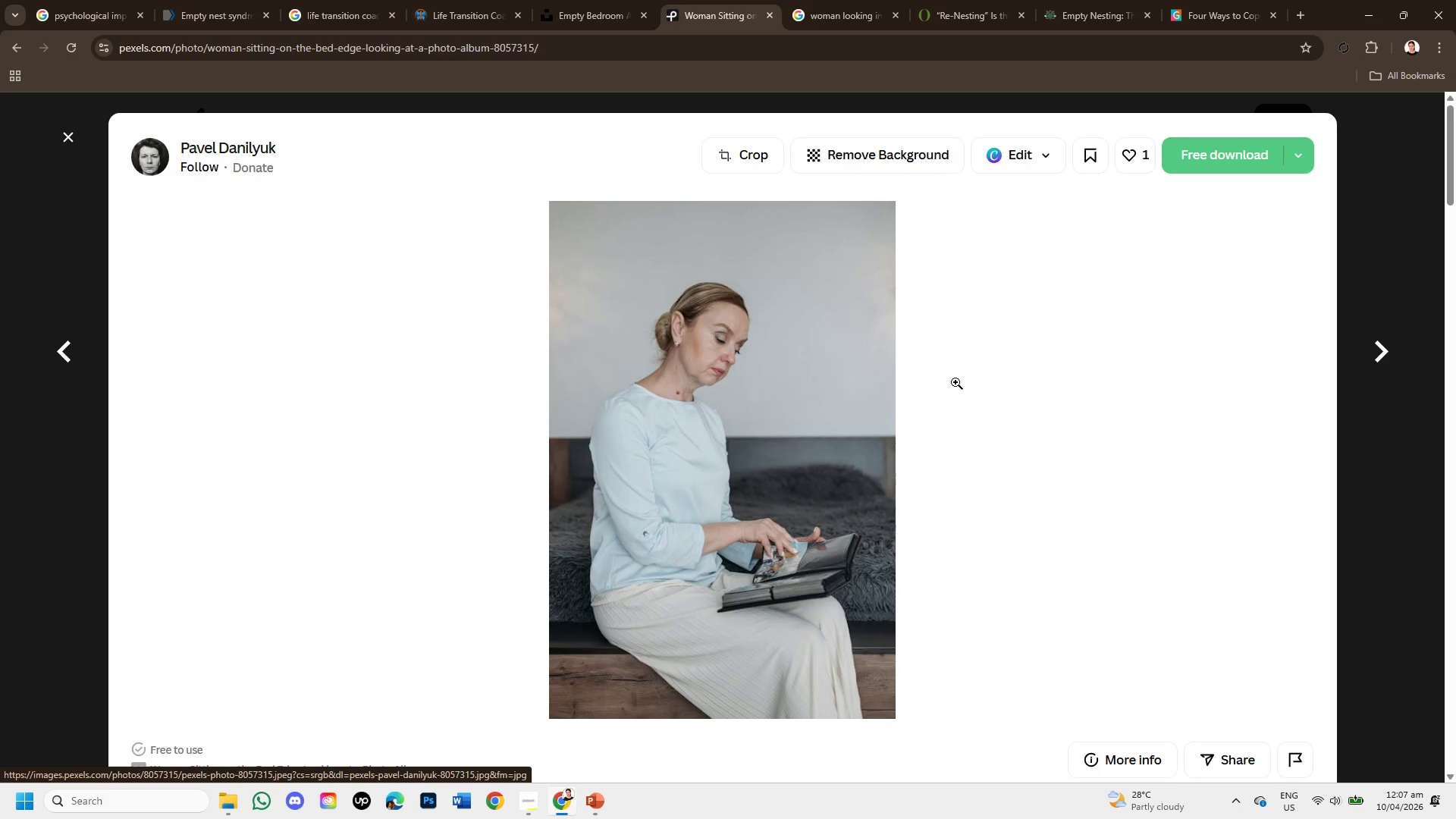 
right_click([749, 381])
 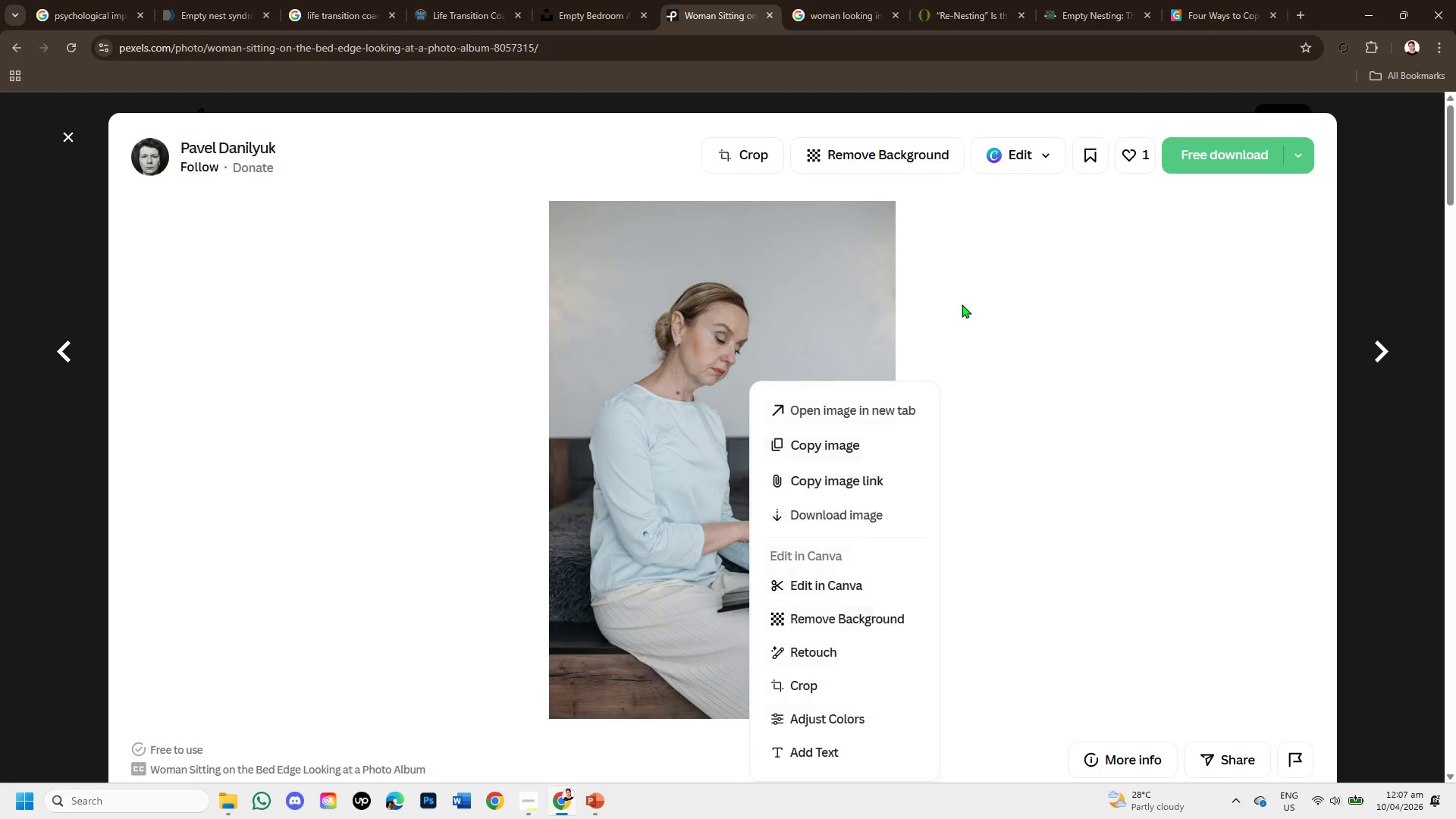 
left_click([963, 303])
 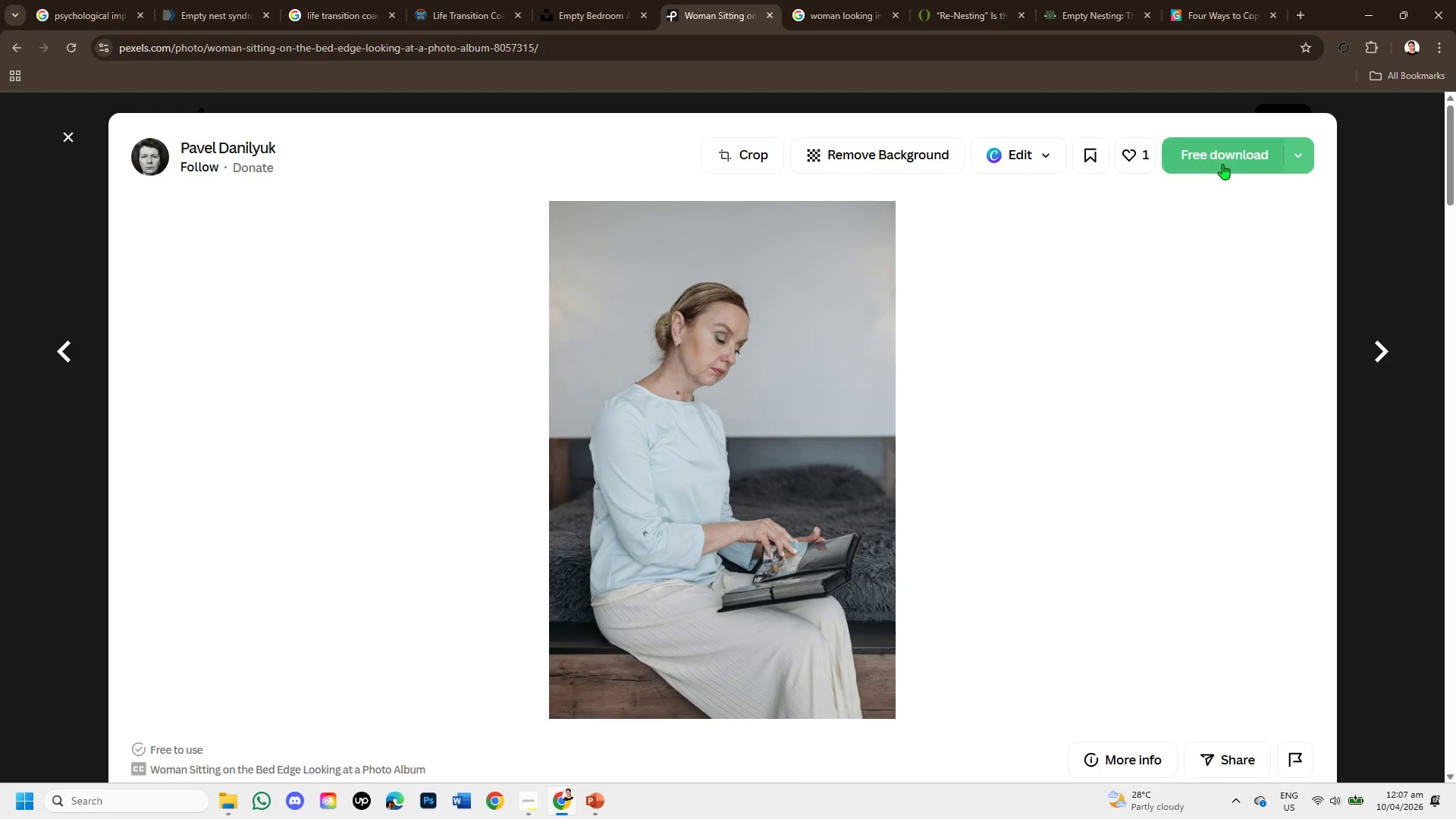 
left_click([1222, 152])
 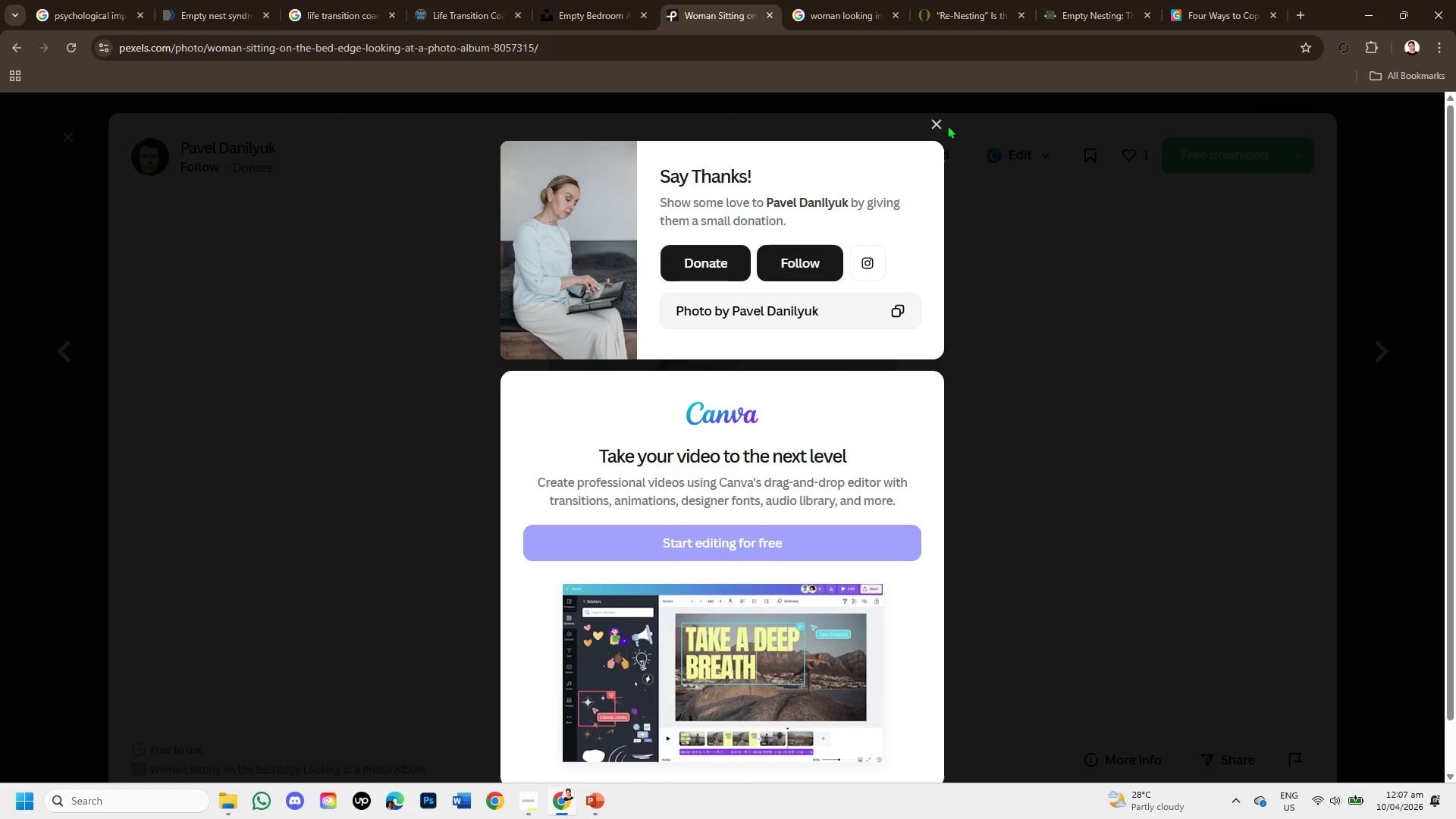 
left_click([937, 121])
 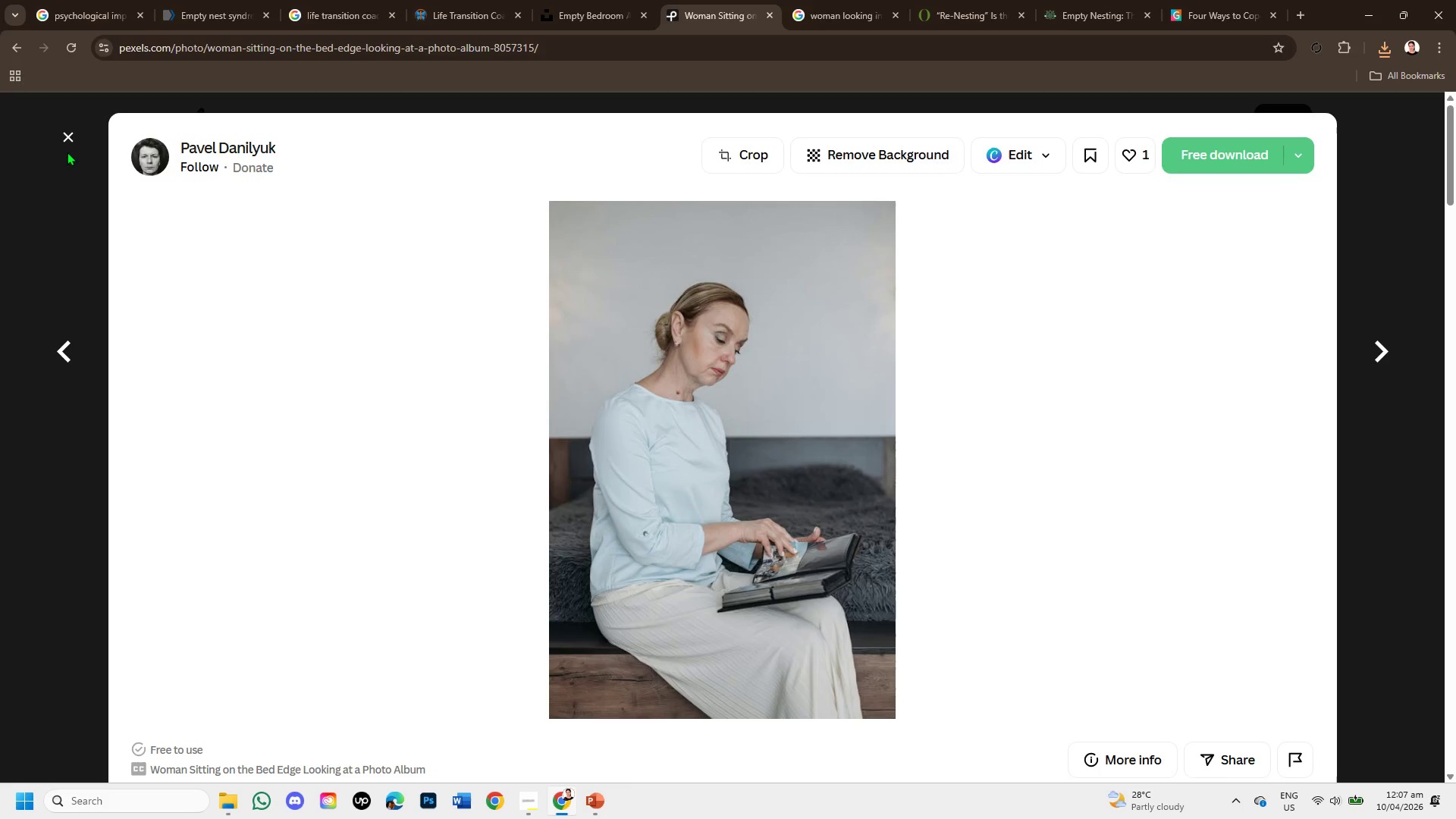 
left_click([67, 135])
 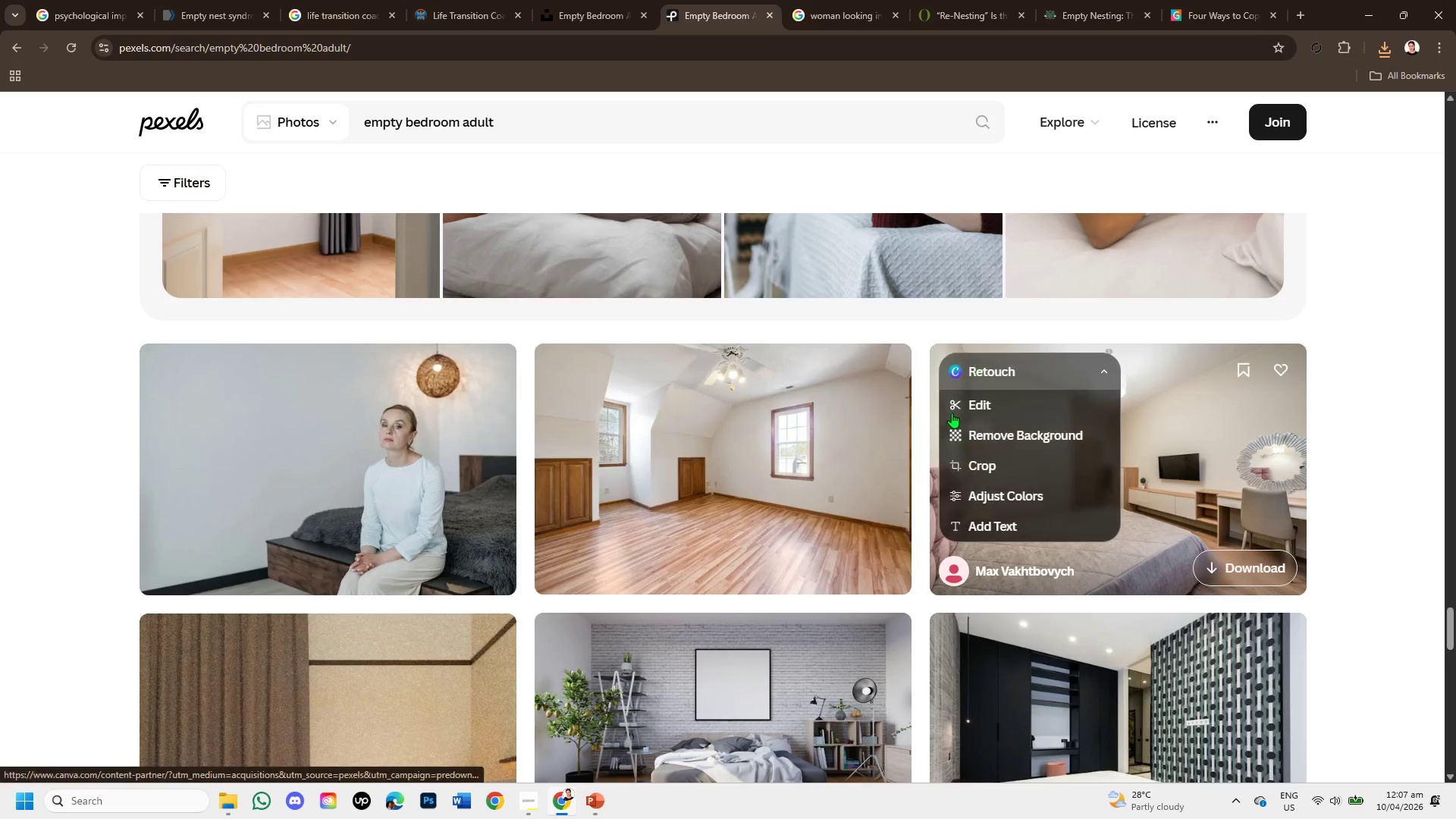 
scroll: coordinate [661, 513], scroll_direction: down, amount: 1.0
 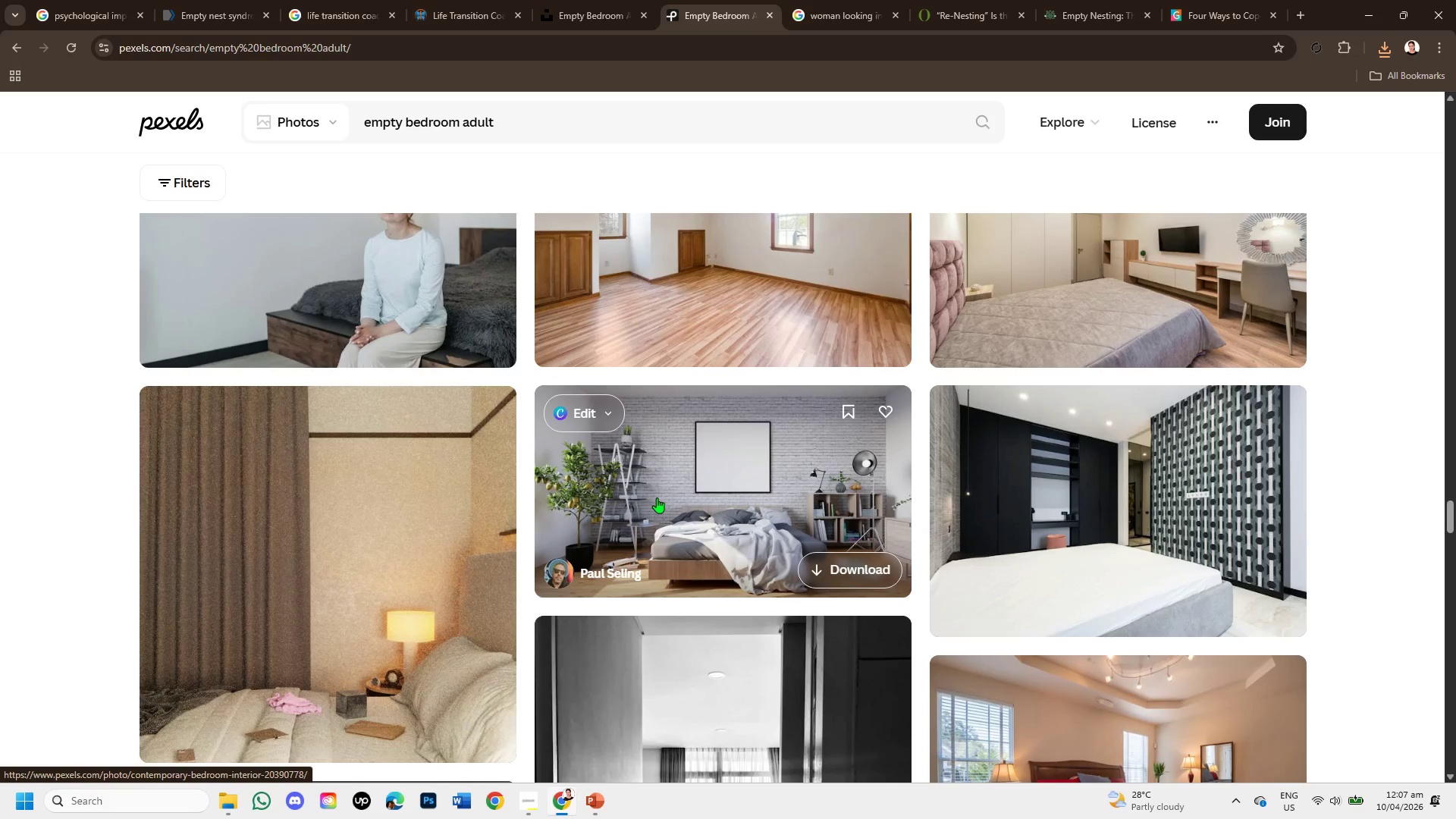 
scroll: coordinate [657, 497], scroll_direction: up, amount: 1.0
 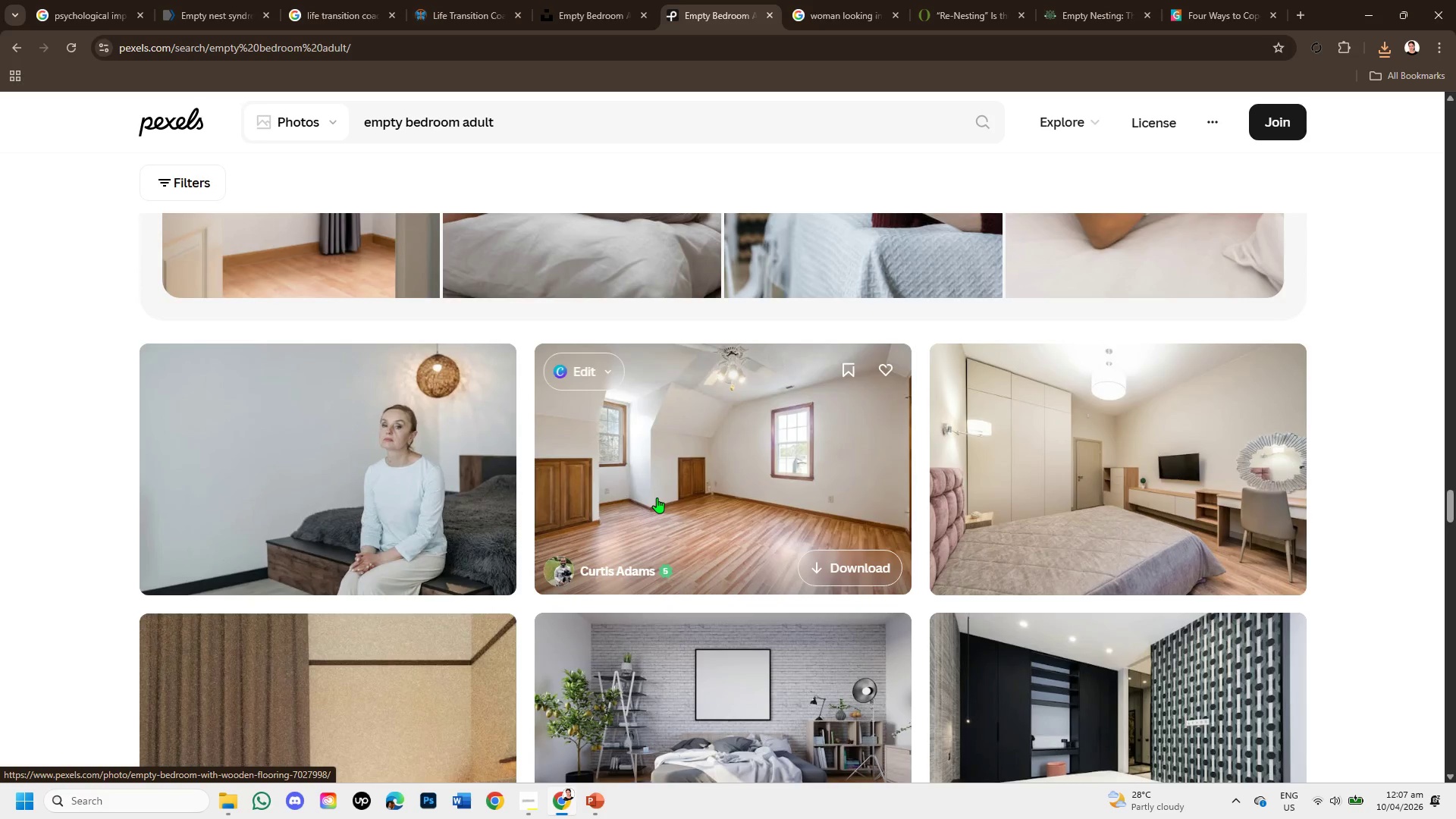 
scroll: coordinate [657, 500], scroll_direction: down, amount: 6.0
 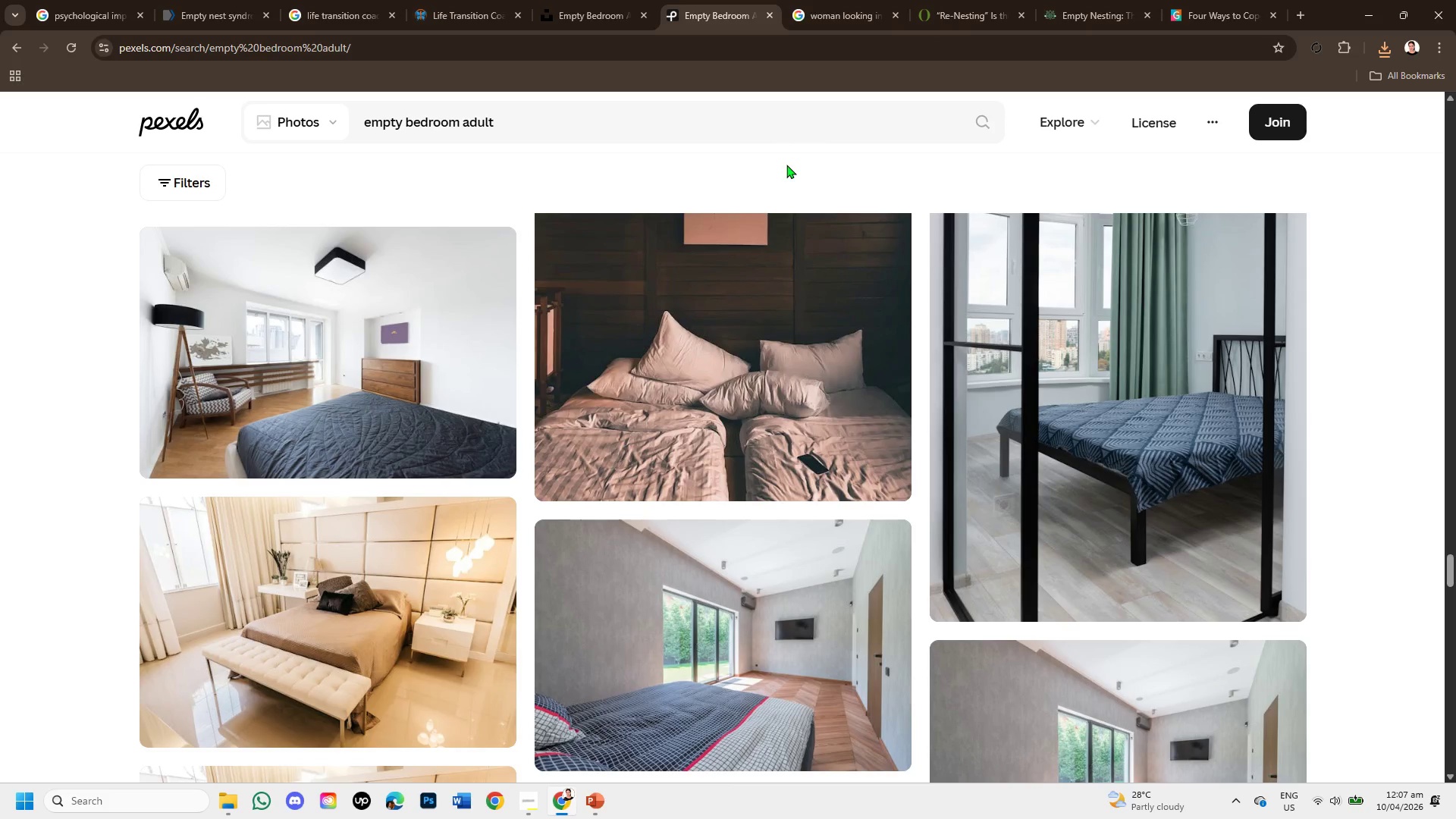 
wait(5.3)
 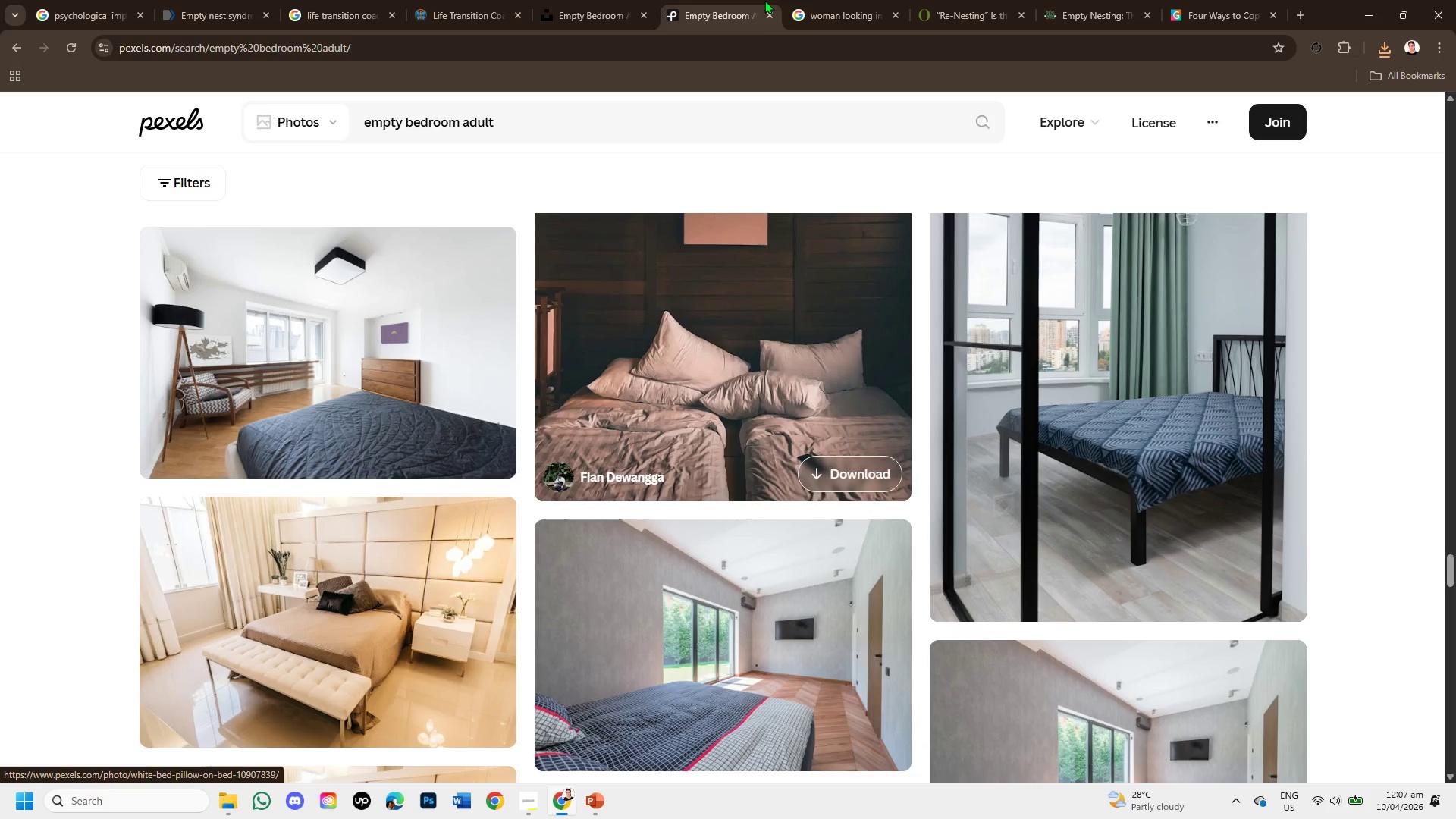 
scroll: coordinate [804, 250], scroll_direction: down, amount: 2.0
 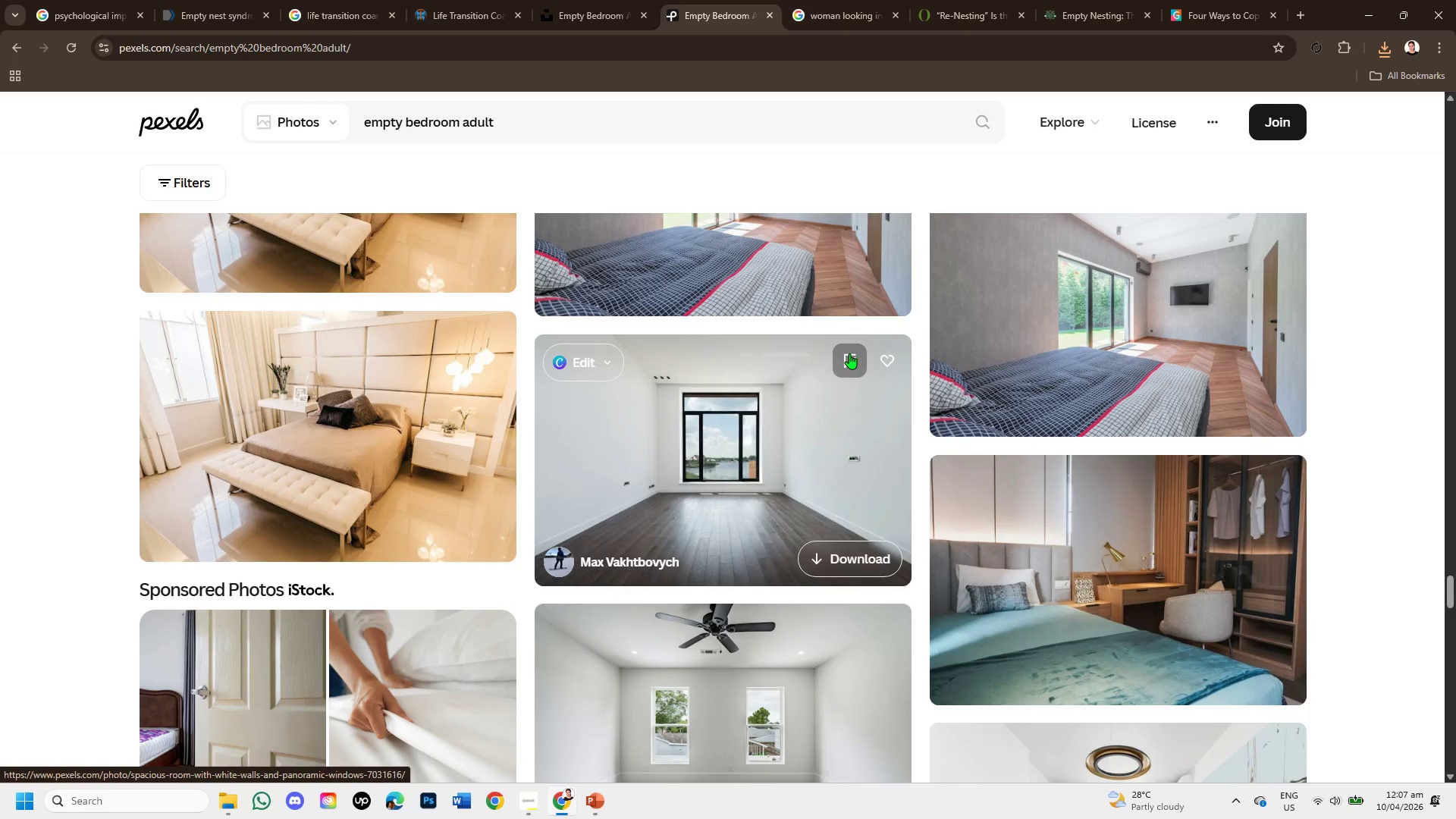 
scroll: coordinate [856, 354], scroll_direction: up, amount: 1.0
 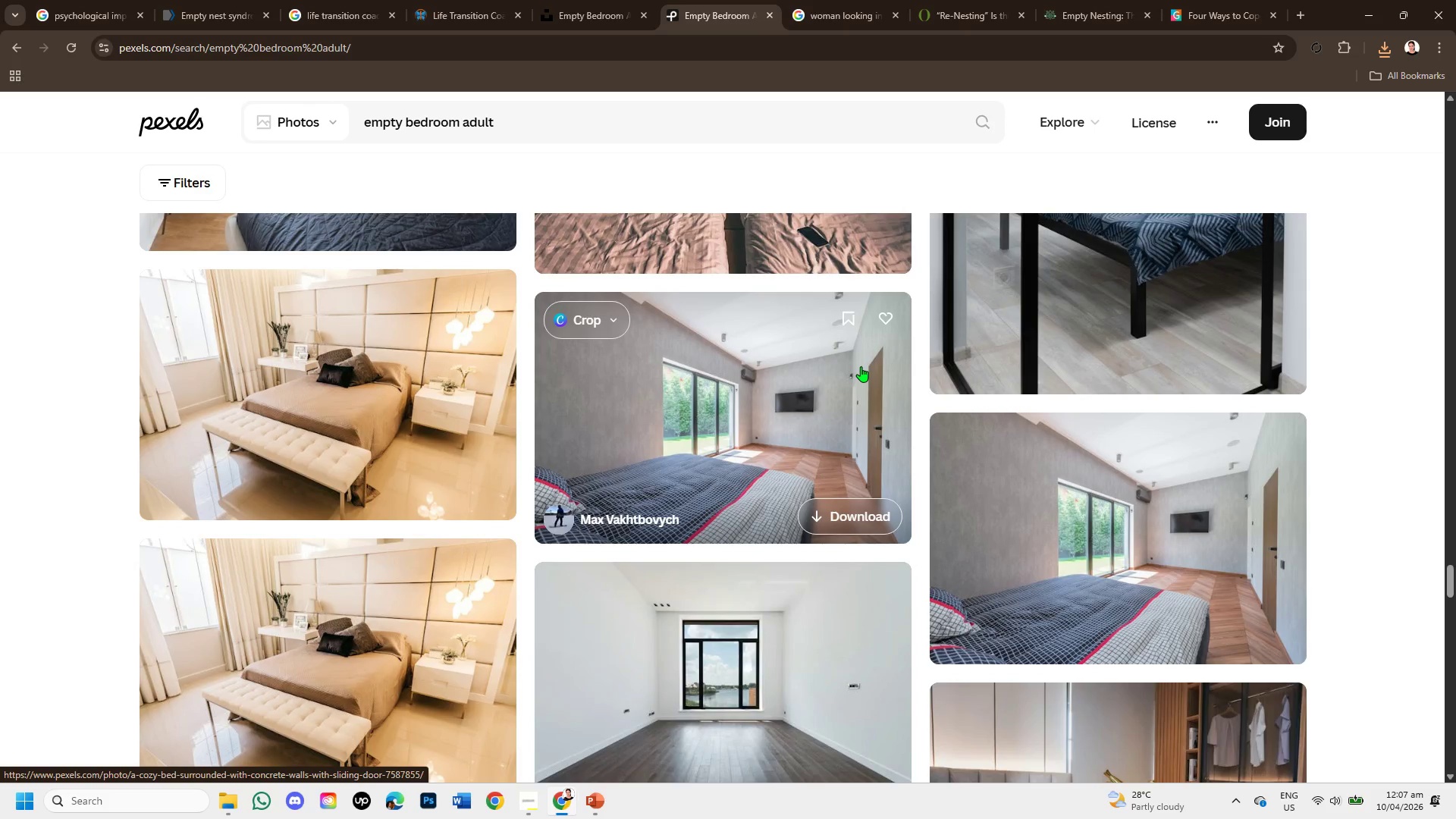 
scroll: coordinate [783, 436], scroll_direction: down, amount: 6.0
 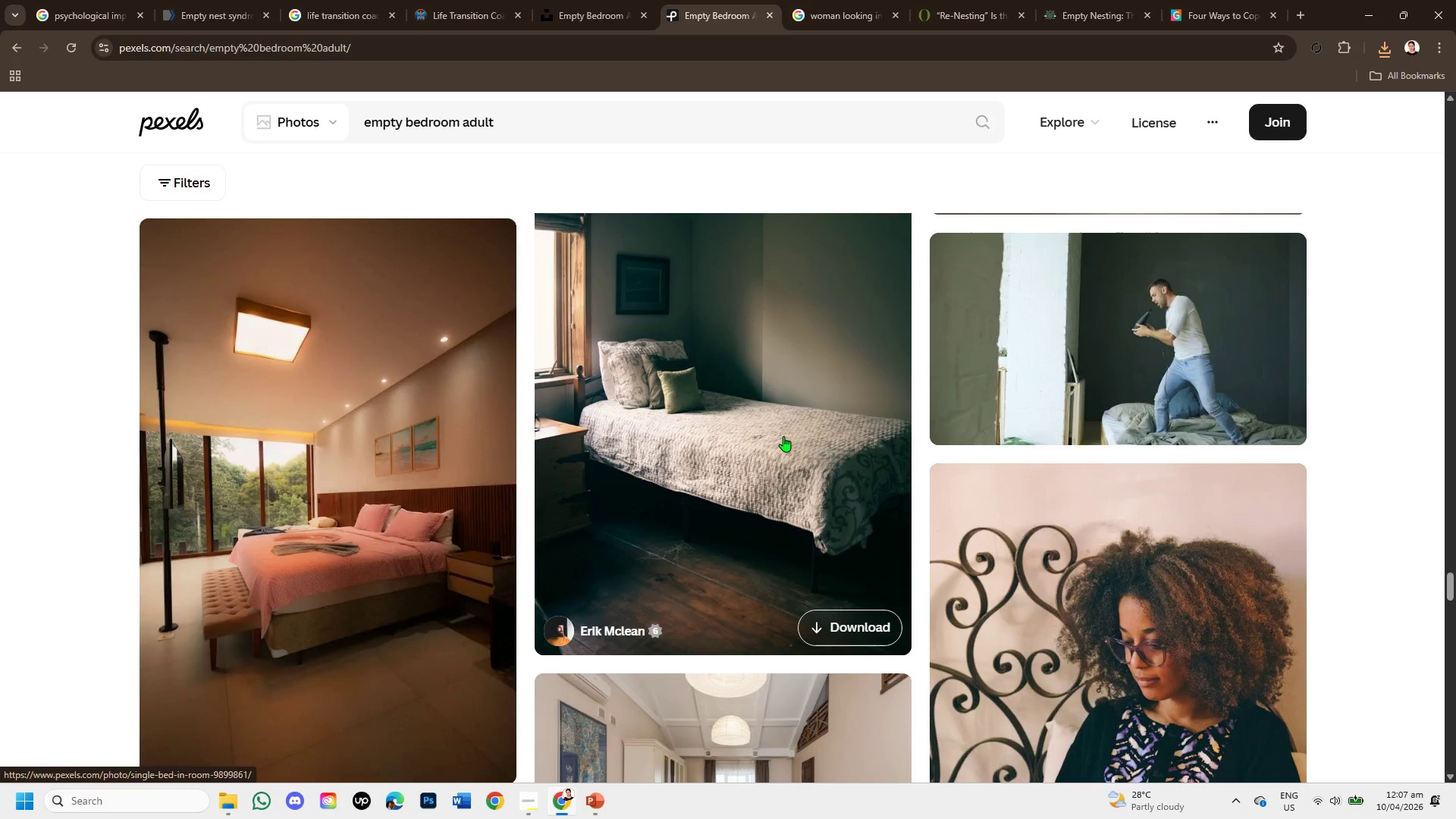 
scroll: coordinate [834, 252], scroll_direction: down, amount: 8.0
 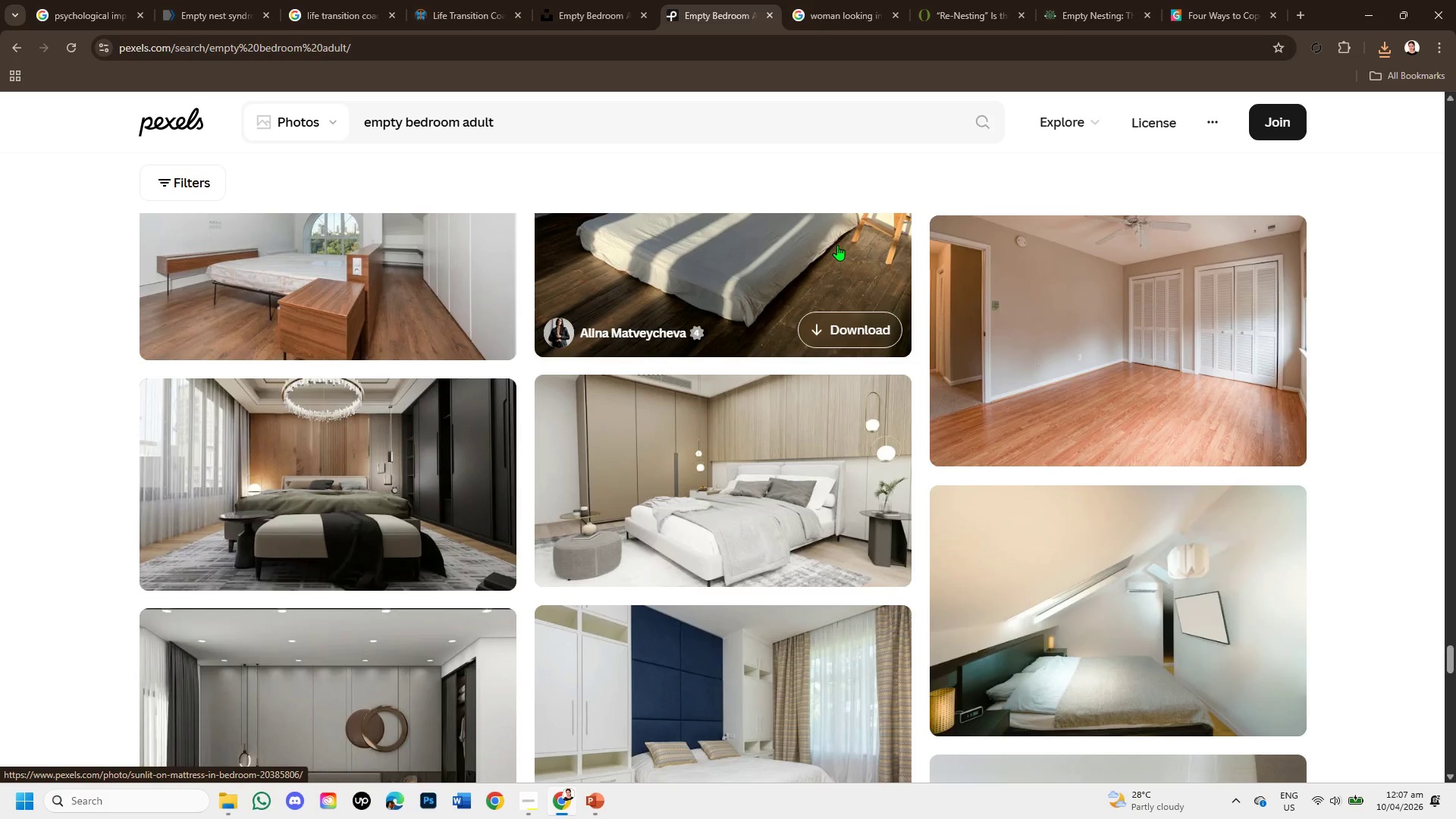 
scroll: coordinate [837, 245], scroll_direction: down, amount: 1.0
 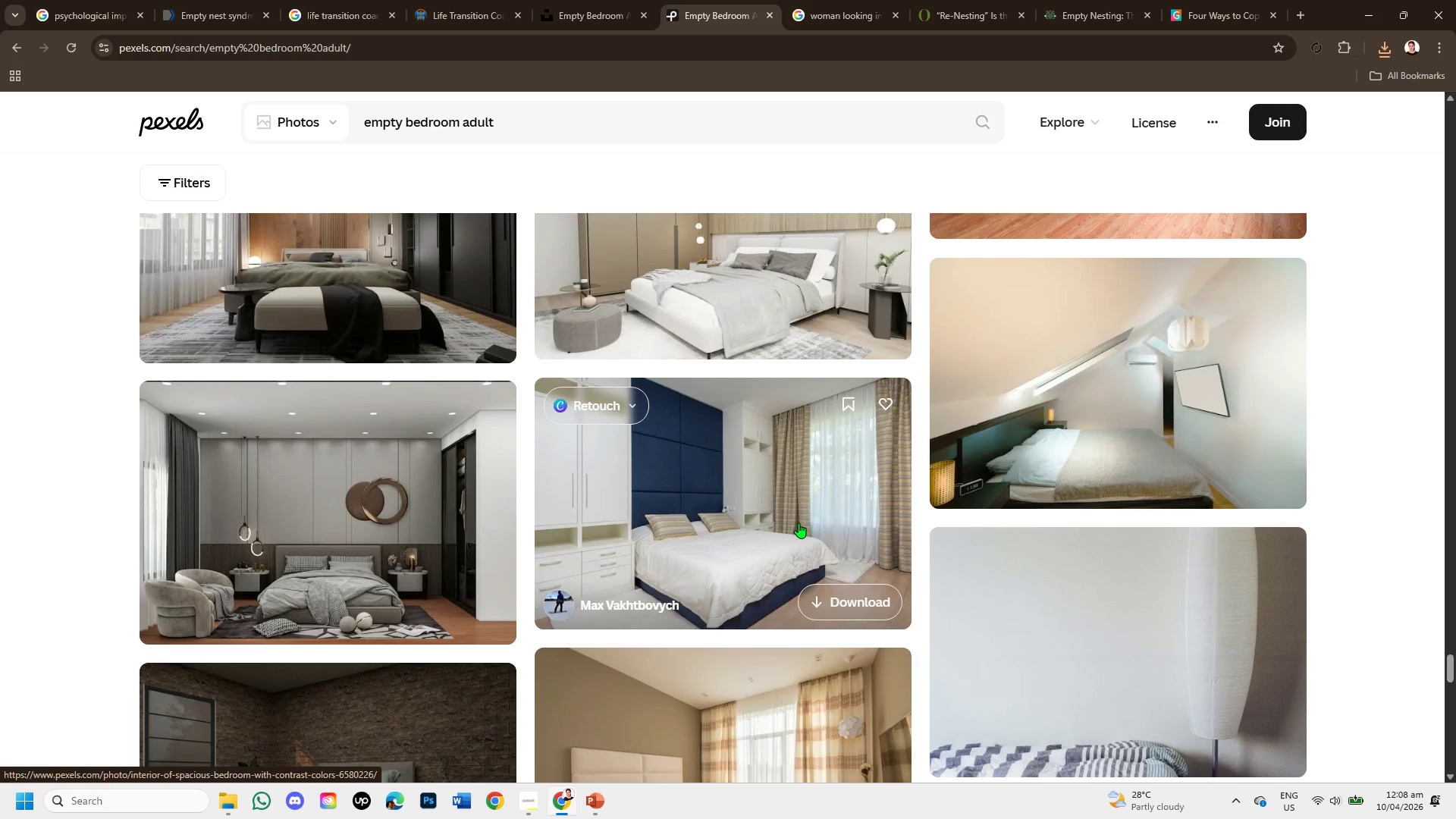 
wait(5.08)
 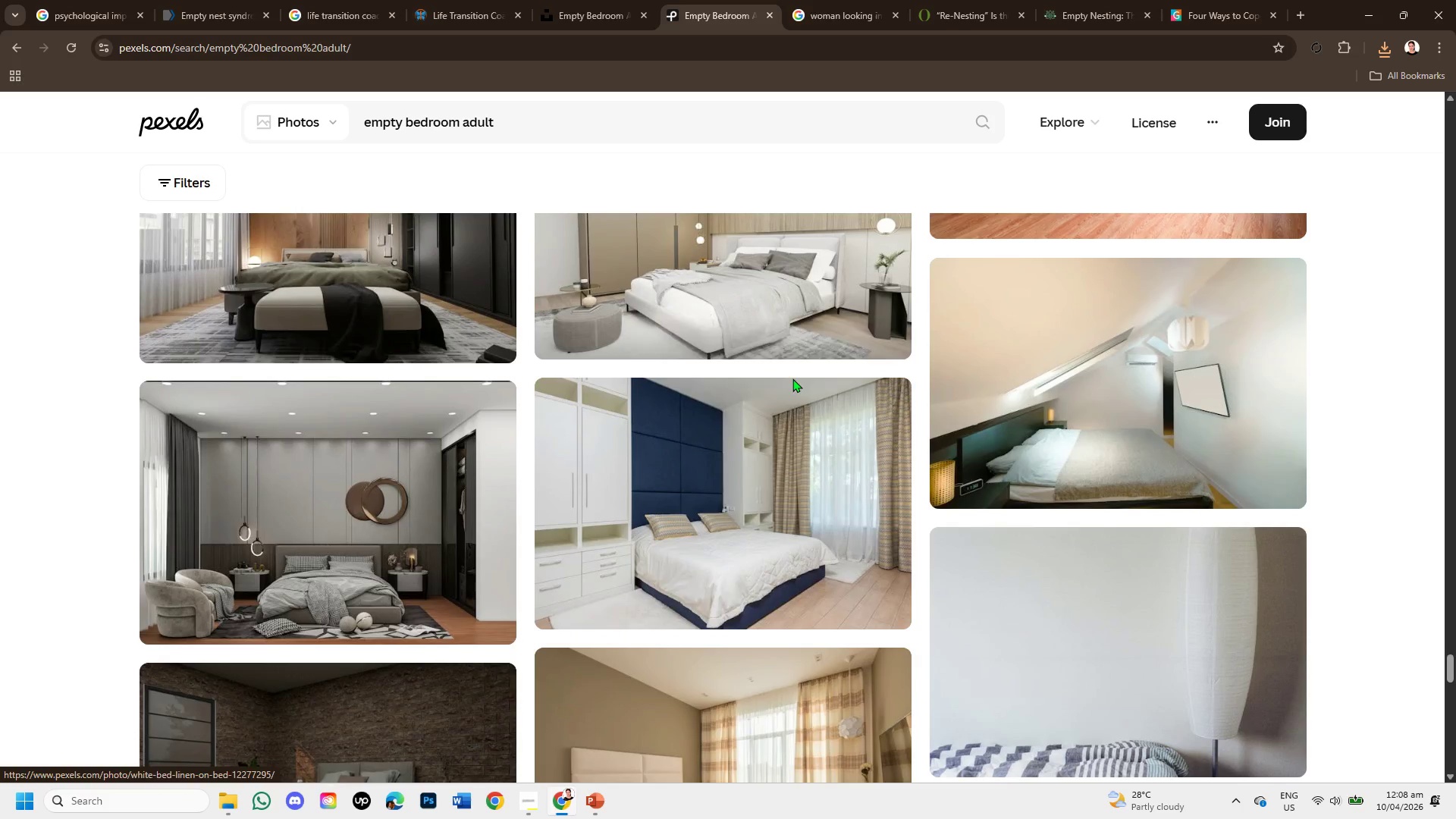 
scroll: coordinate [746, 545], scroll_direction: down, amount: 2.0
 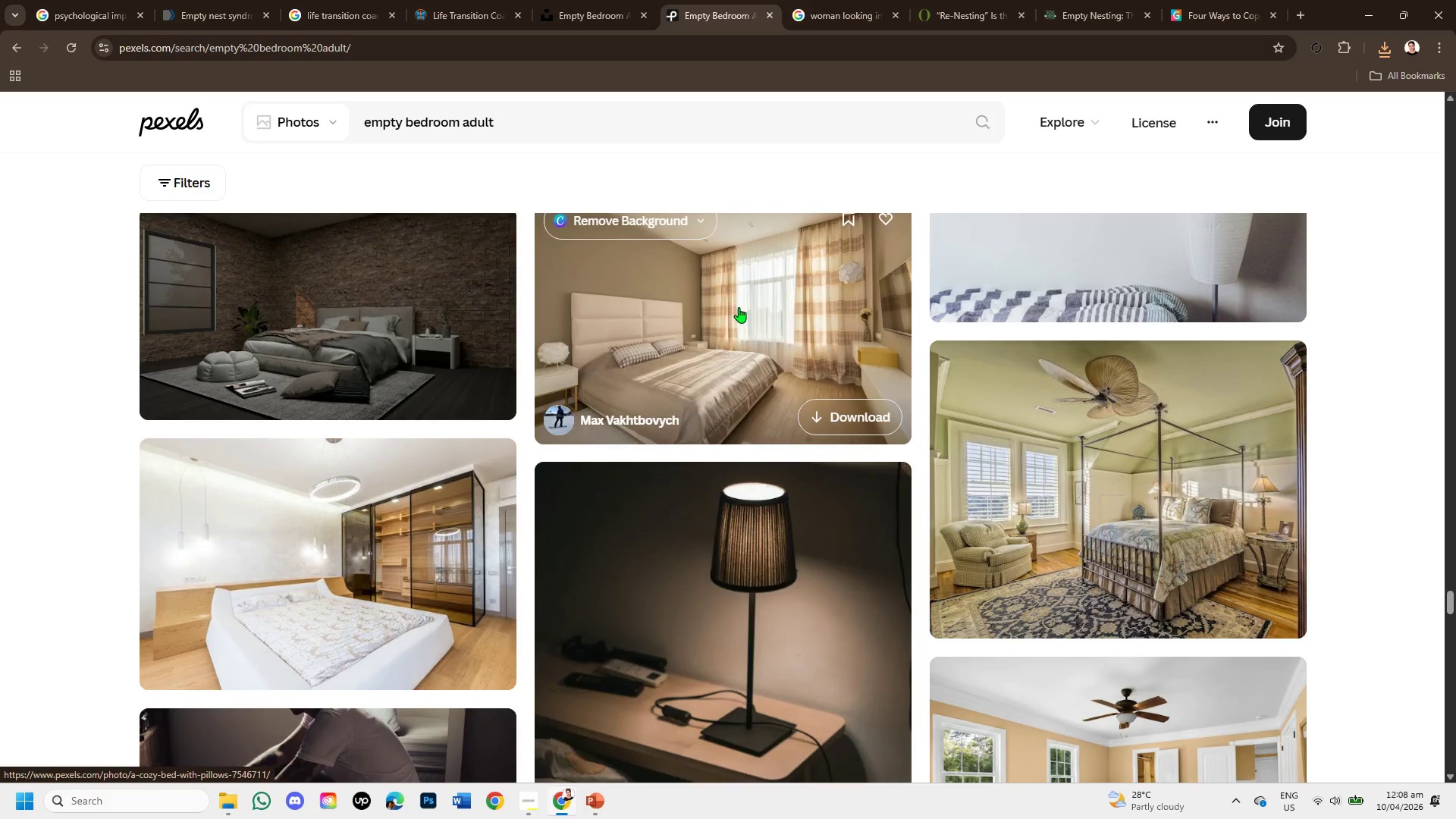 
left_click([741, 343])
 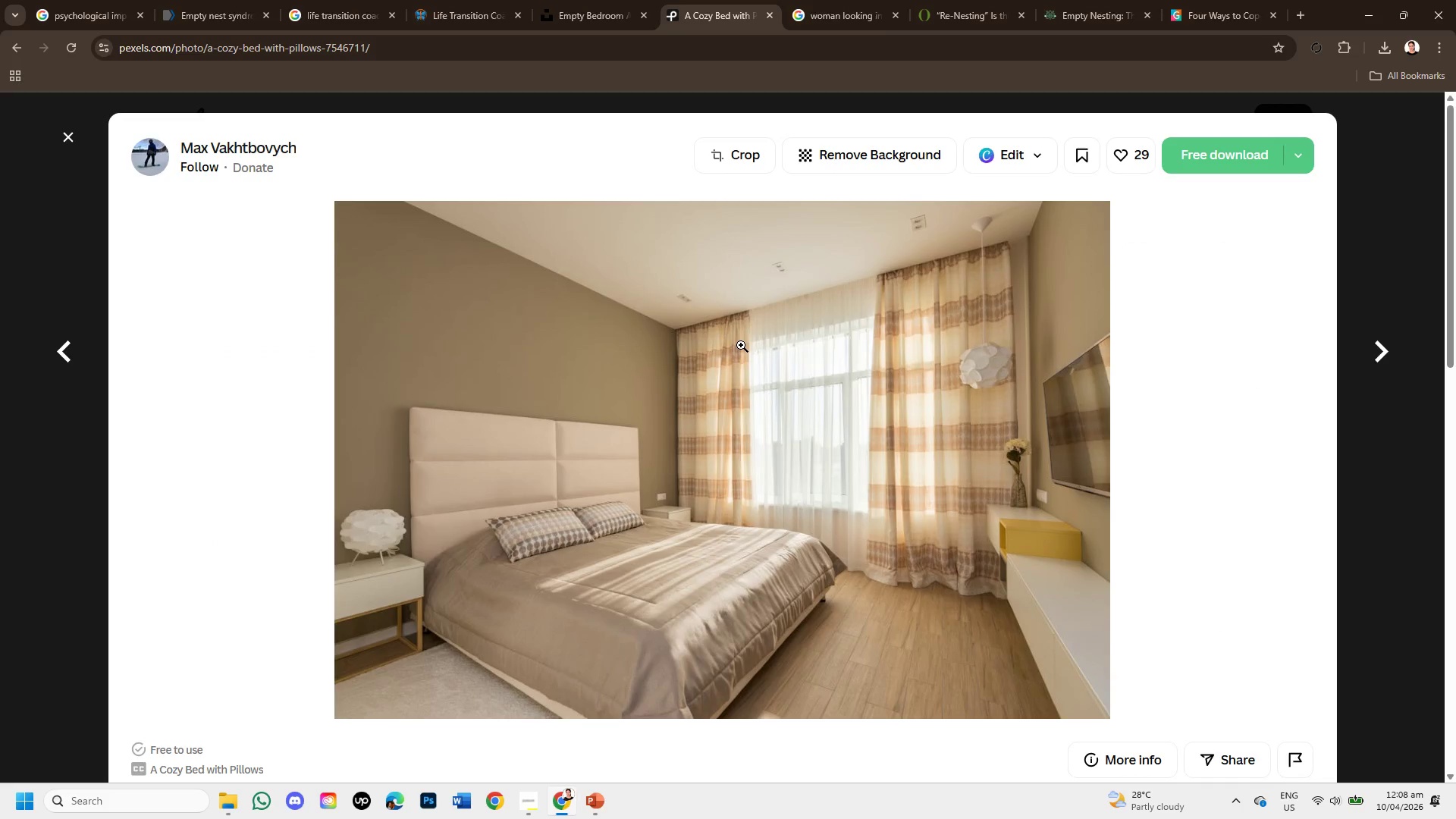 
wait(5.19)
 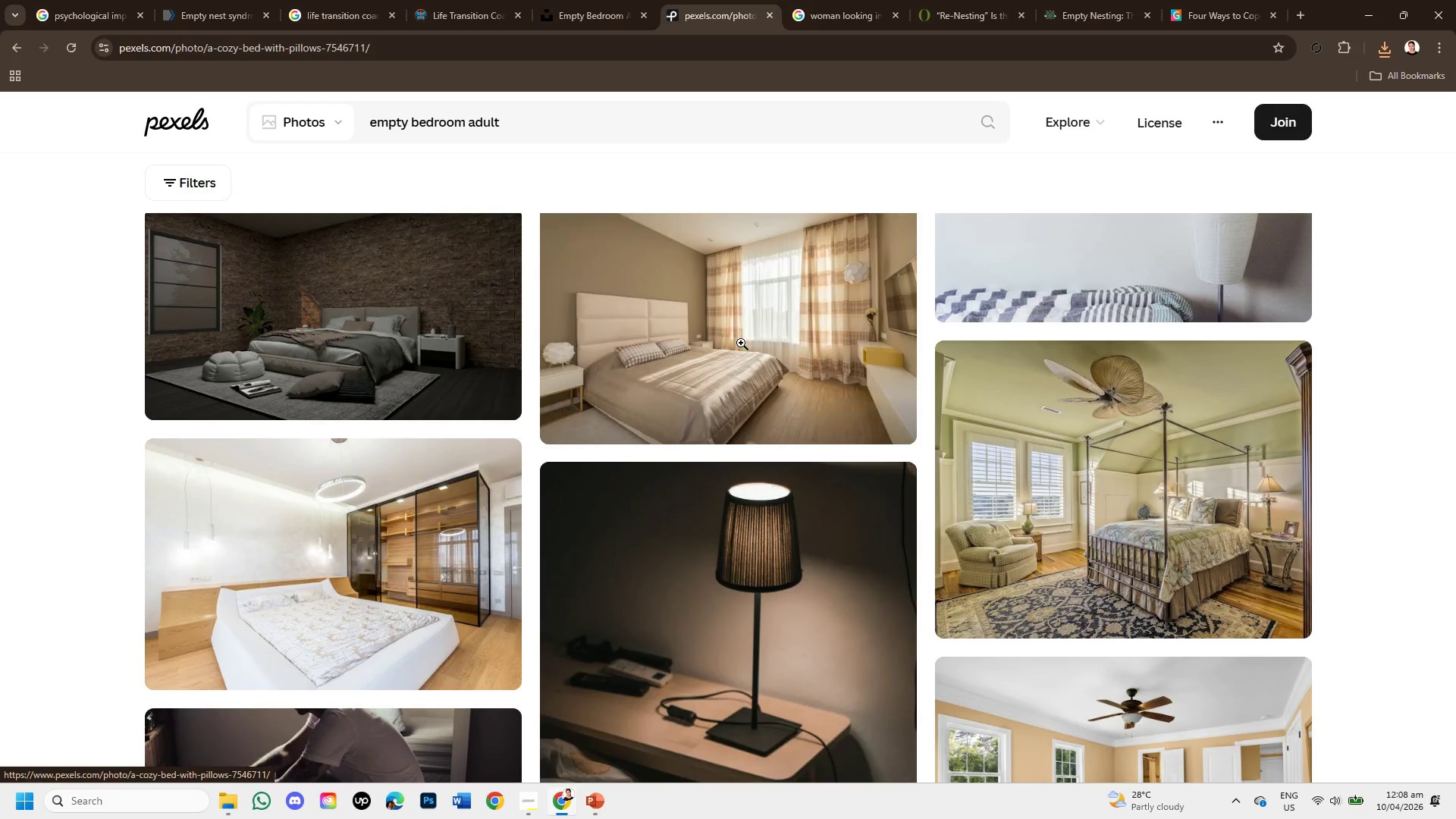 
scroll: coordinate [886, 494], scroll_direction: down, amount: 4.0
 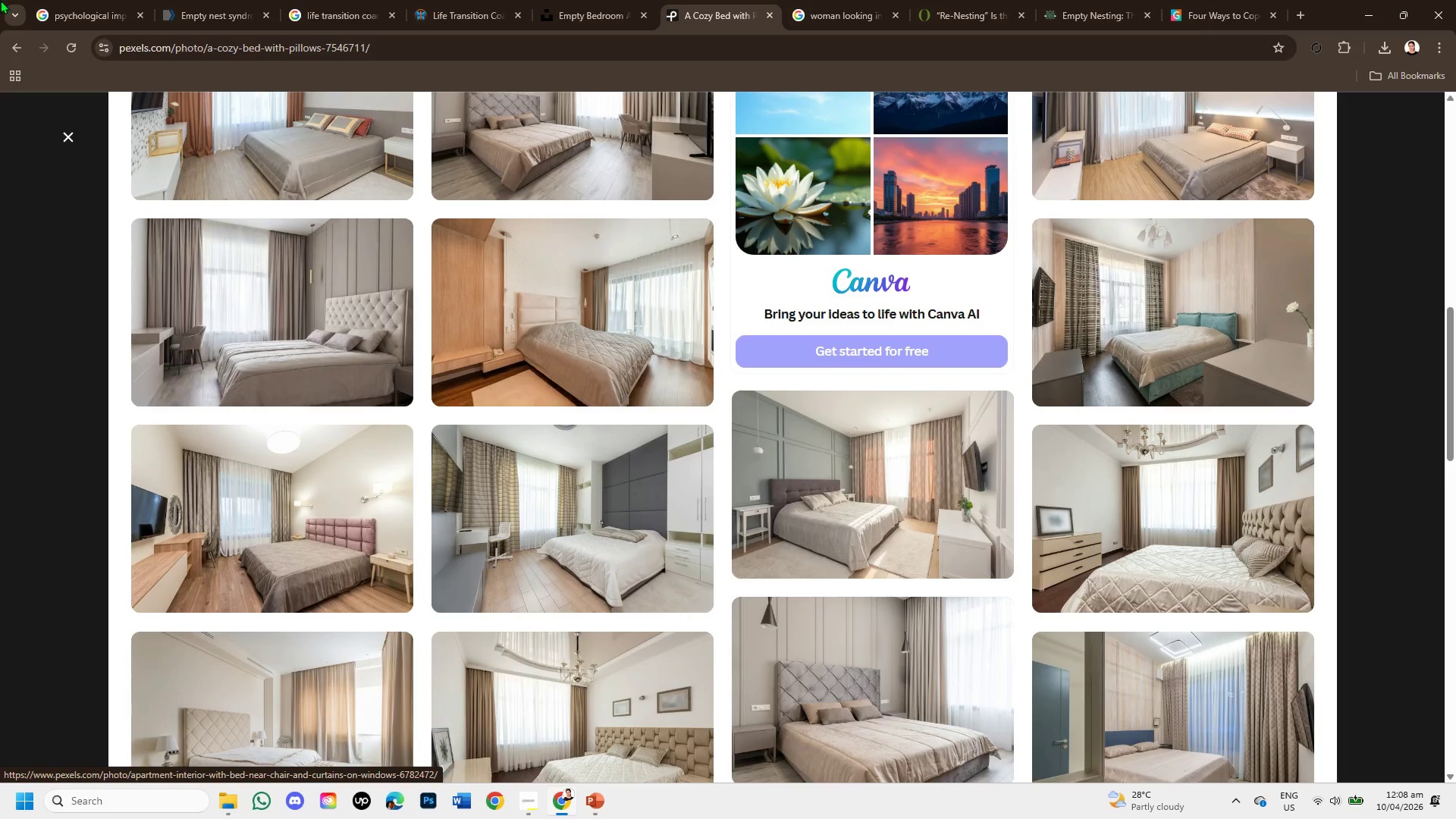 
scroll: coordinate [576, 335], scroll_direction: up, amount: 3.0
 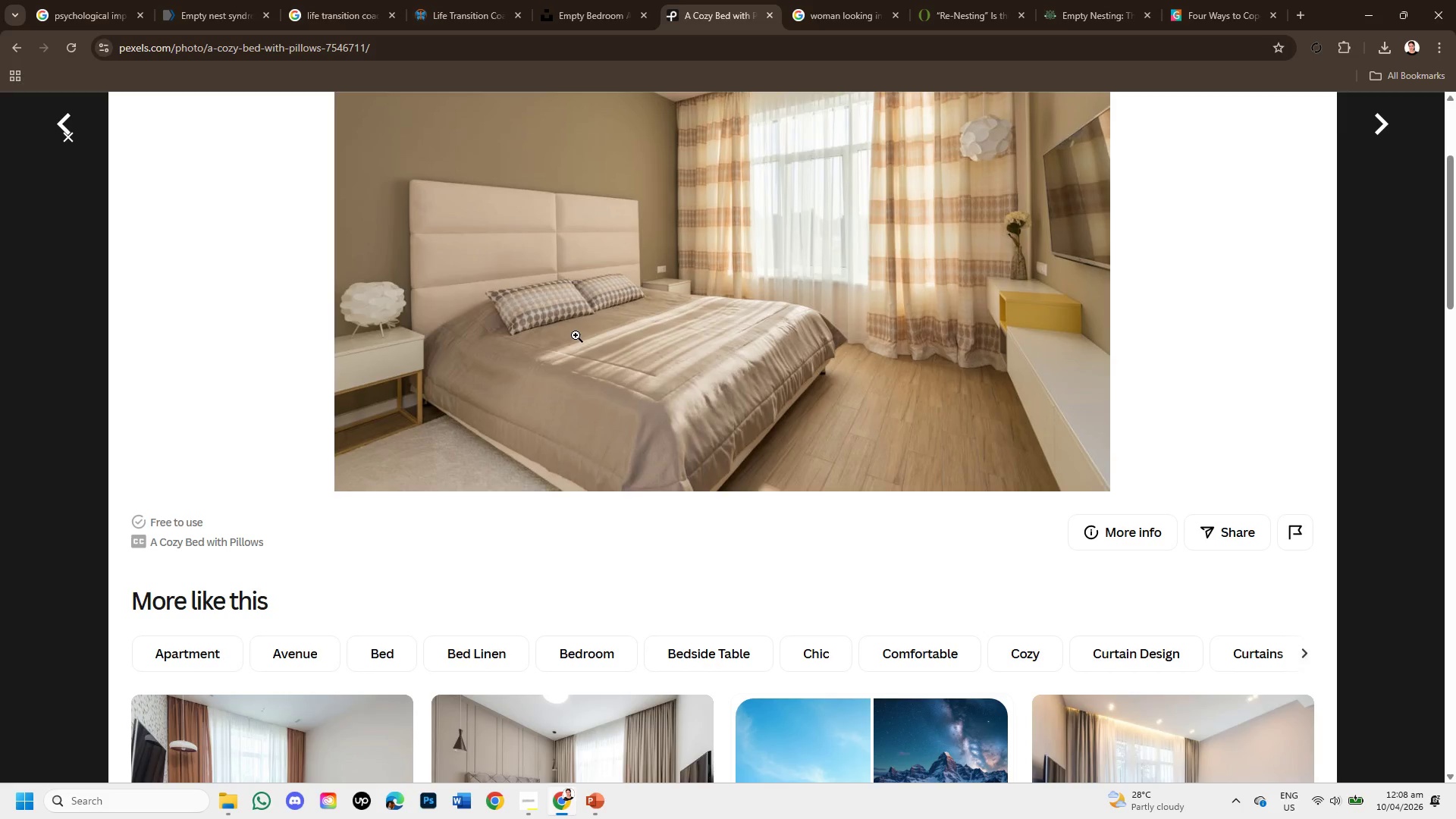 
scroll: coordinate [578, 337], scroll_direction: down, amount: 2.0
 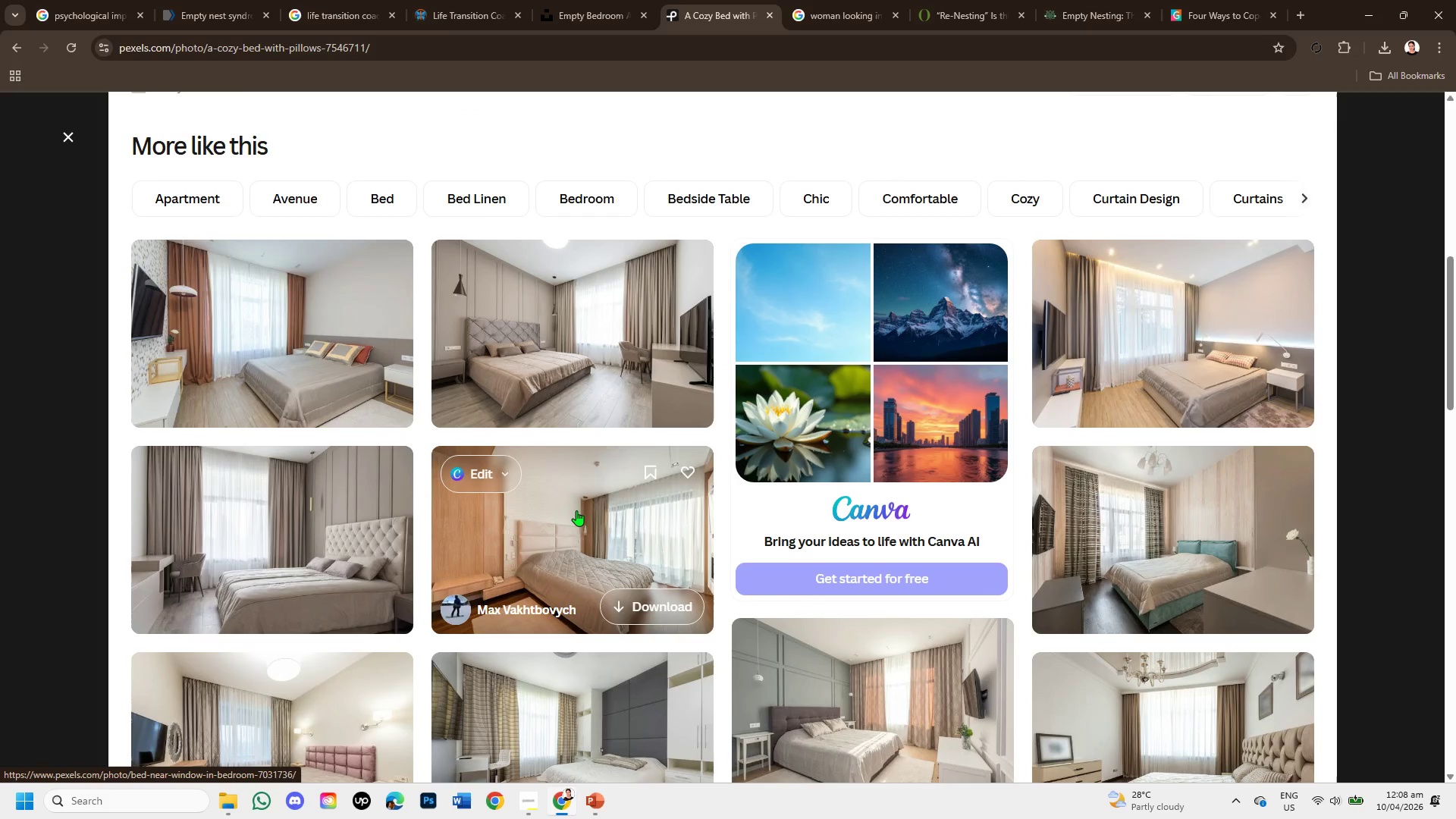 
left_click([576, 510])
 